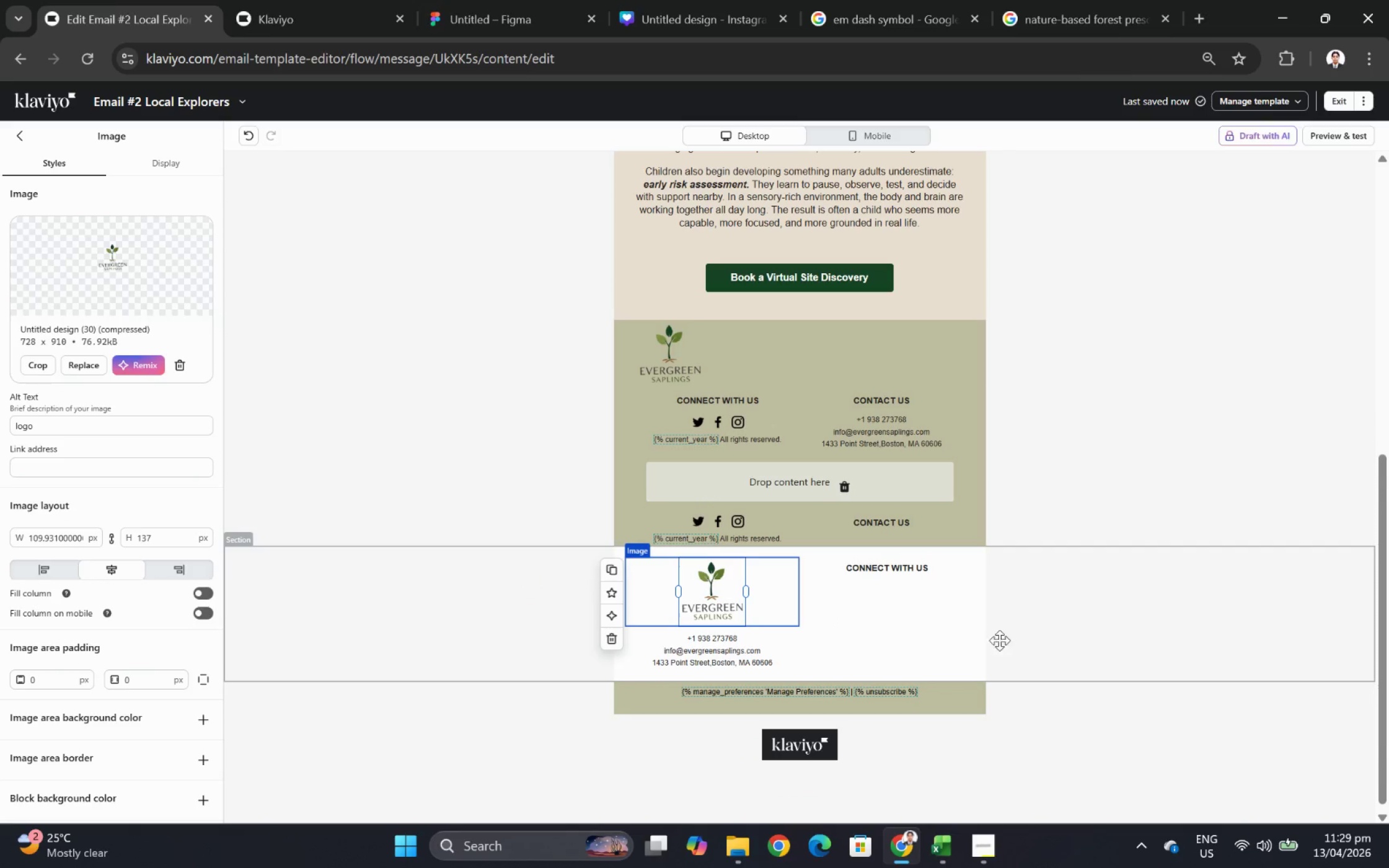 
left_click([1101, 637])
 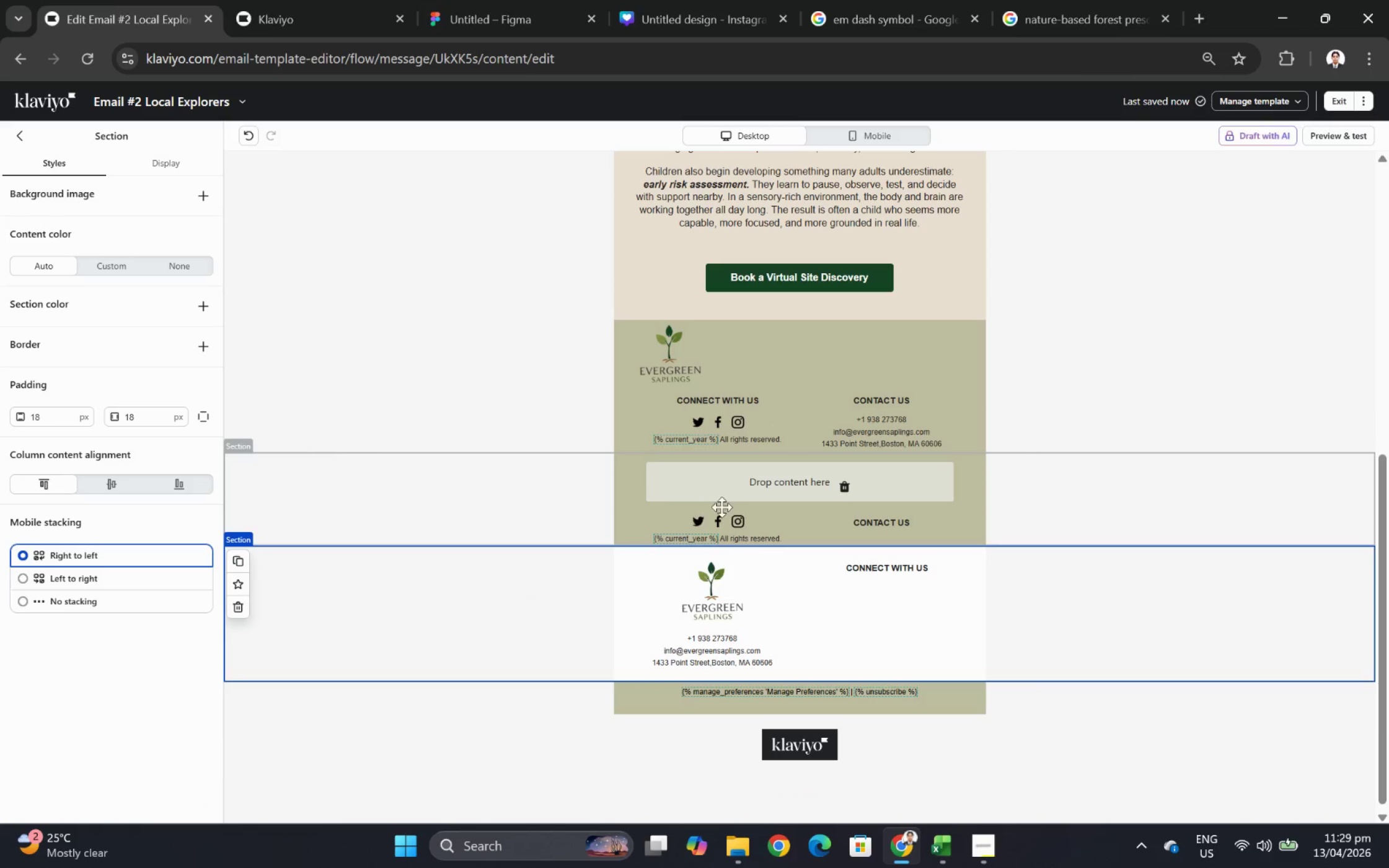 
left_click_drag(start_coordinate=[710, 524], to_coordinate=[900, 602])
 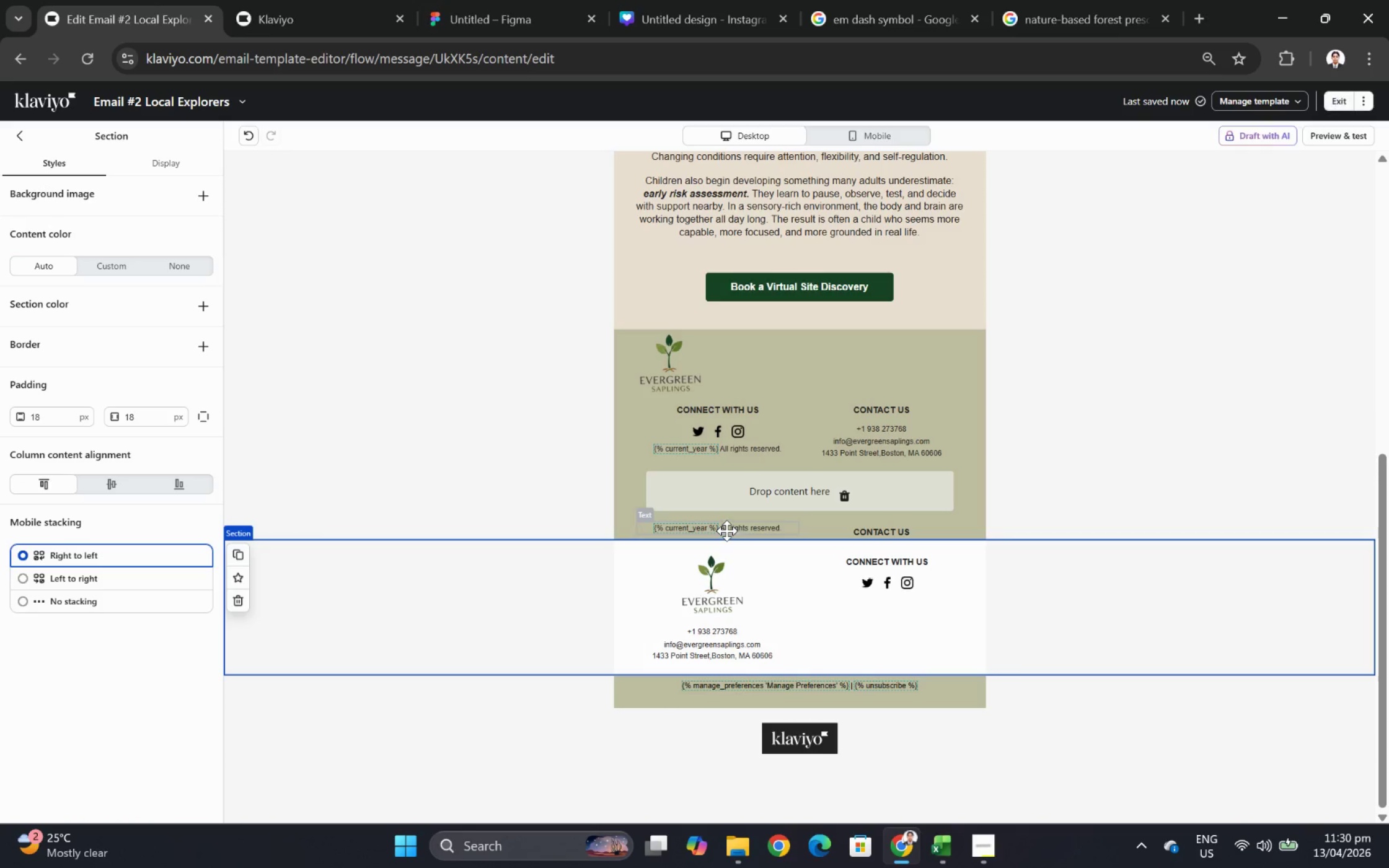 
left_click_drag(start_coordinate=[726, 530], to_coordinate=[906, 621])
 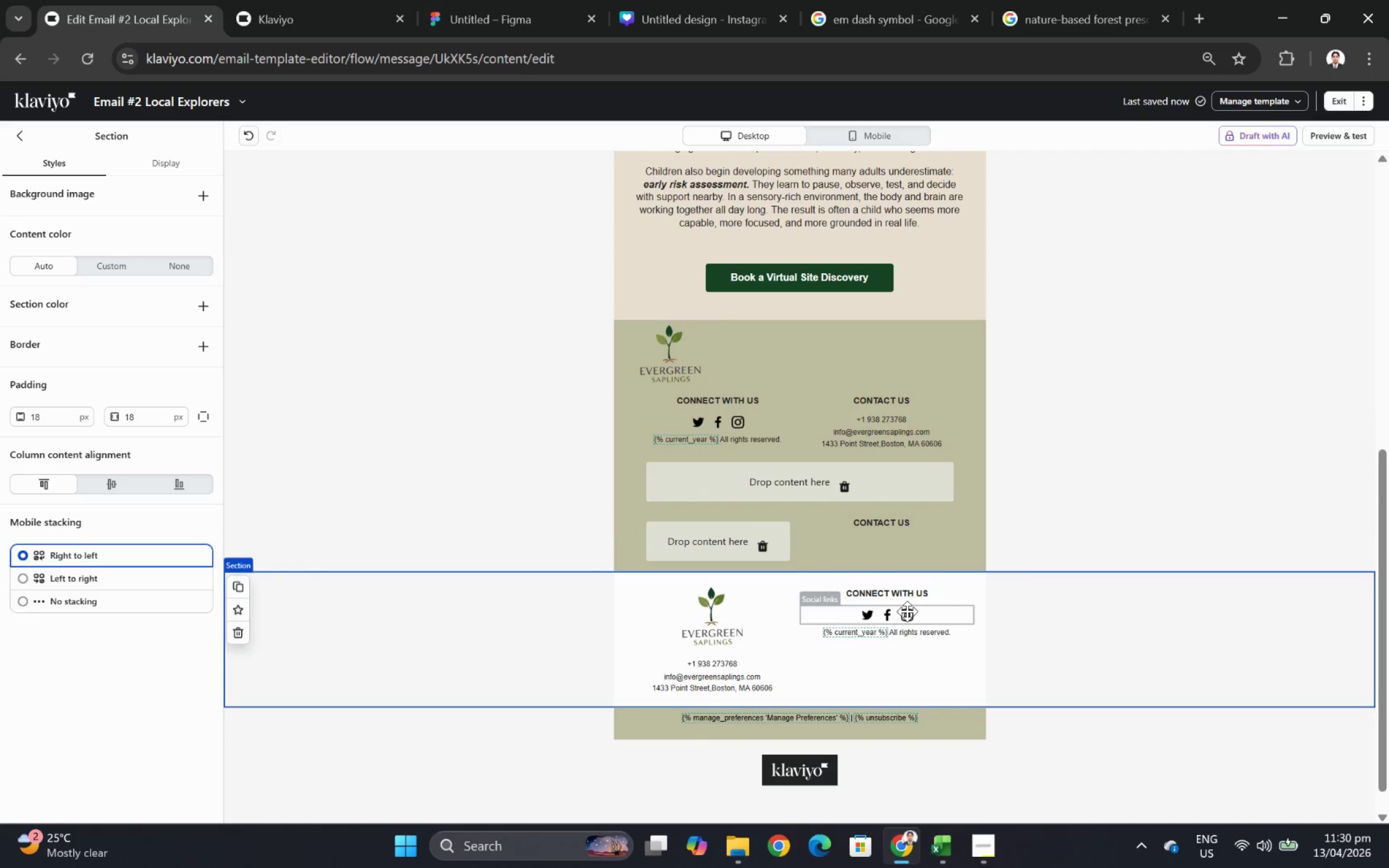 
left_click([907, 594])
 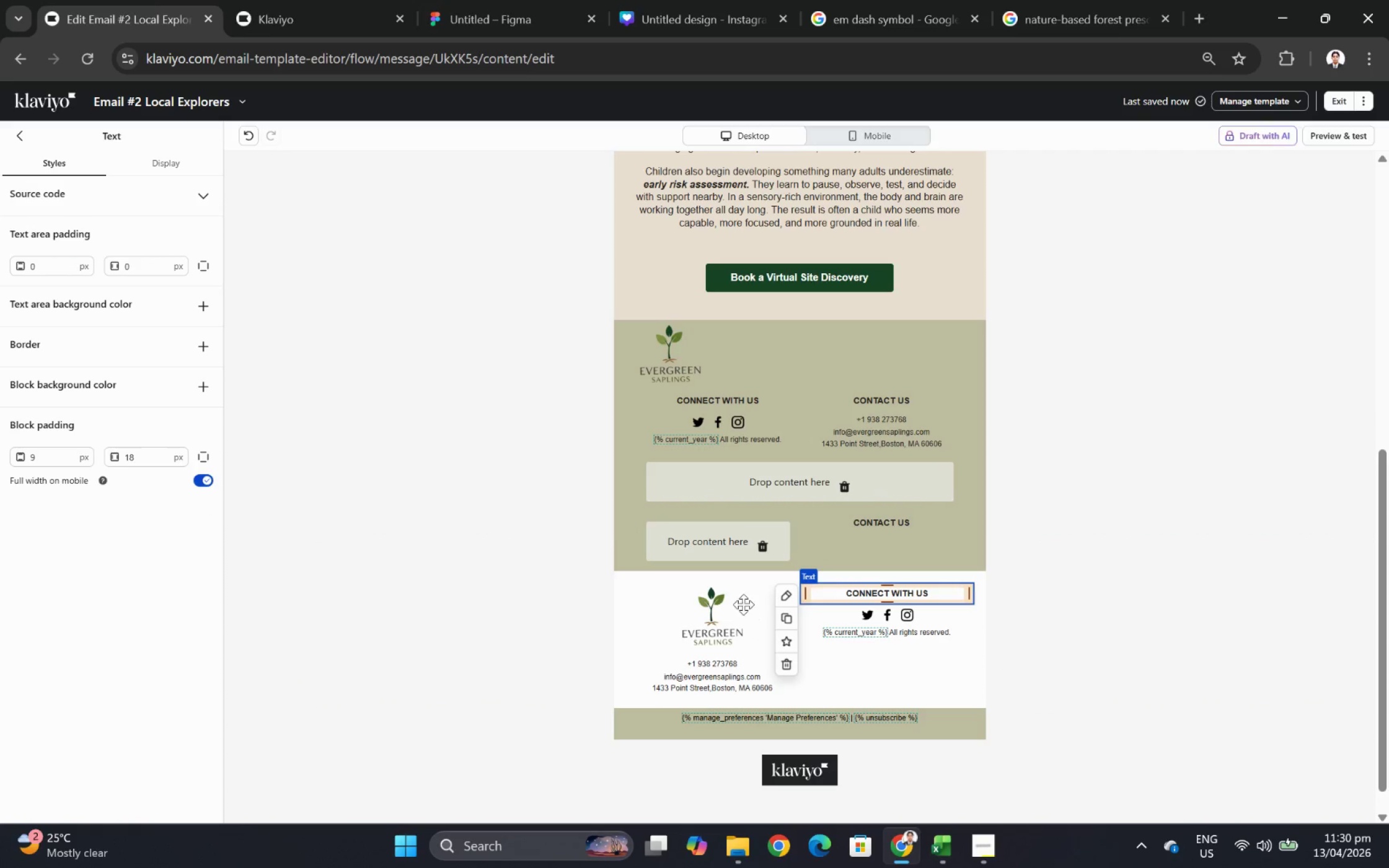 
left_click([729, 597])
 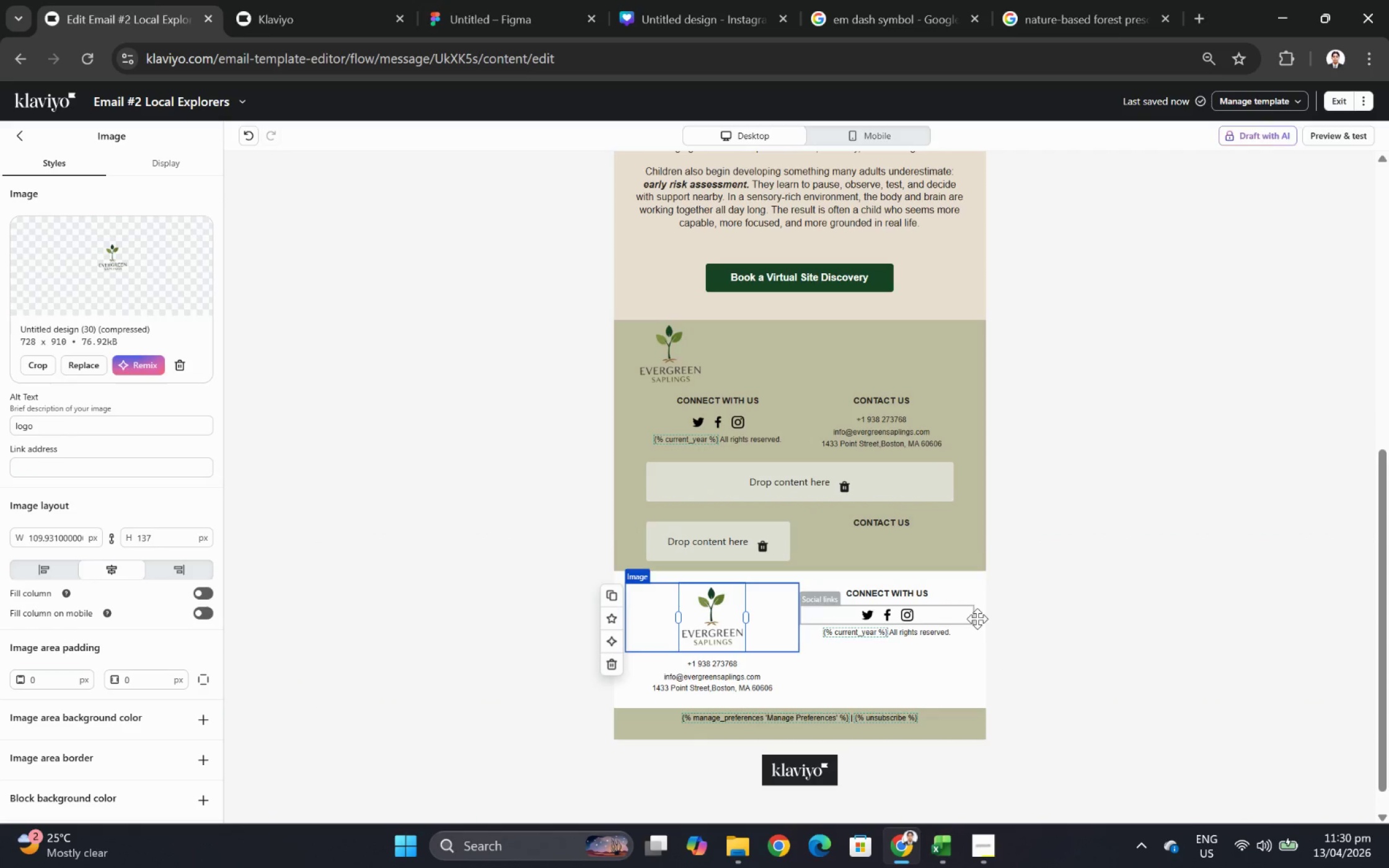 
left_click([1106, 657])
 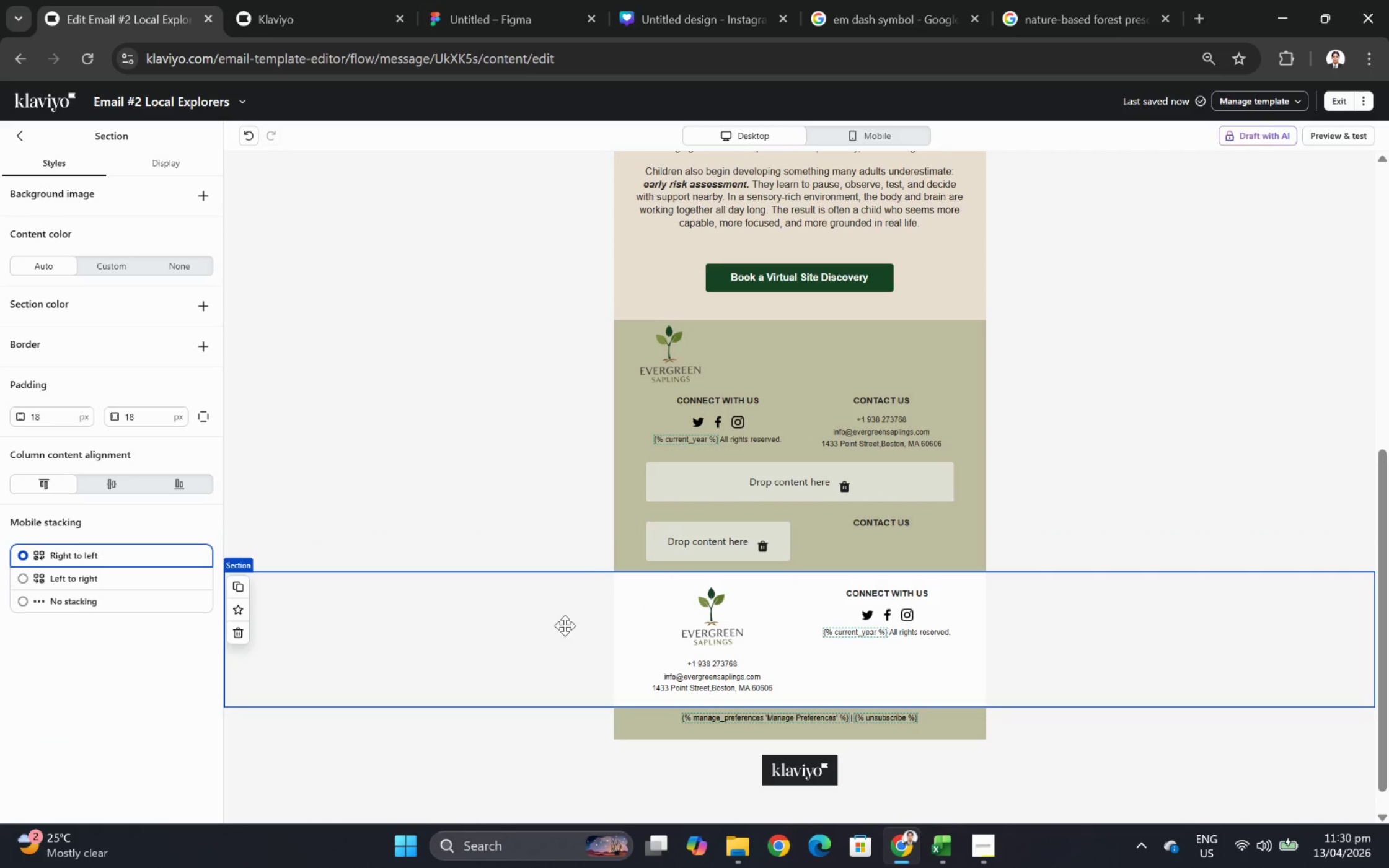 
left_click([565, 625])
 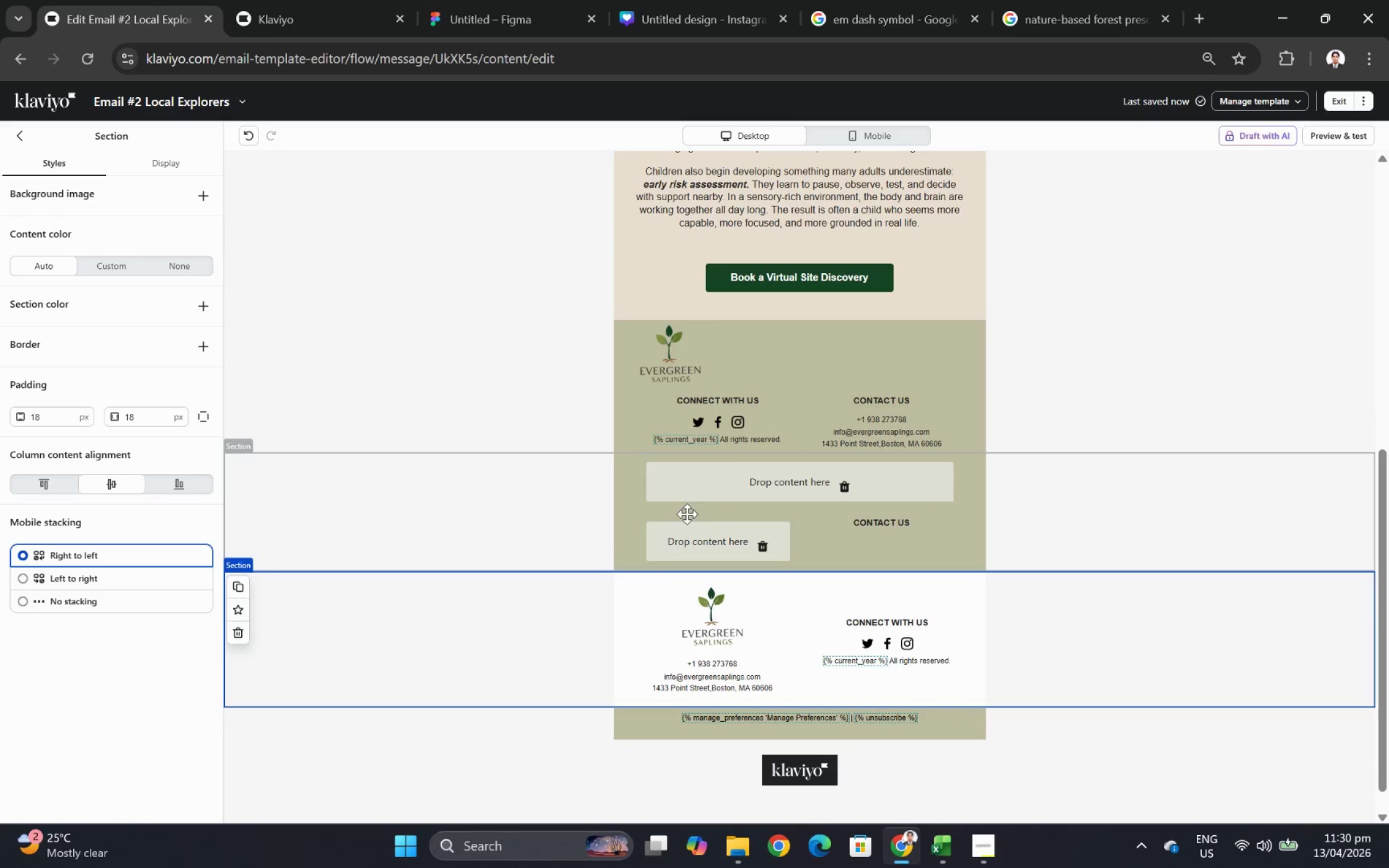 
wait(10.81)
 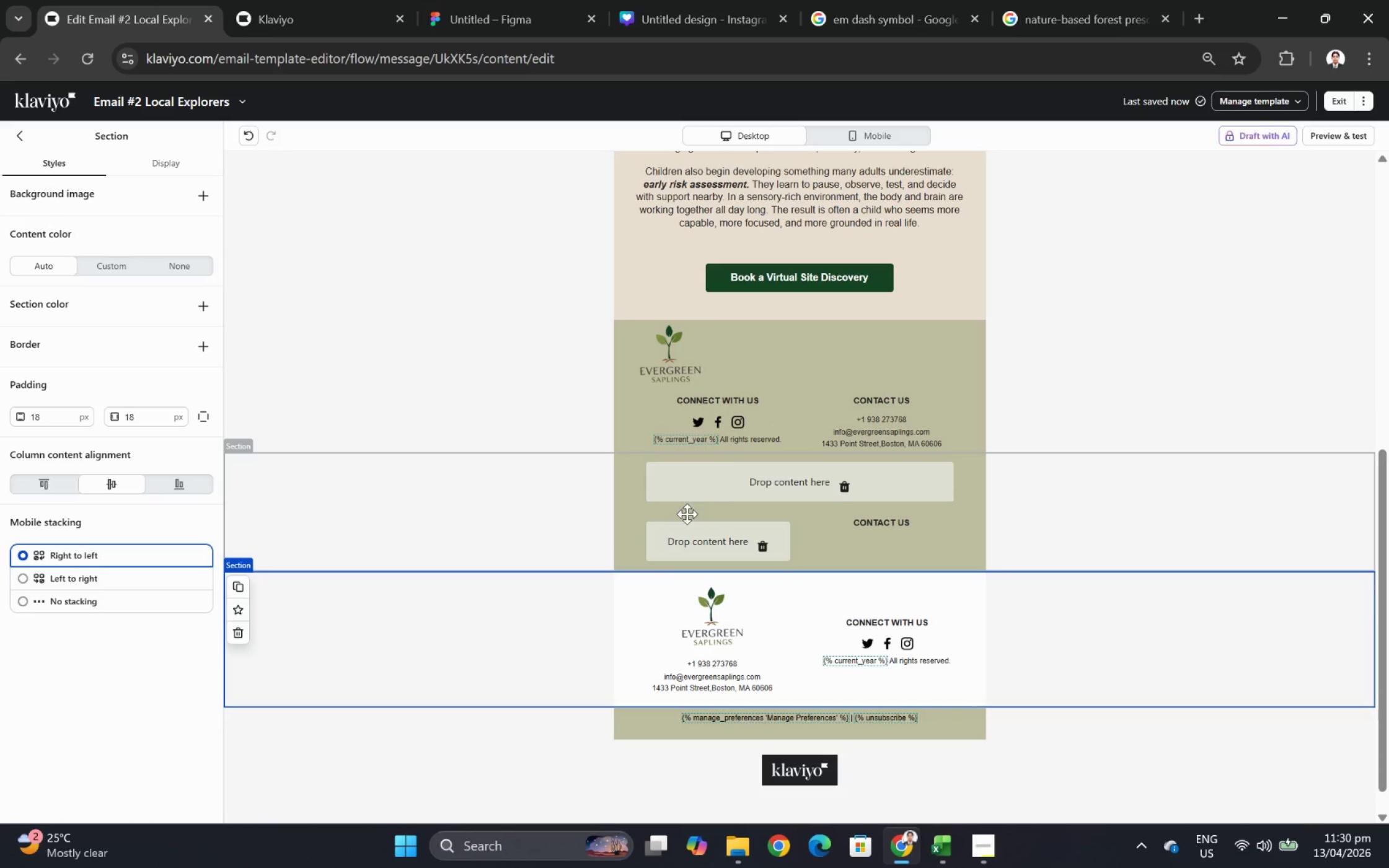 
left_click_drag(start_coordinate=[813, 717], to_coordinate=[875, 662])
 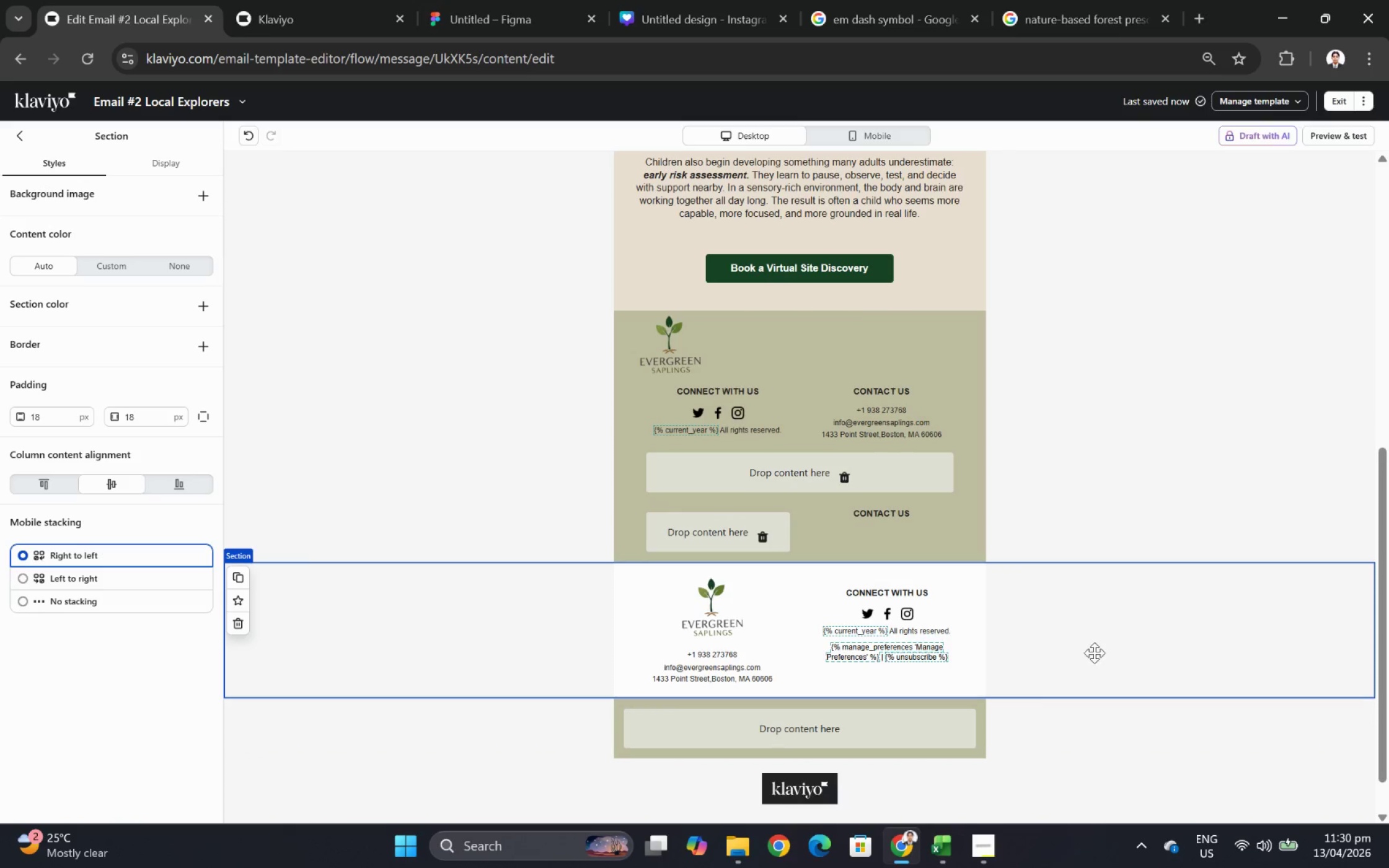 
left_click([1094, 651])
 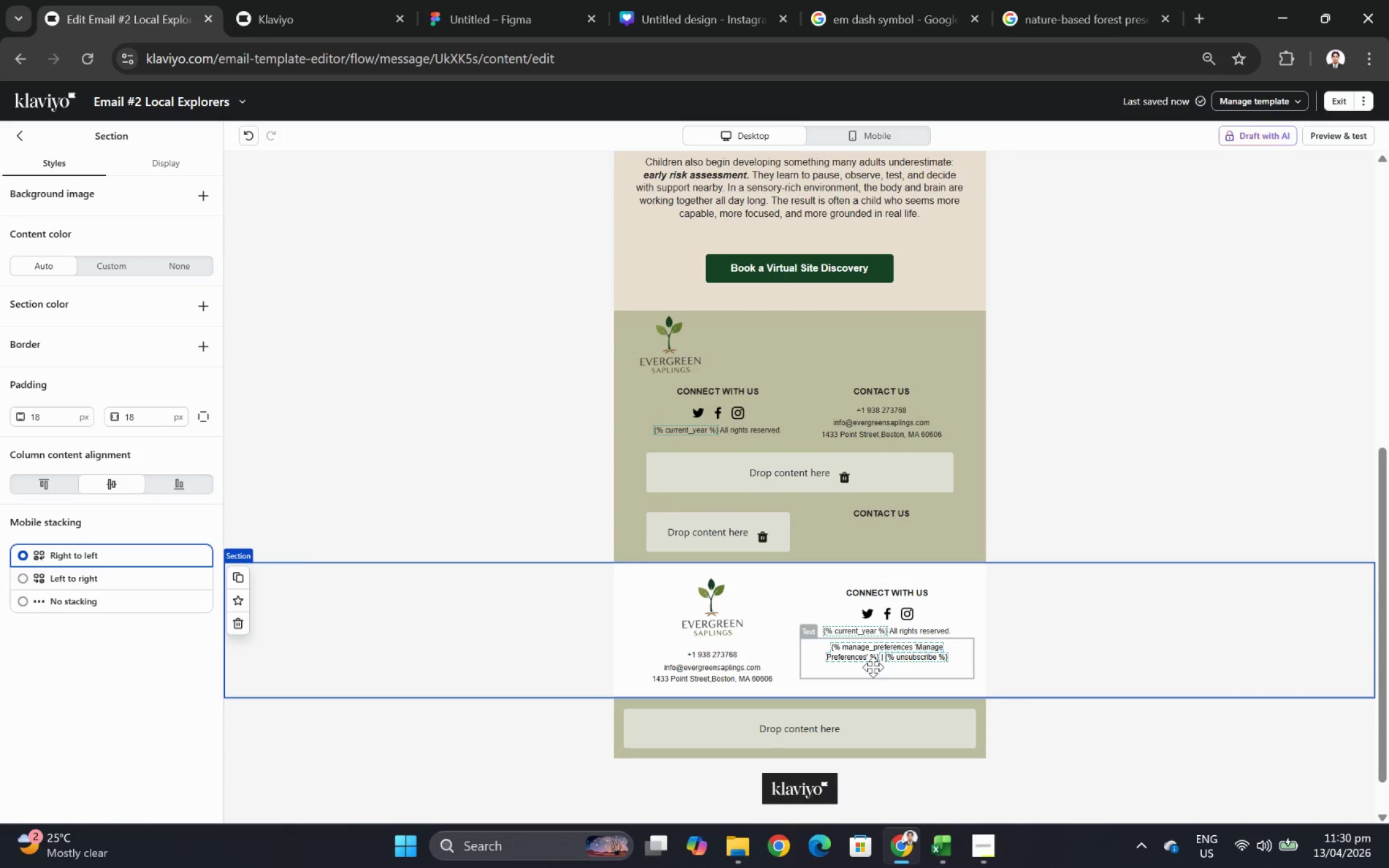 
left_click([873, 667])
 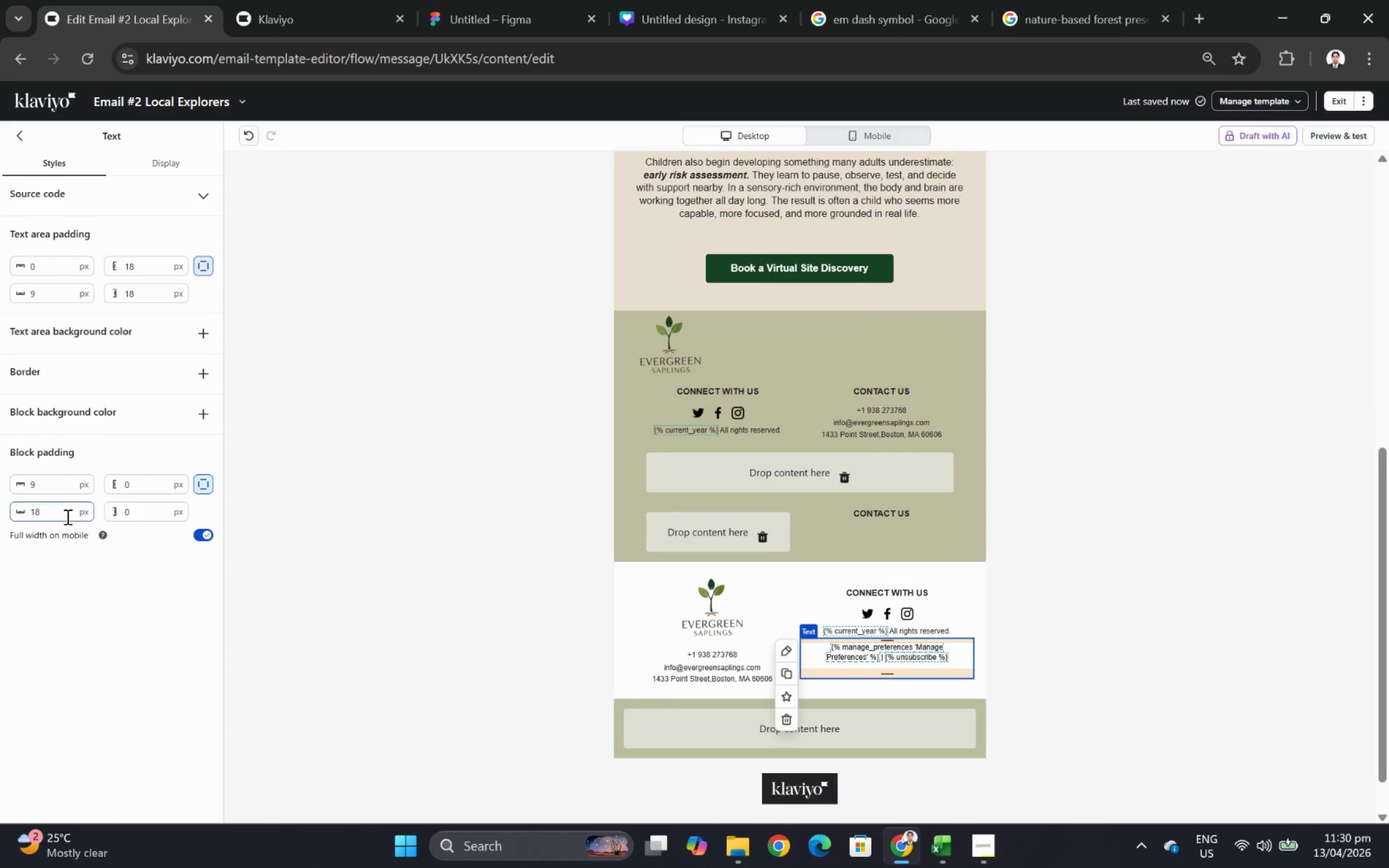 
double_click([56, 513])
 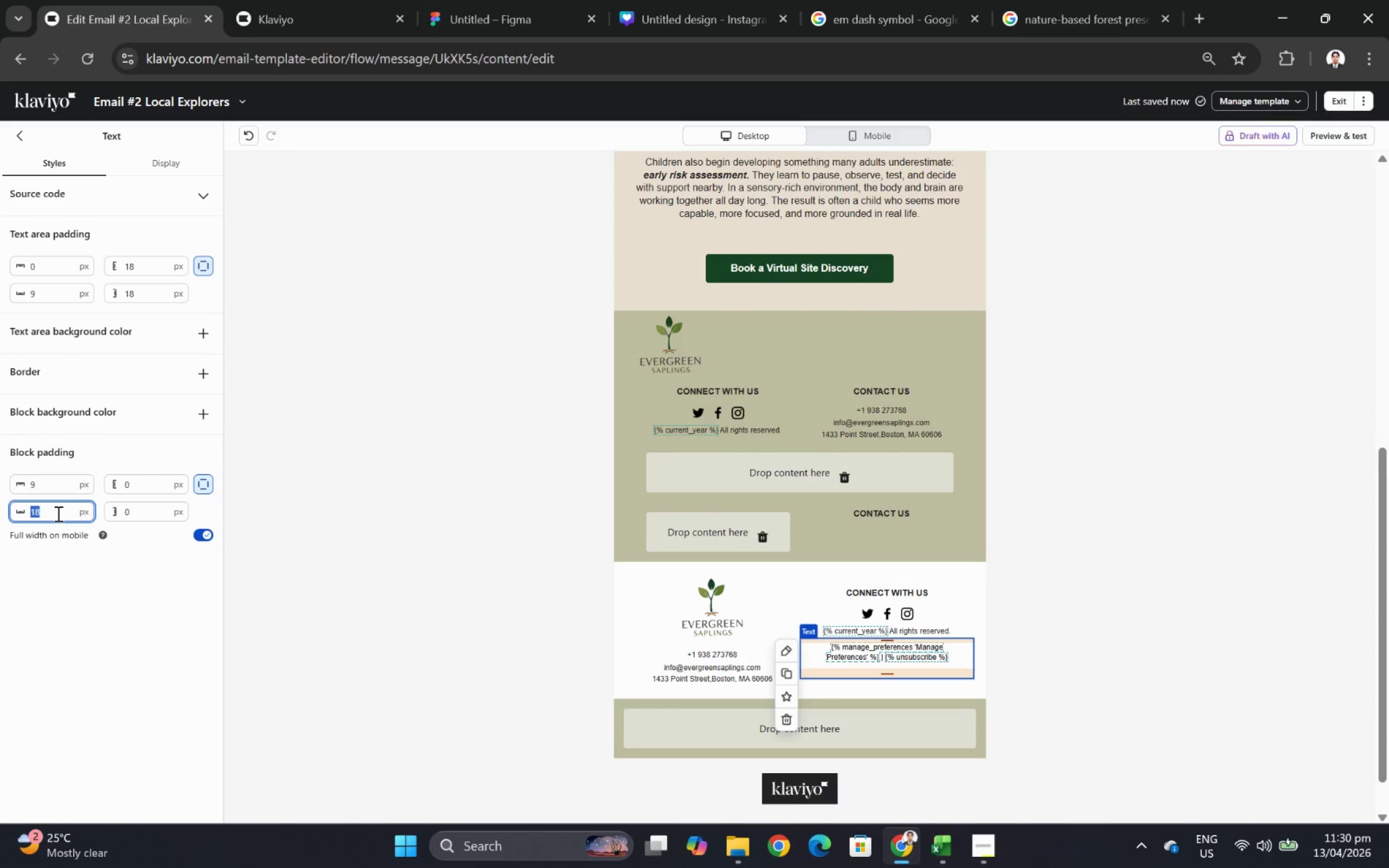 
key(9)
 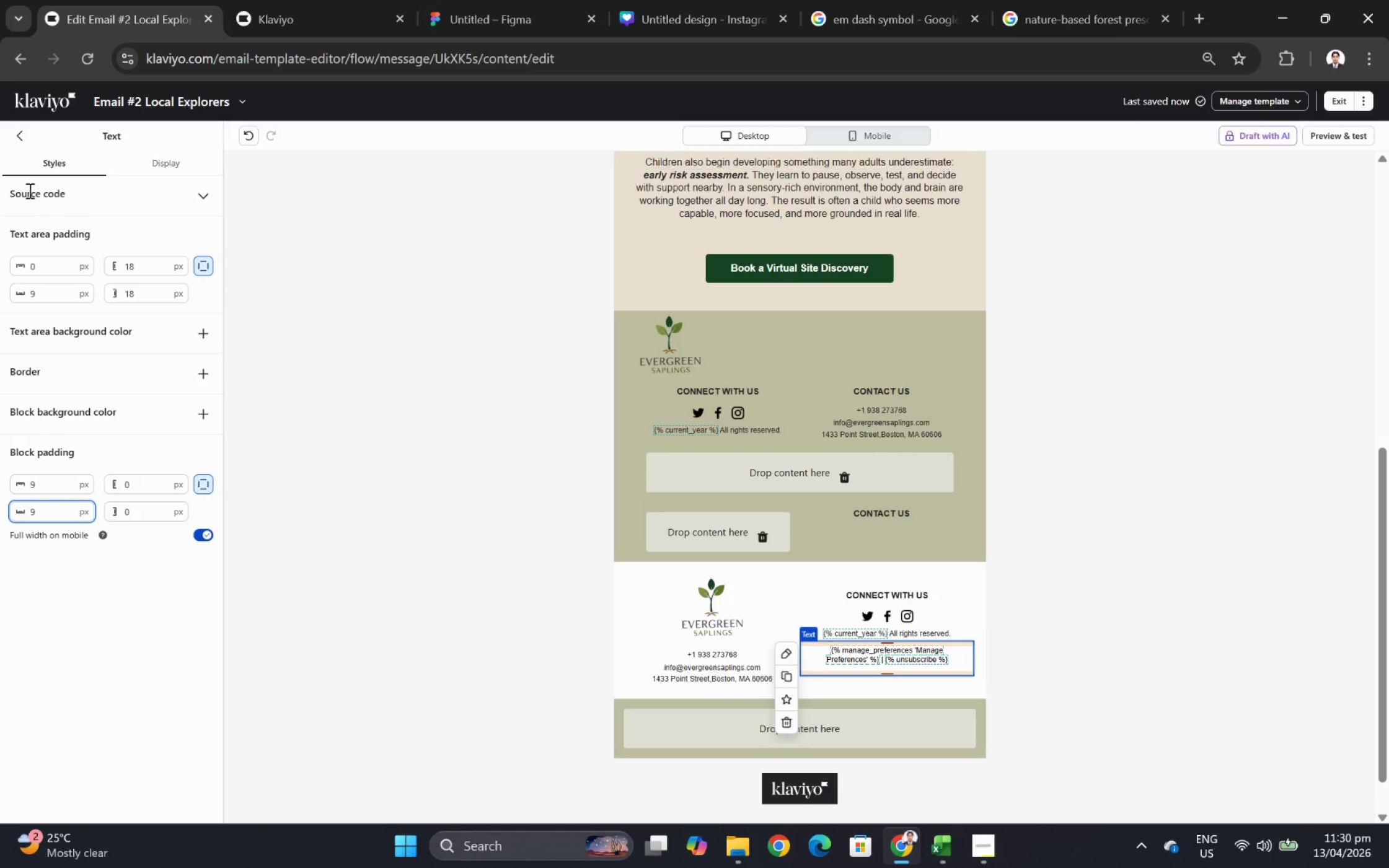 
left_click([22, 141])
 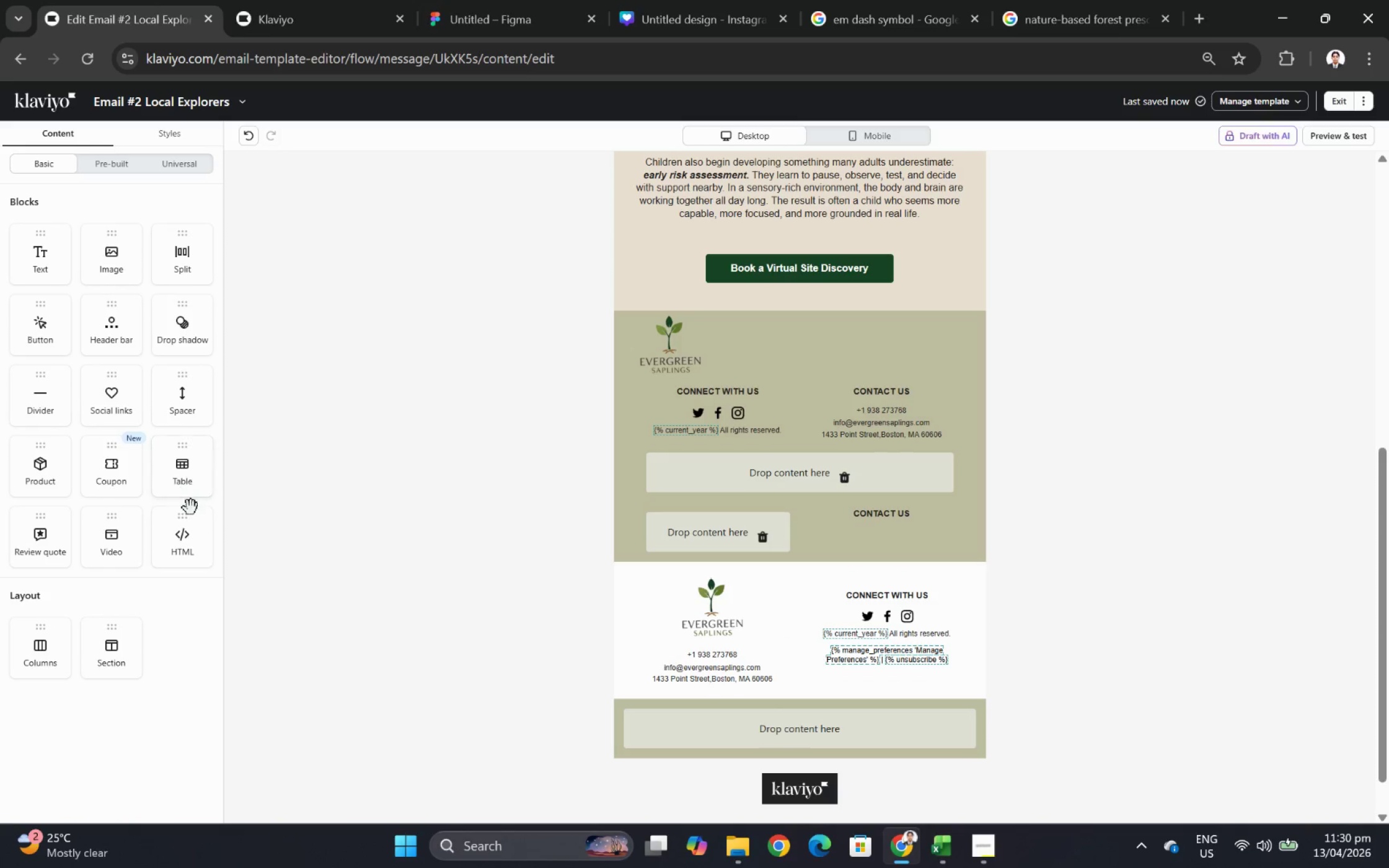 
left_click_drag(start_coordinate=[191, 416], to_coordinate=[920, 645])
 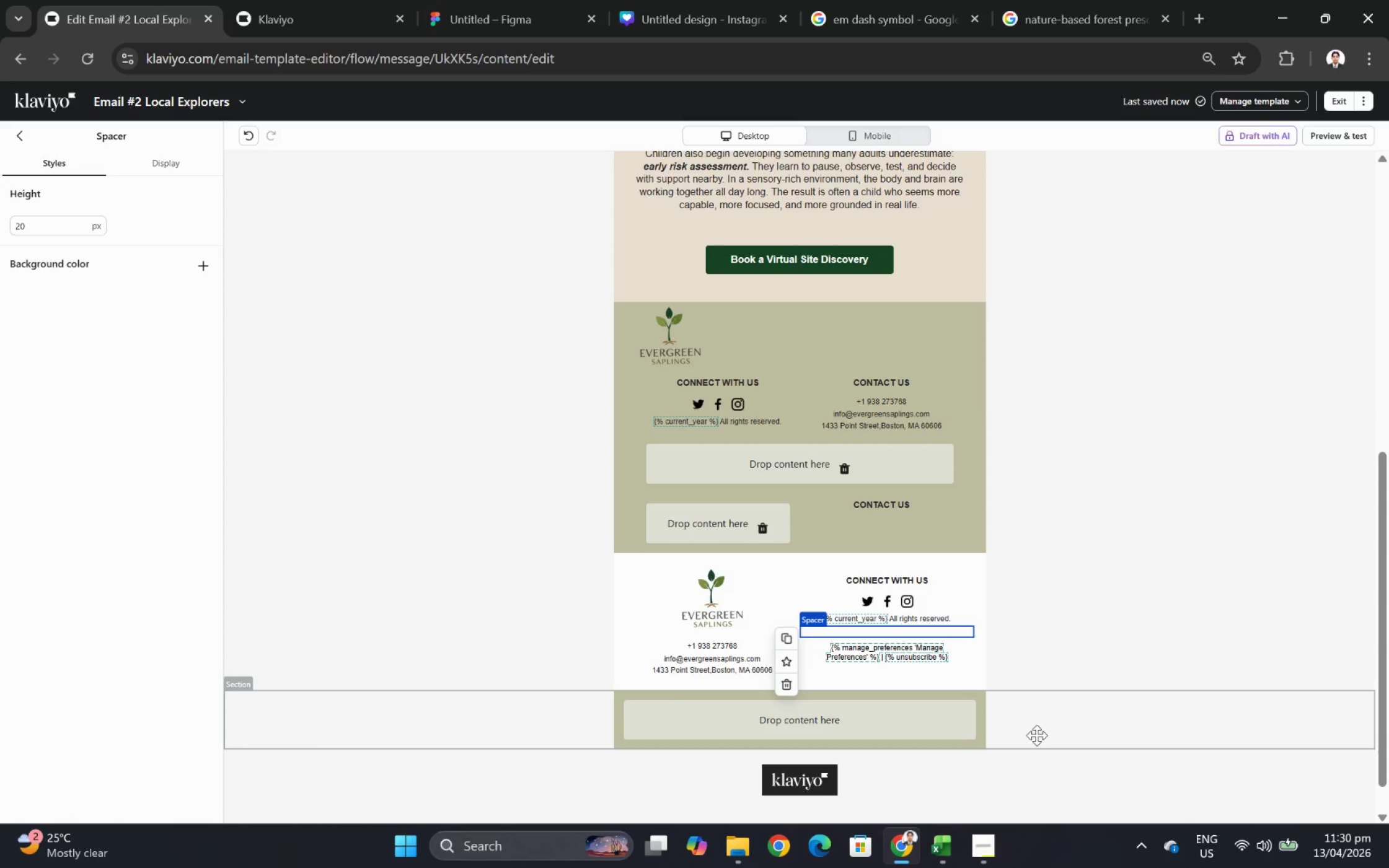 
left_click([1034, 720])
 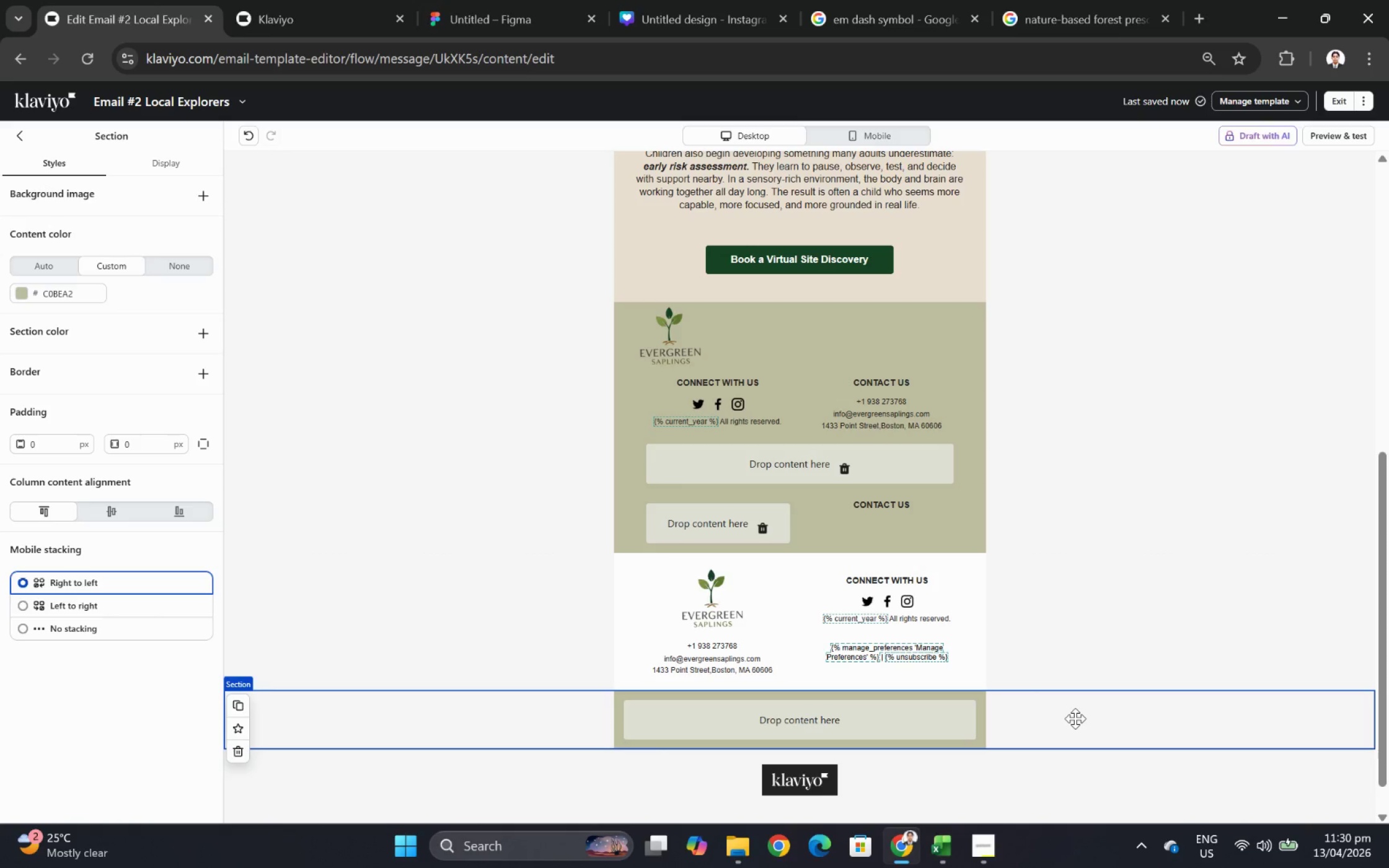 
left_click([1075, 718])
 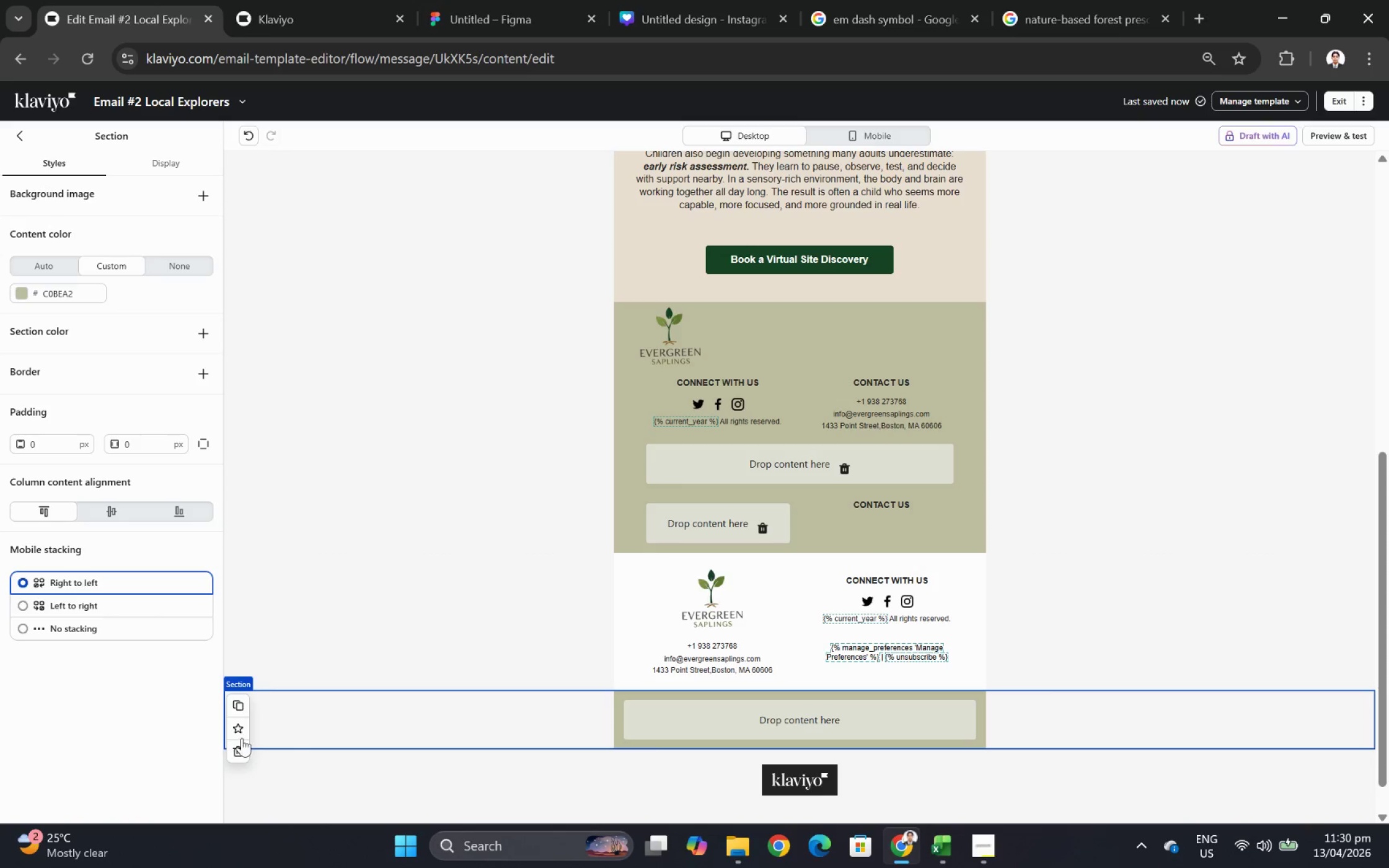 
left_click([233, 754])
 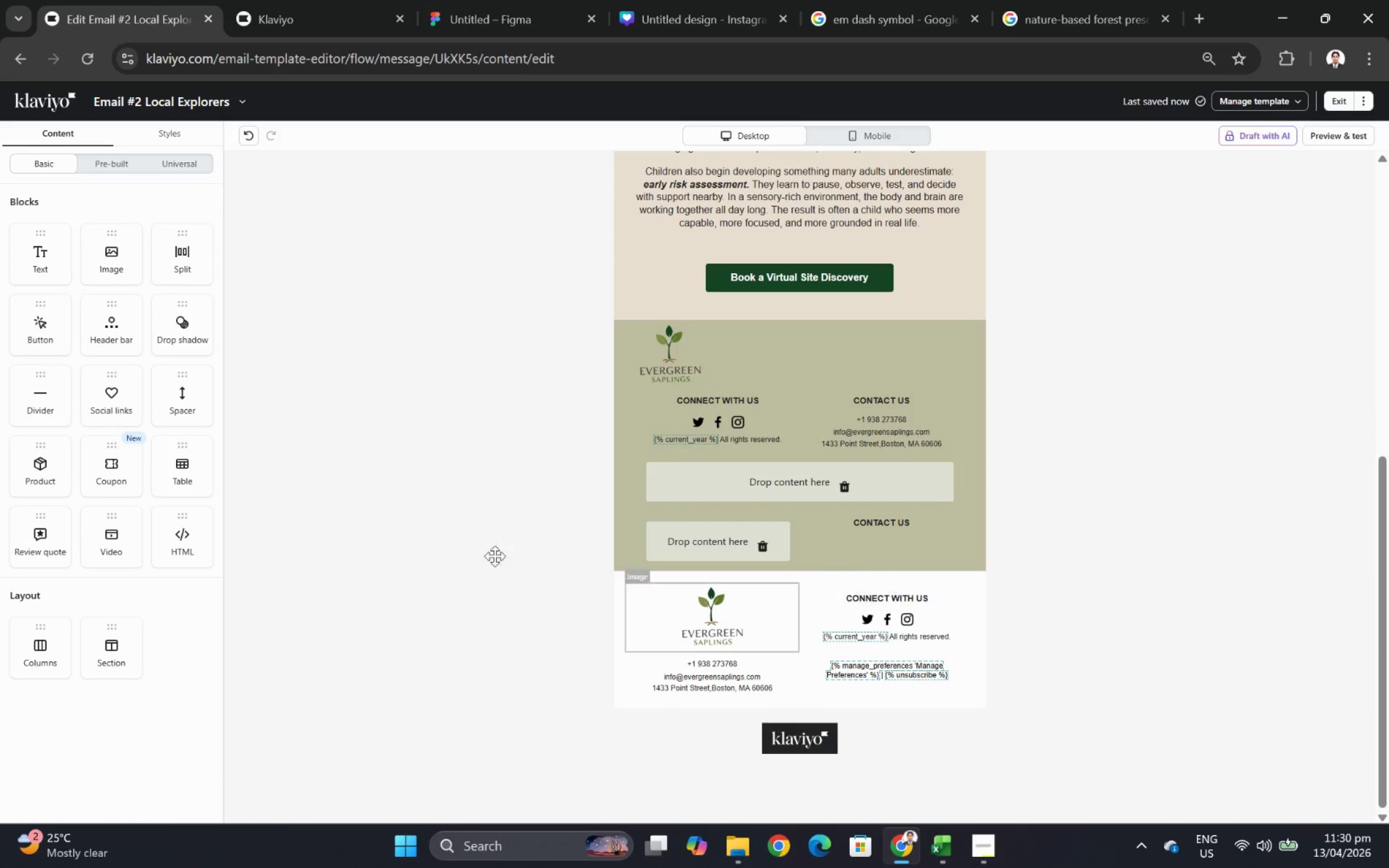 
wait(5.69)
 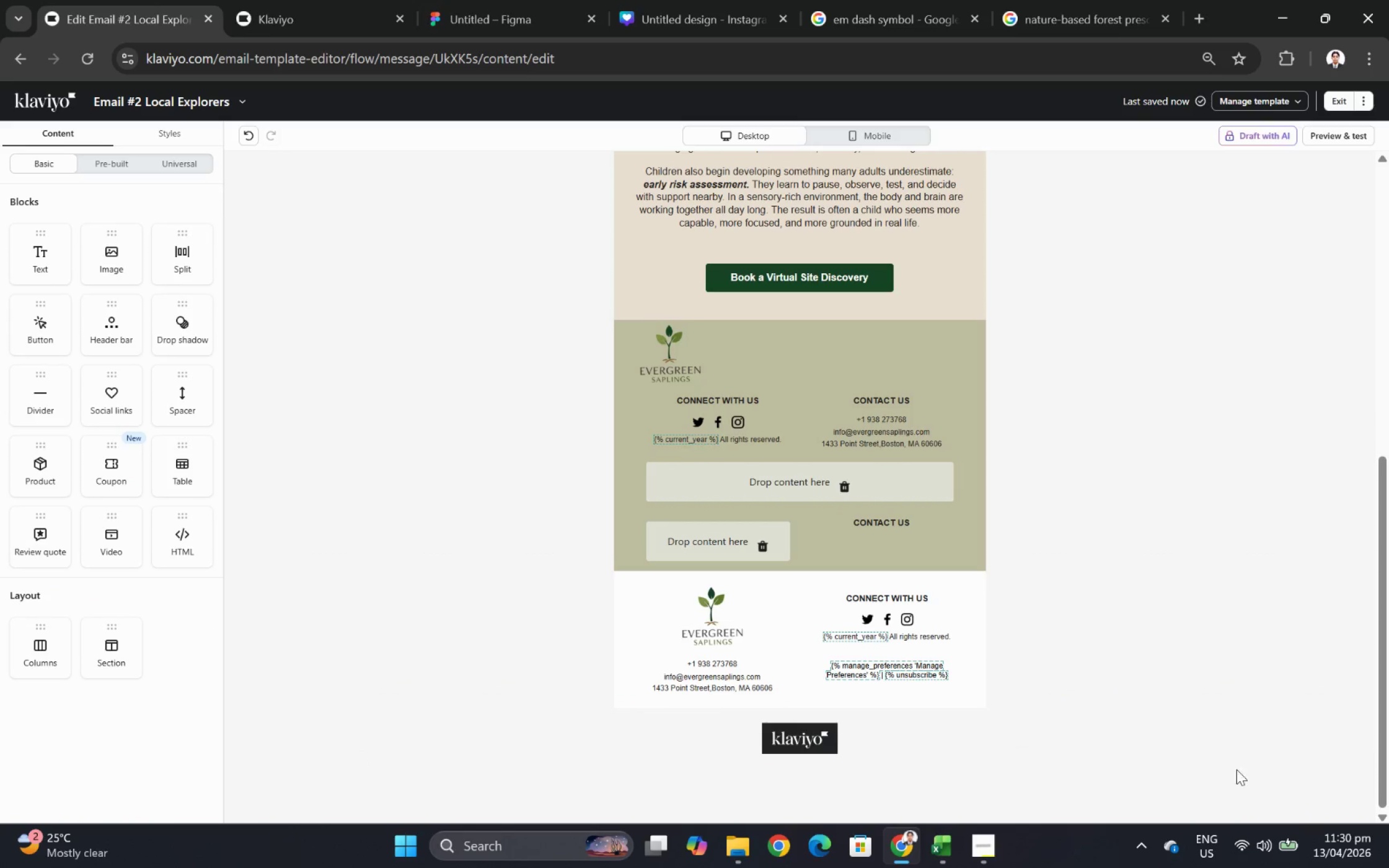 
left_click_drag(start_coordinate=[183, 403], to_coordinate=[951, 581])
 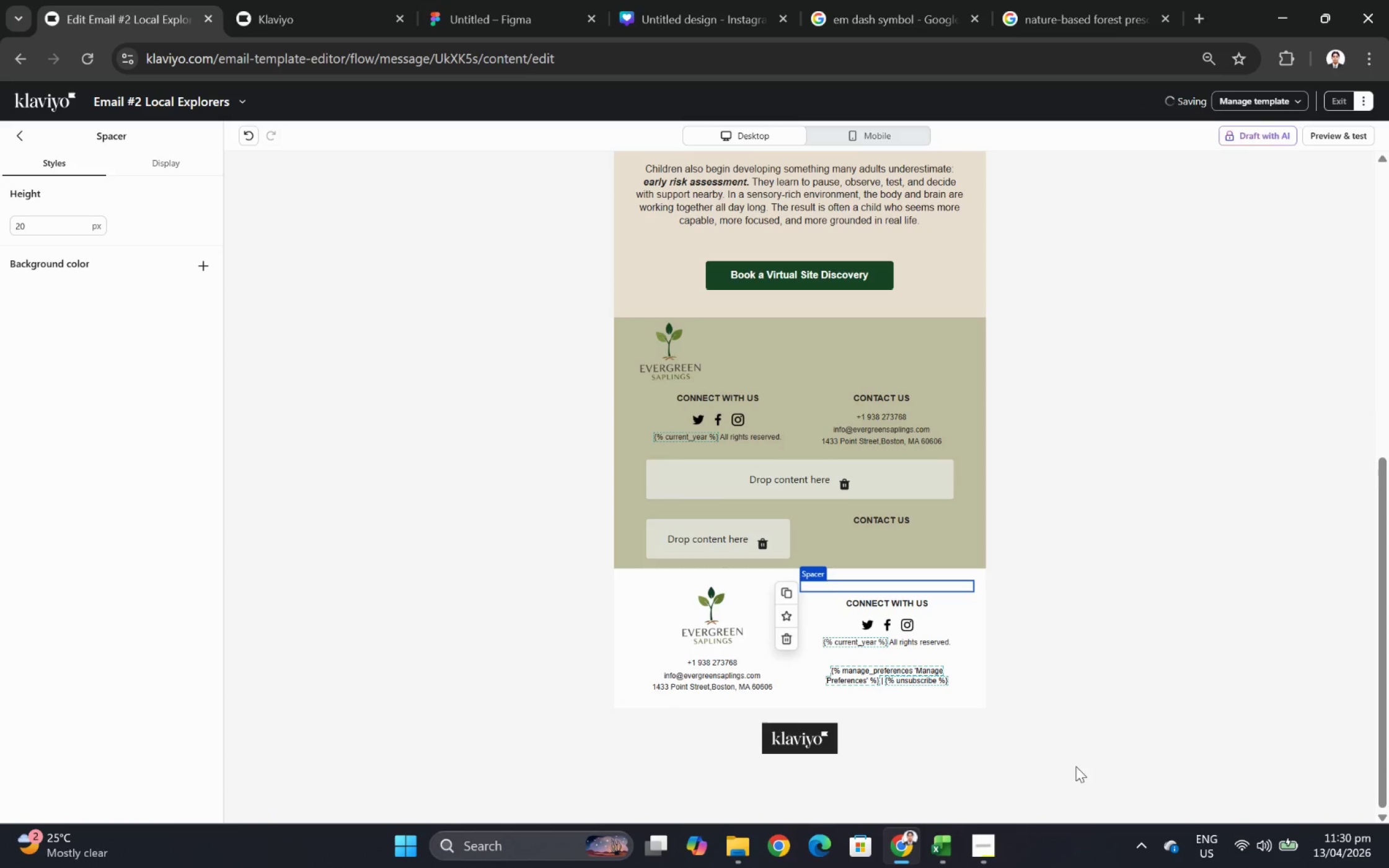 
left_click([1063, 753])
 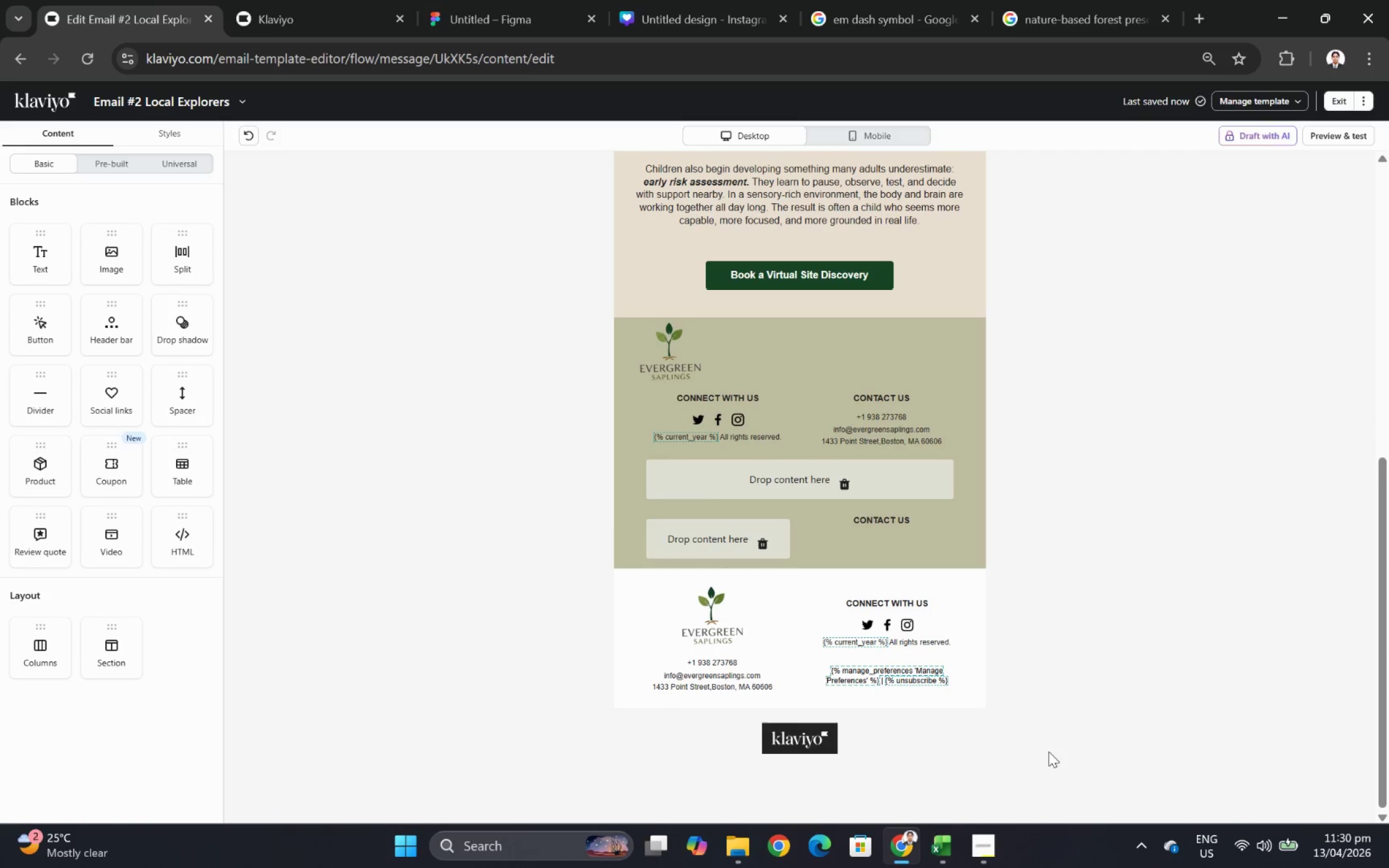 
wait(5.33)
 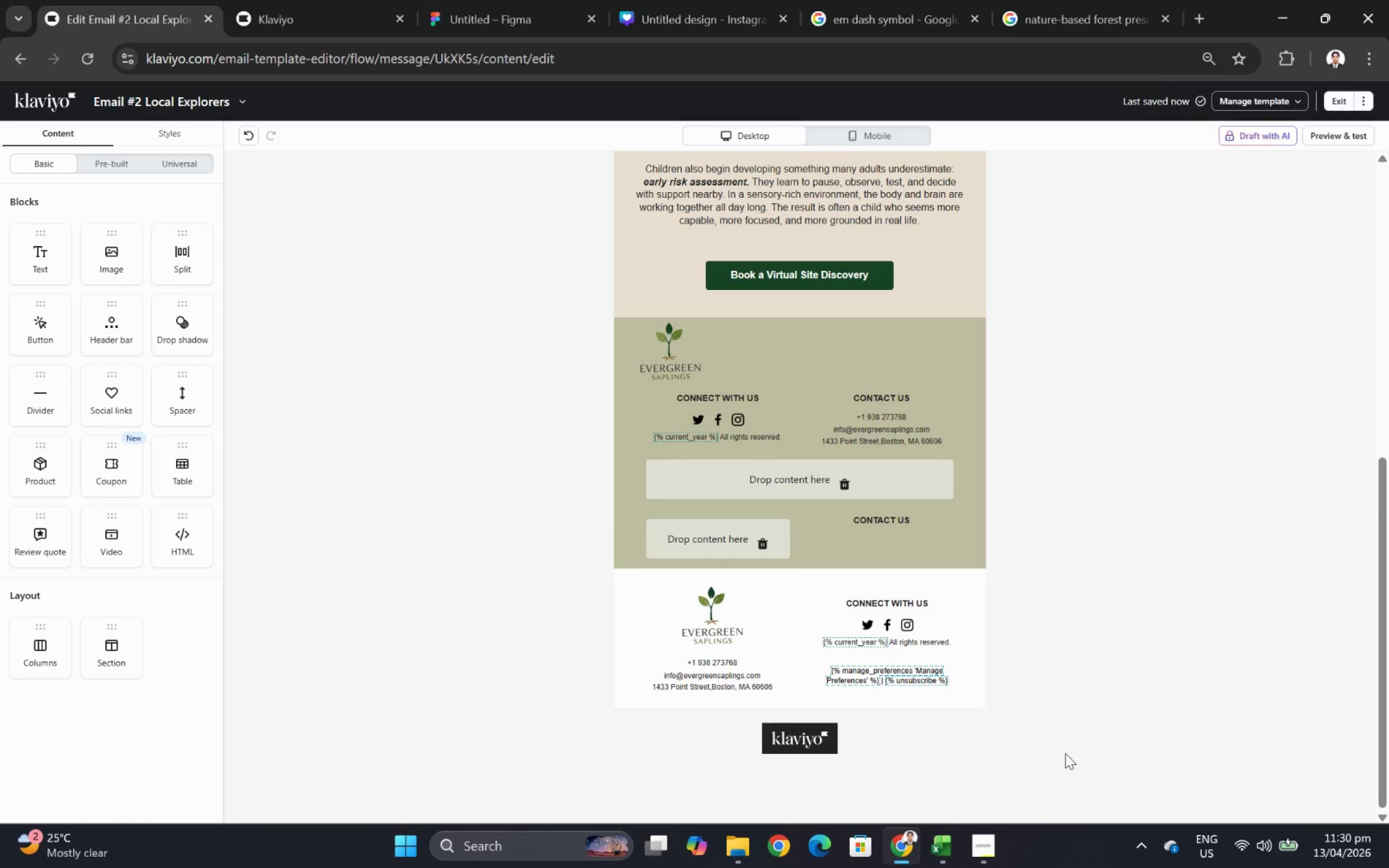 
left_click([880, 588])
 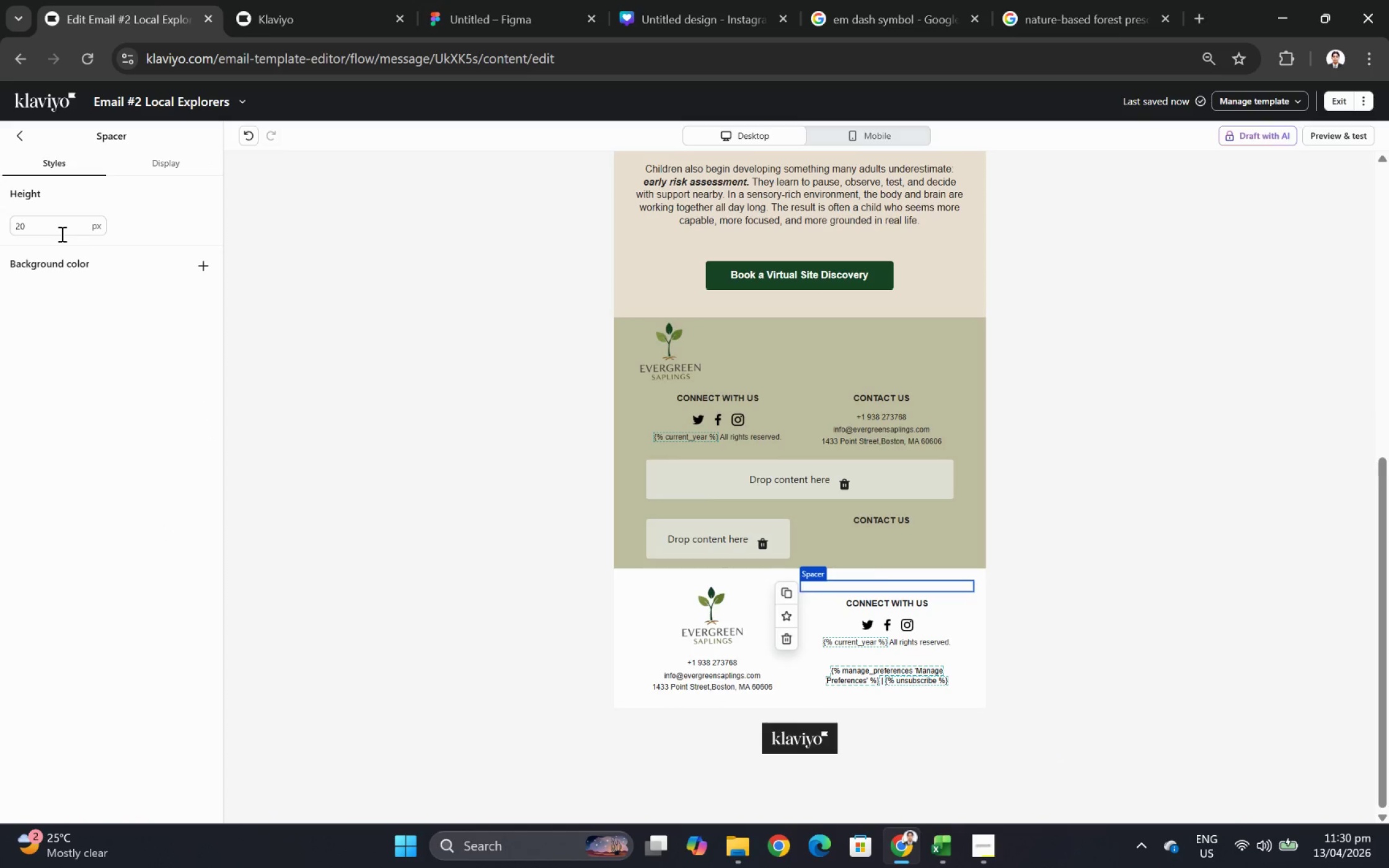 
double_click([55, 229])
 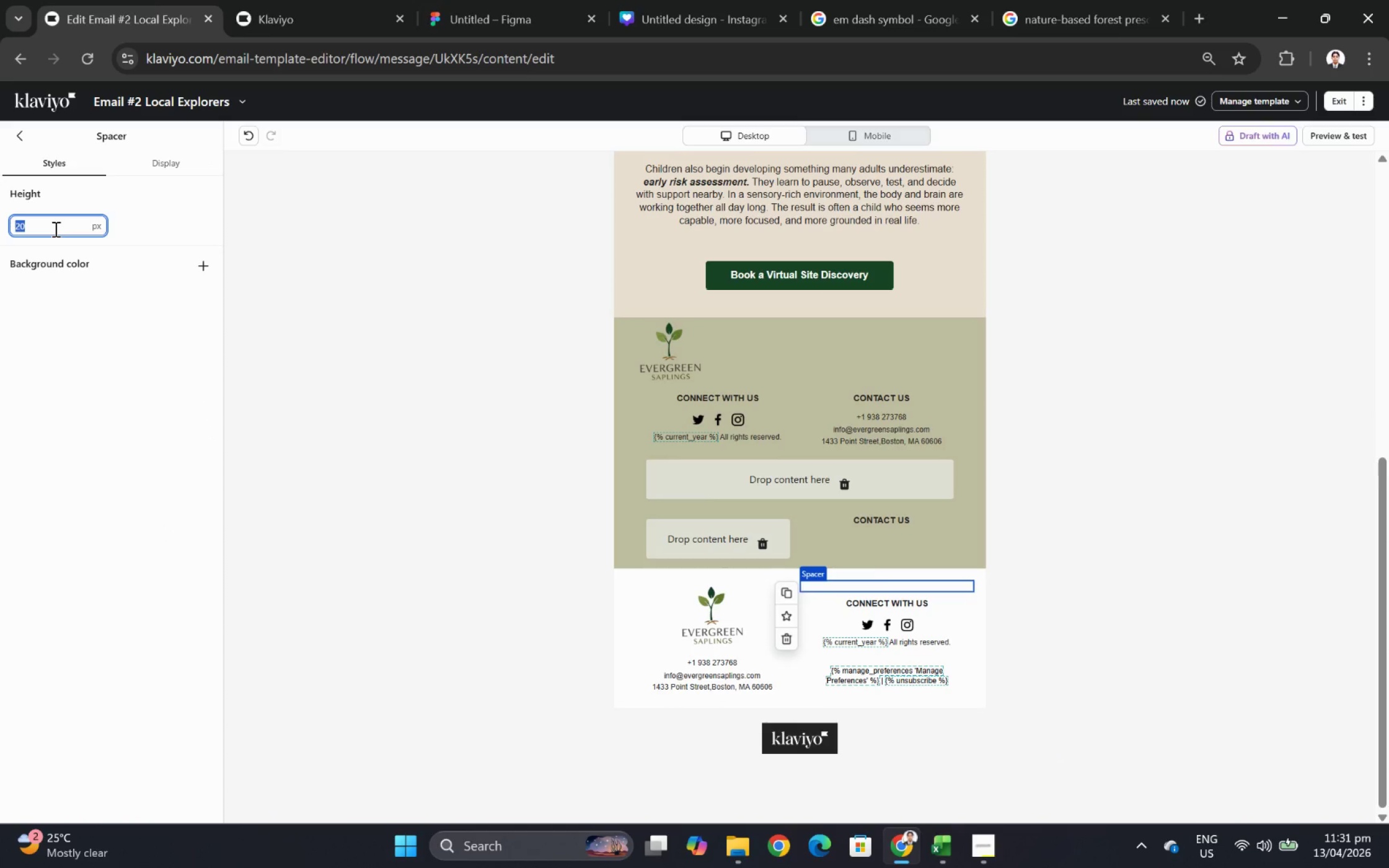 
key(Numpad3)
 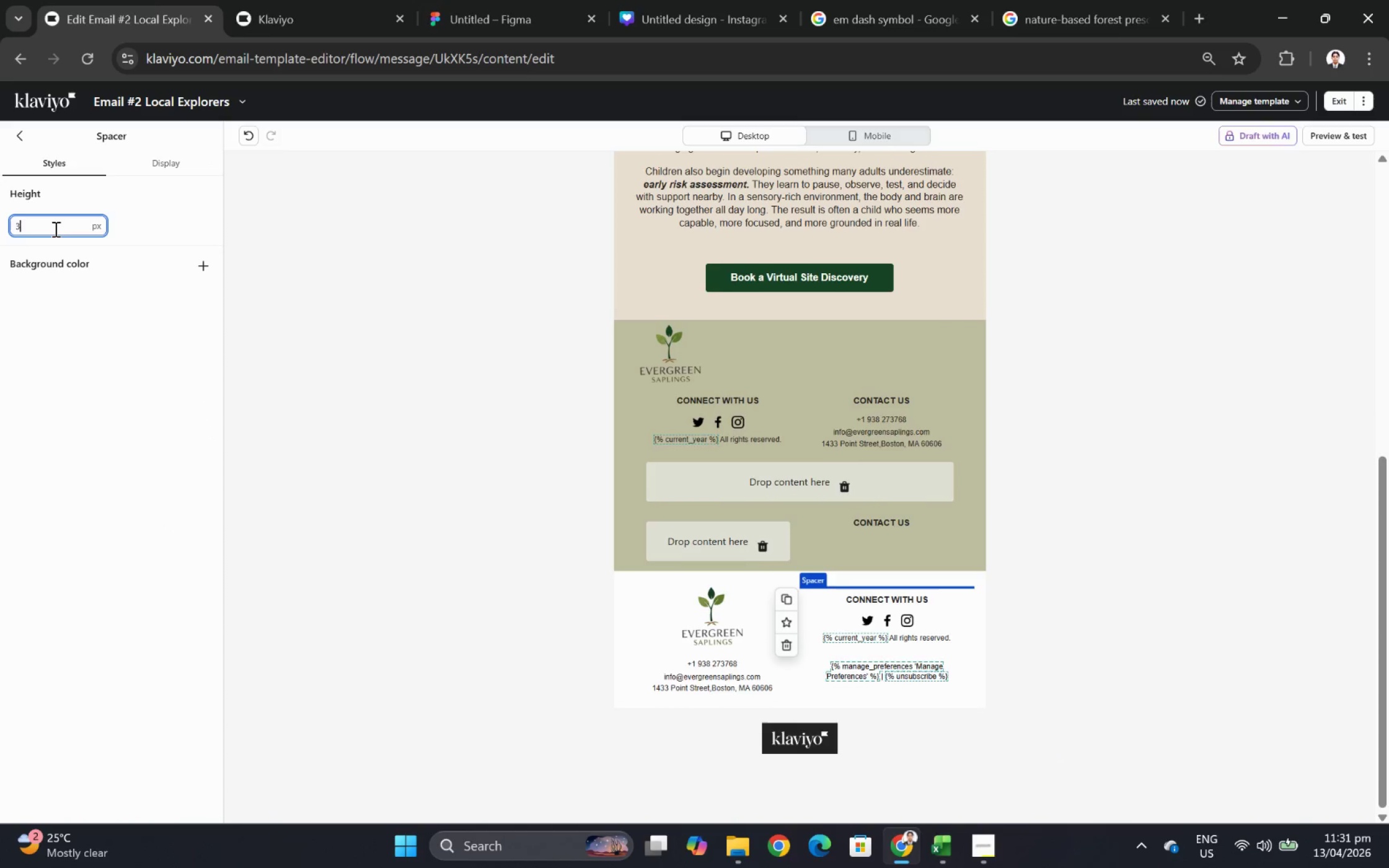 
key(Numpad0)
 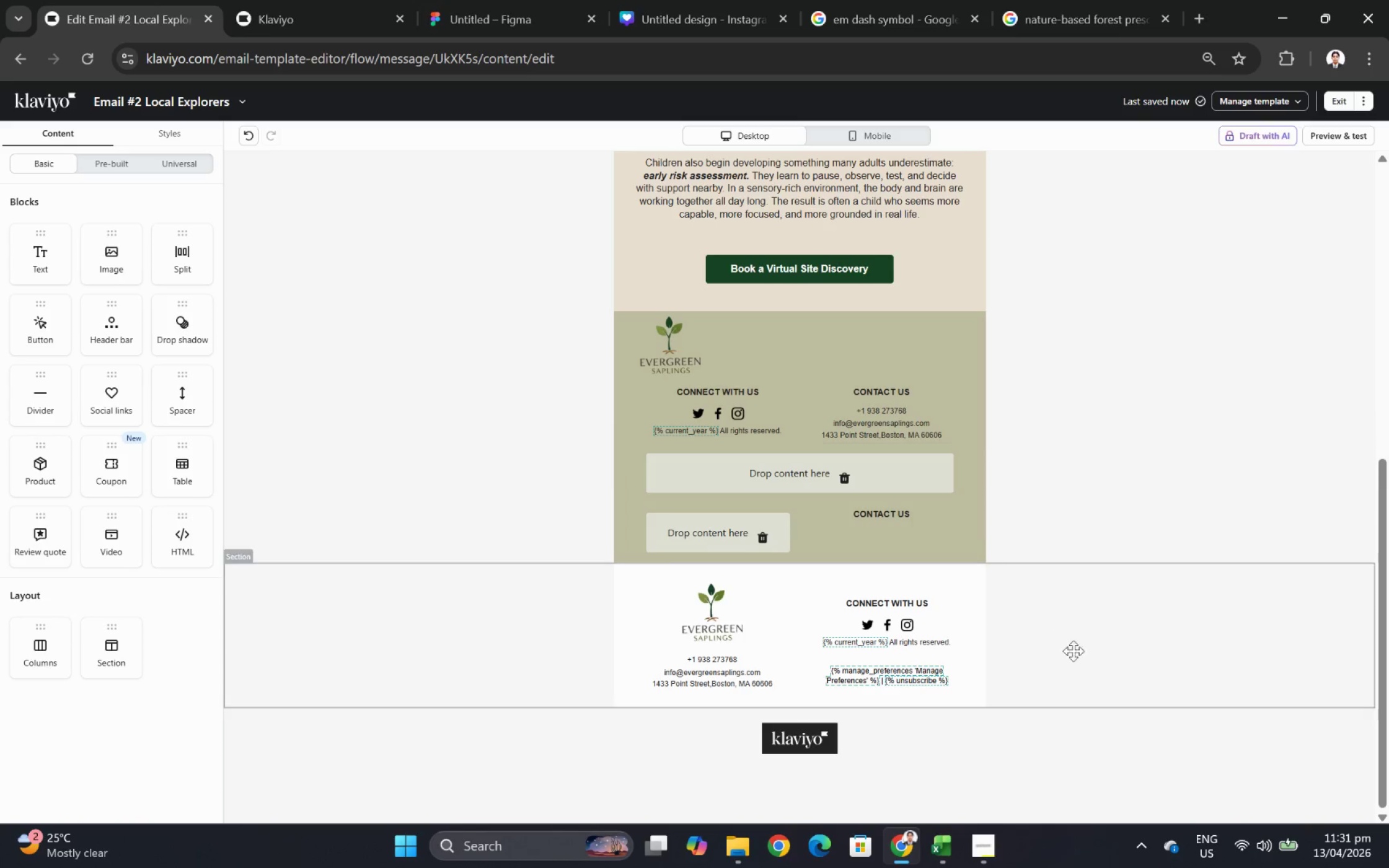 
wait(5.92)
 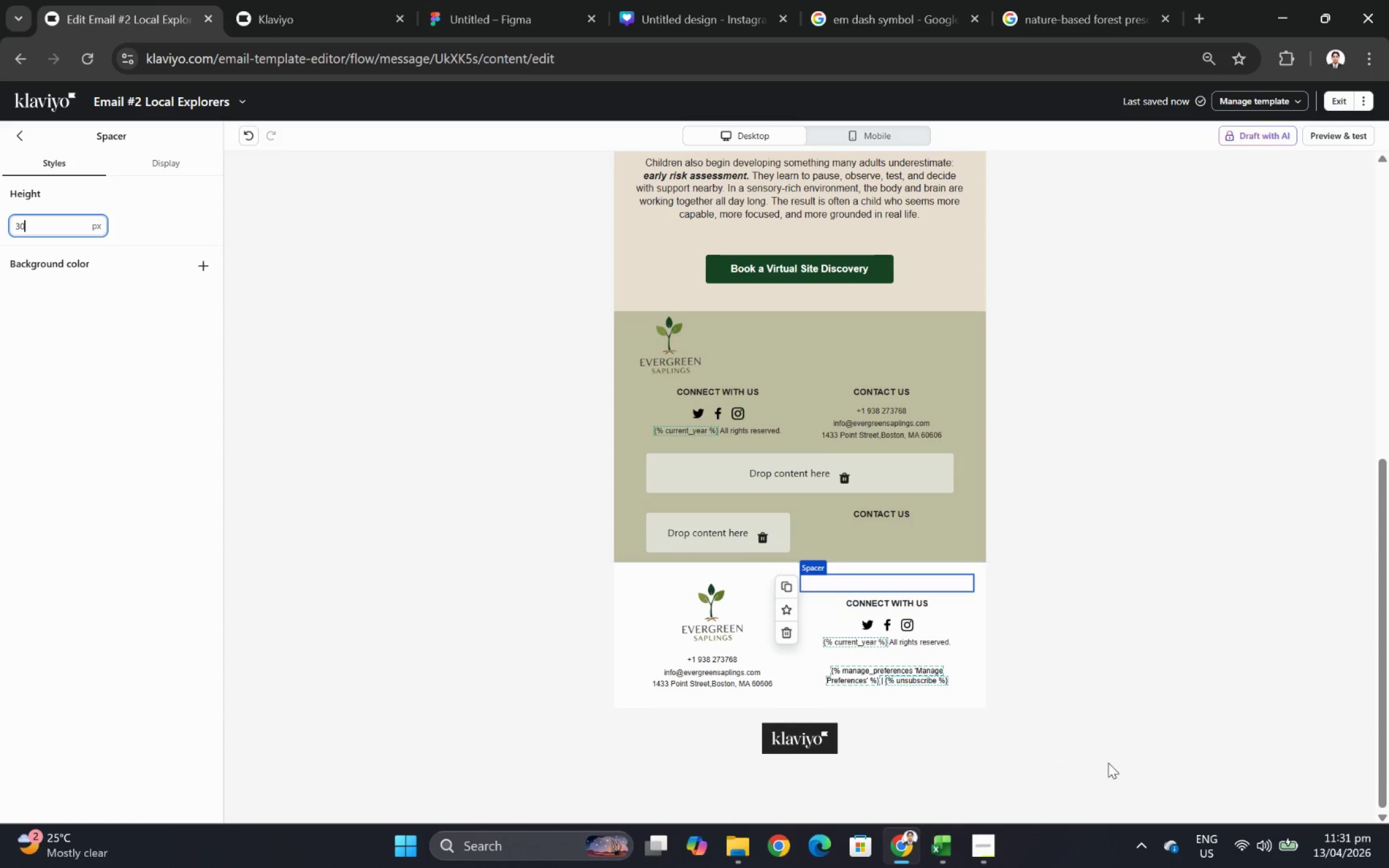 
left_click([502, 448])
 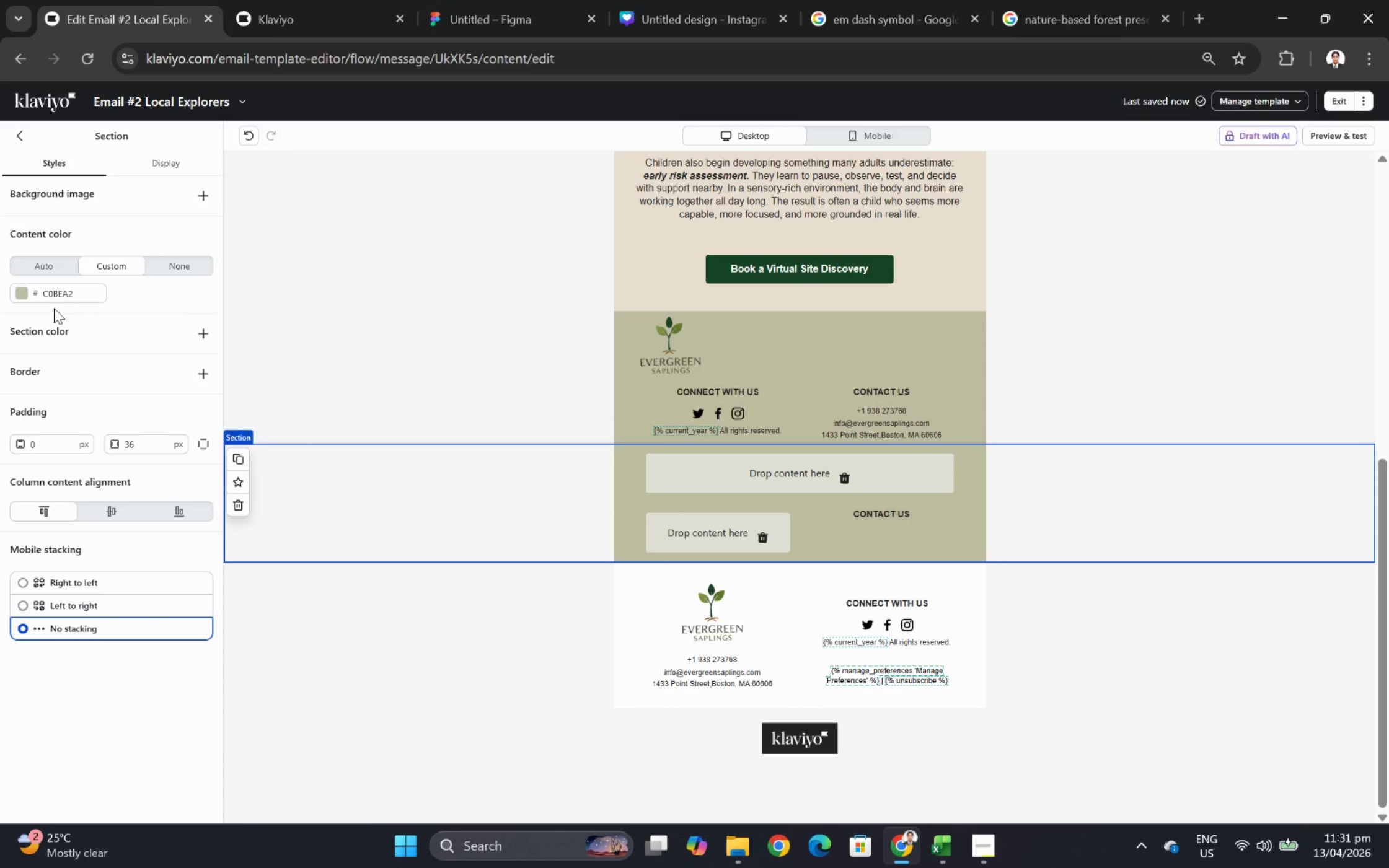 
double_click([68, 294])
 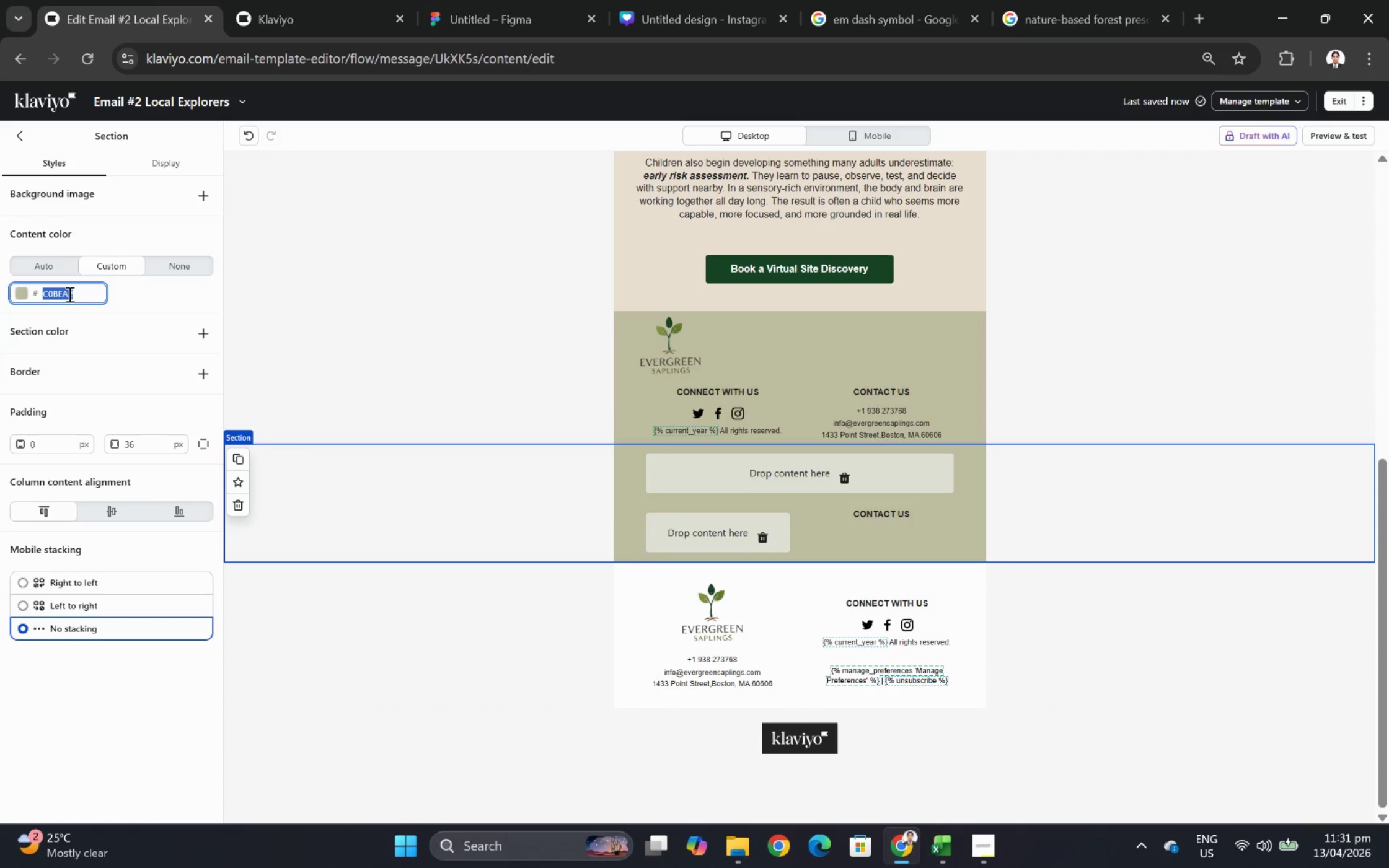 
key(Control+C)
 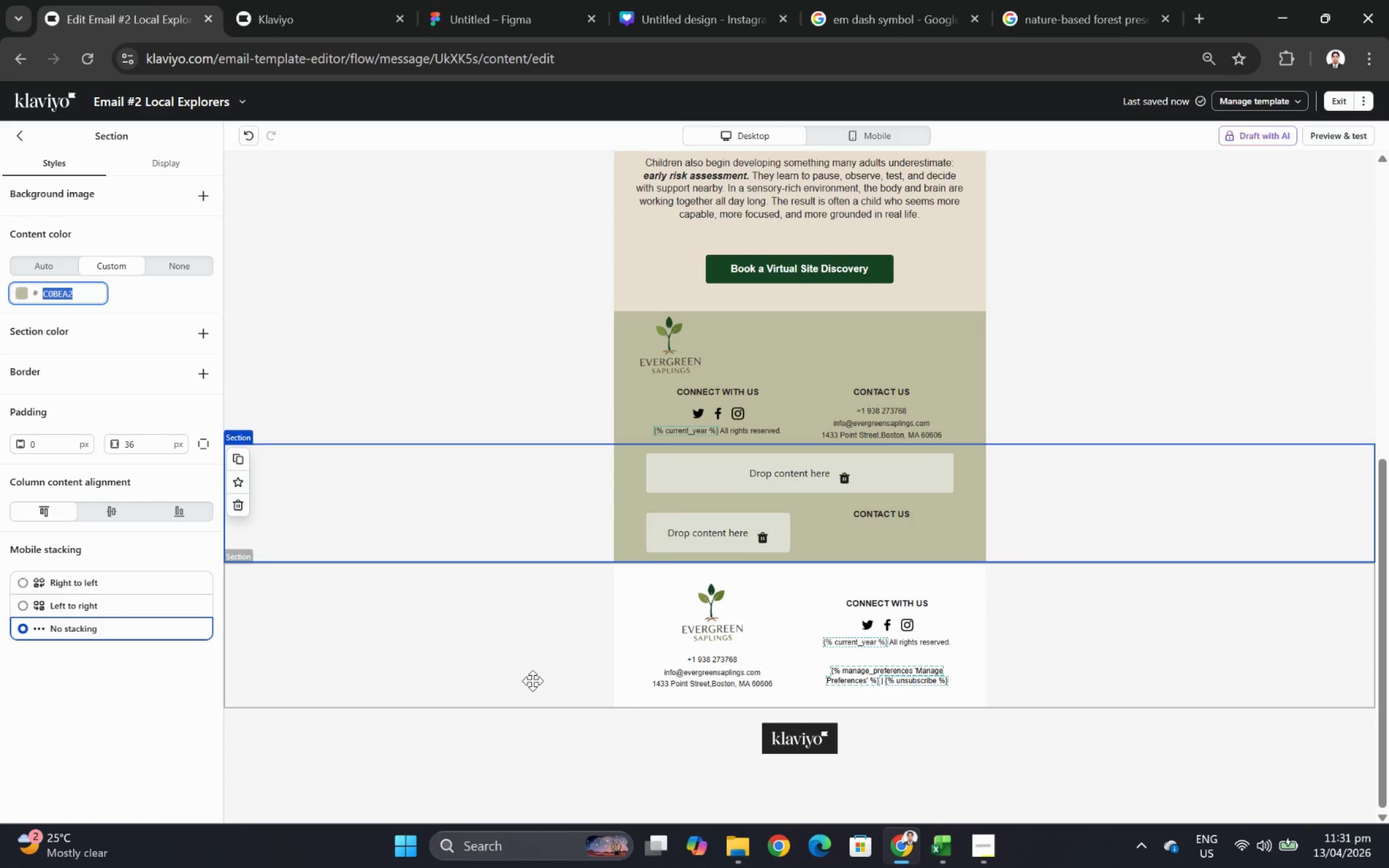 
left_click([534, 666])
 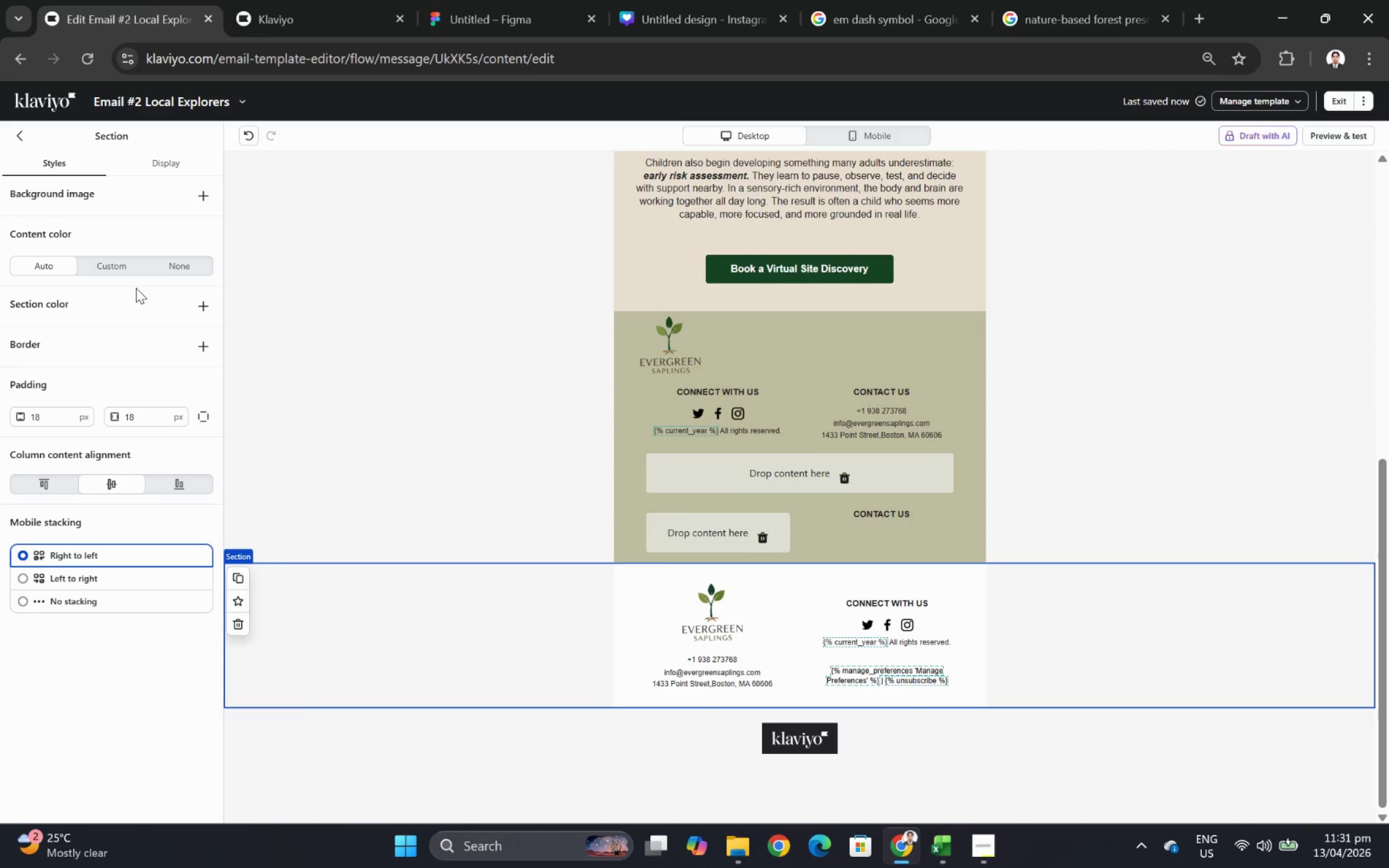 
left_click([125, 267])
 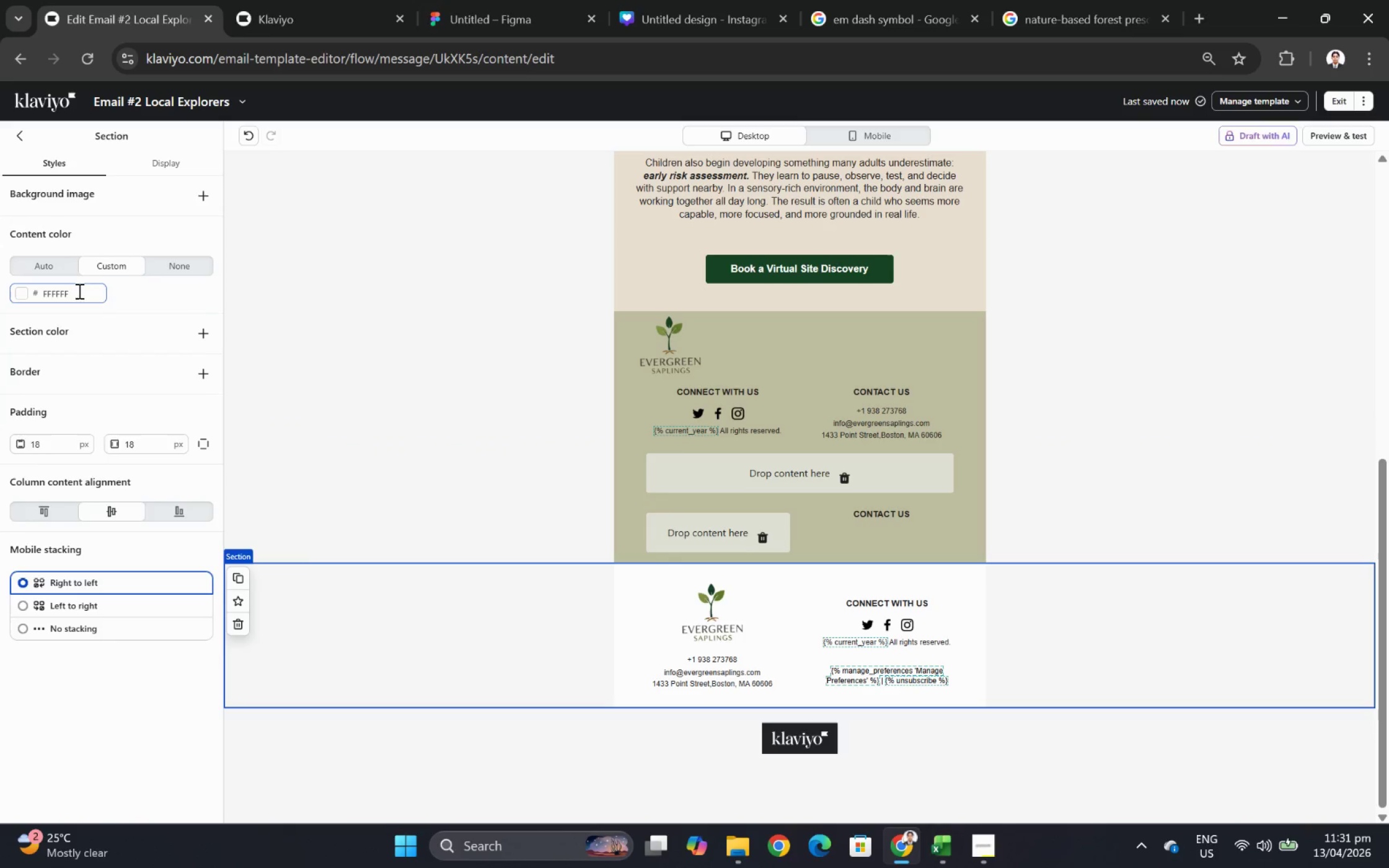 
double_click([78, 291])
 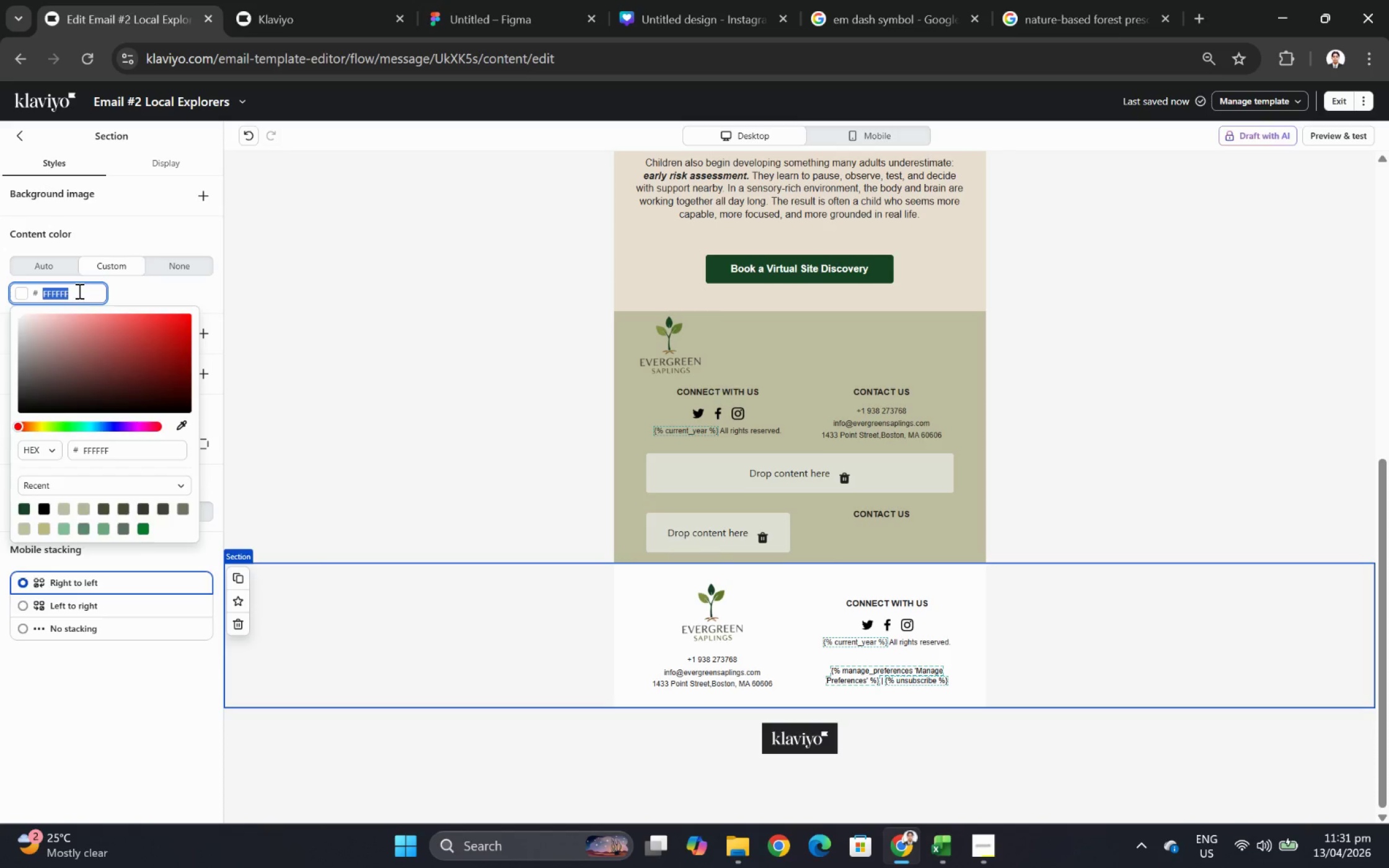 
key(Control+V)
 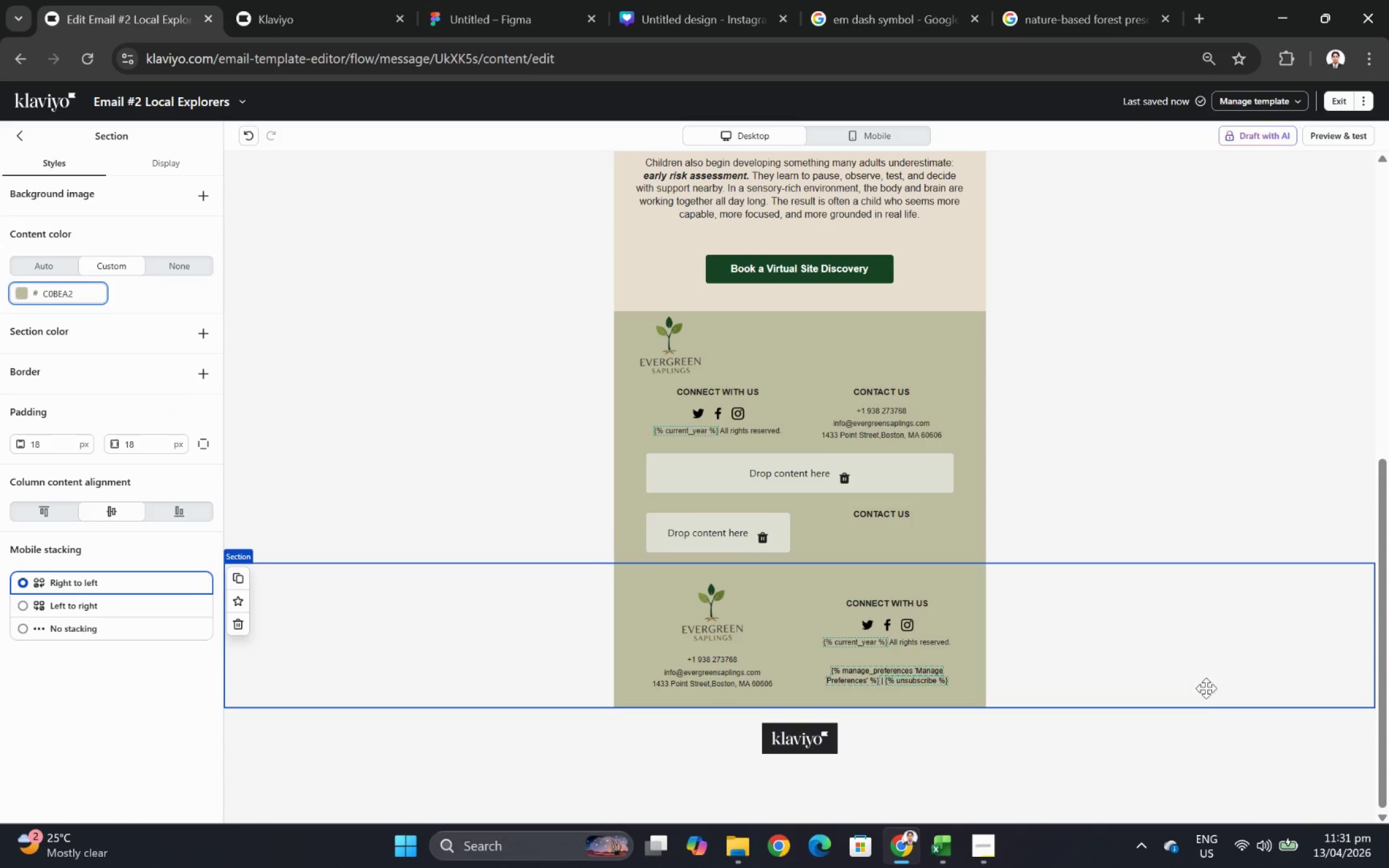 
left_click([1218, 714])
 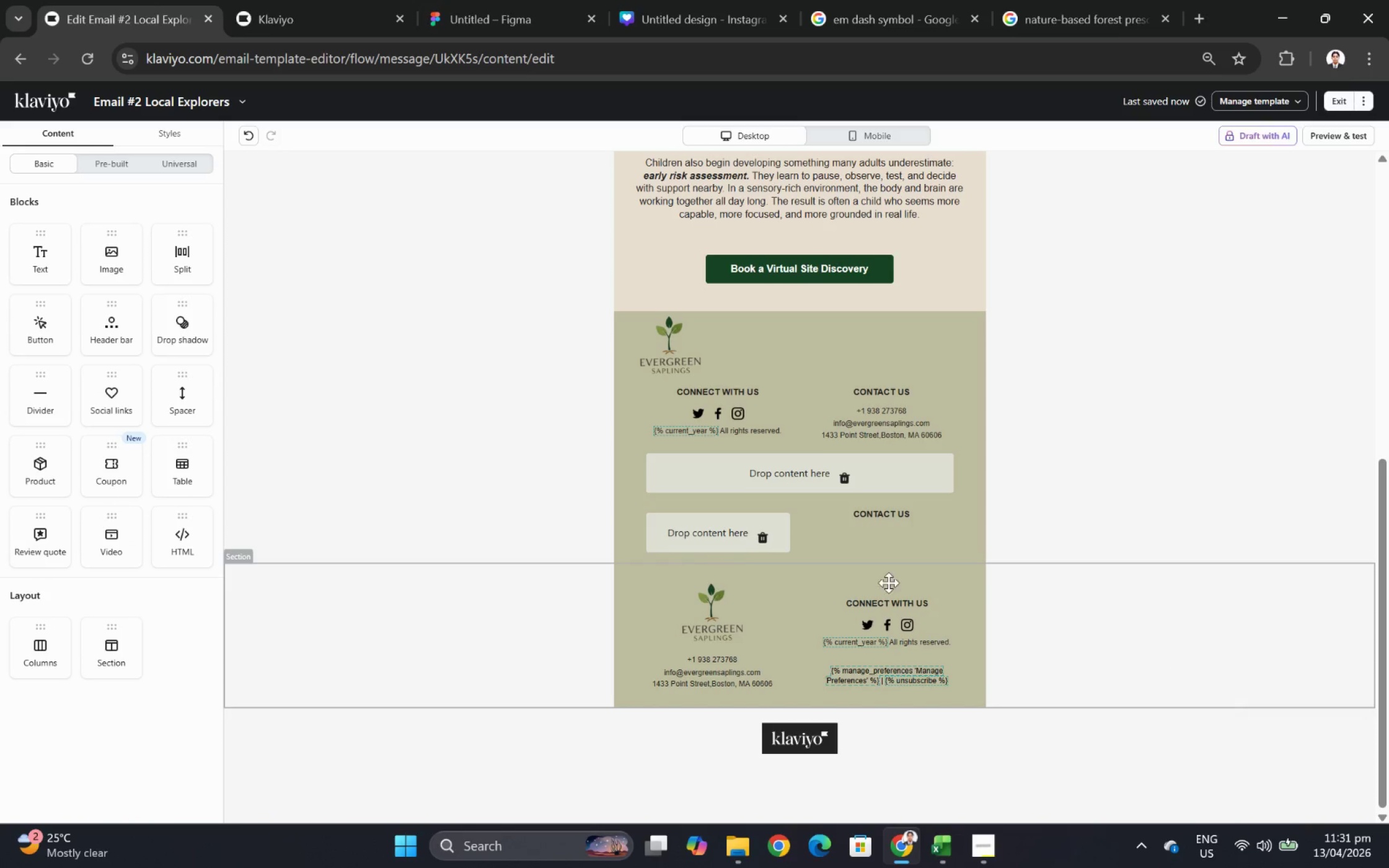 
left_click([470, 514])
 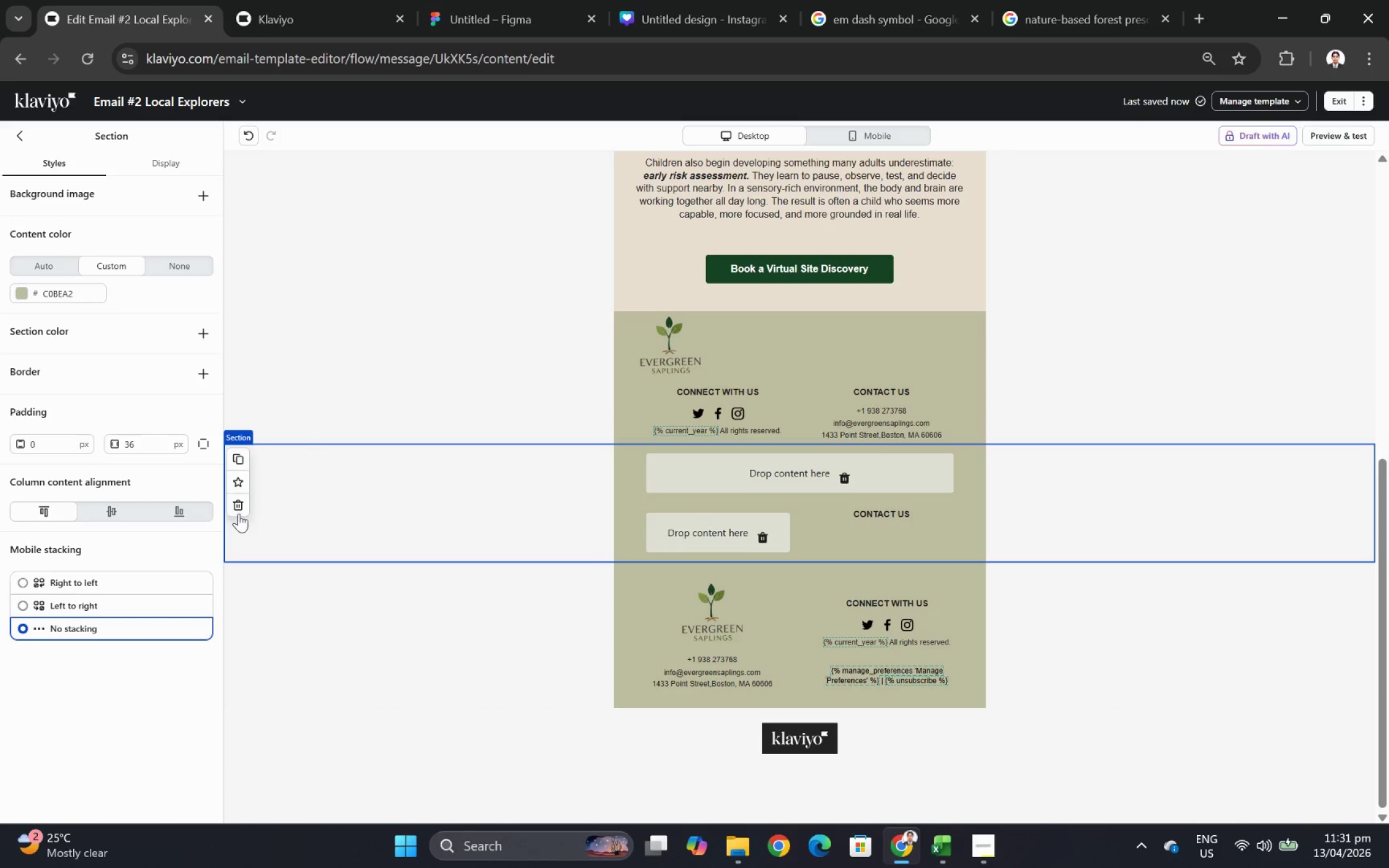 
left_click([238, 504])
 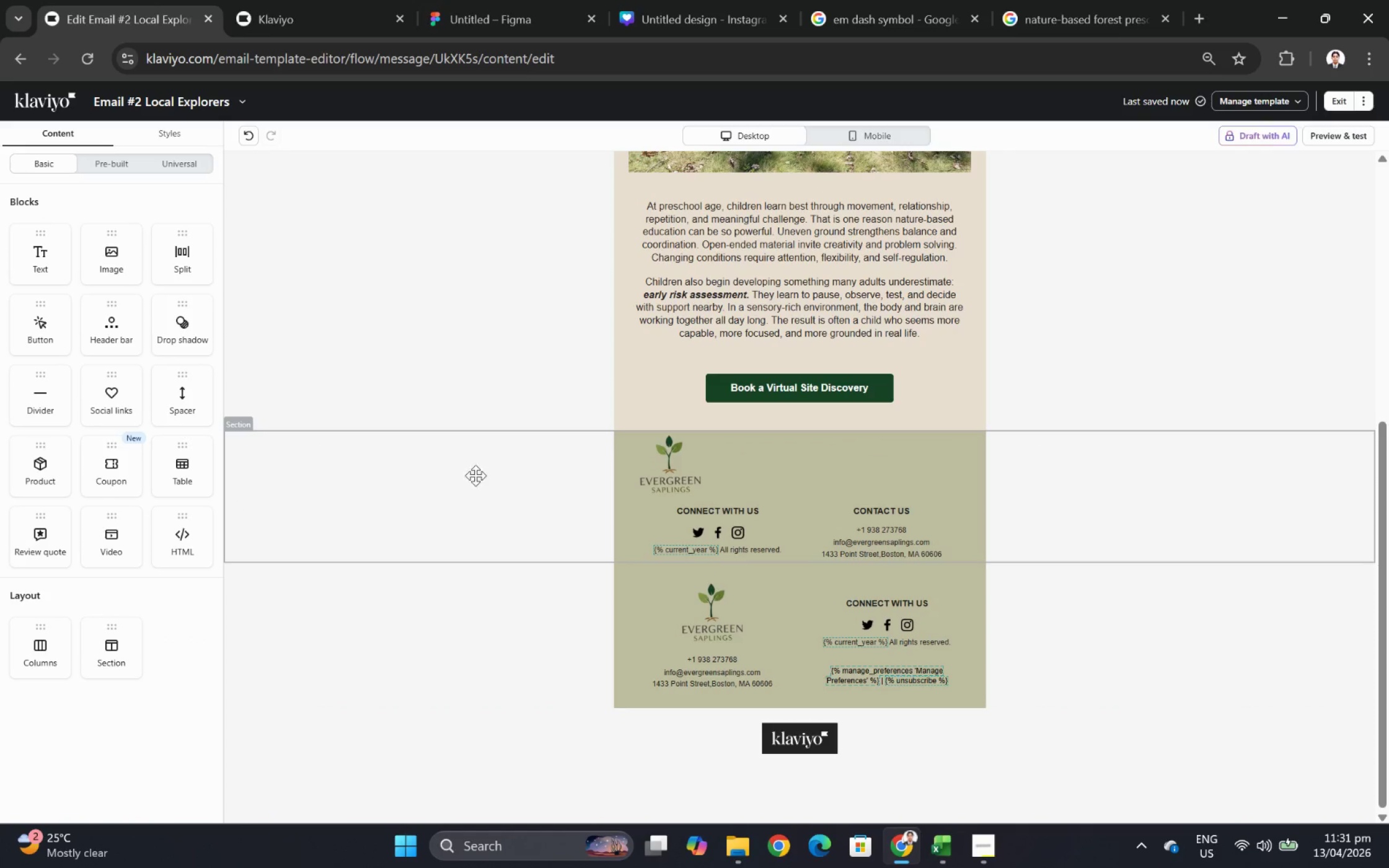 
left_click([477, 472])
 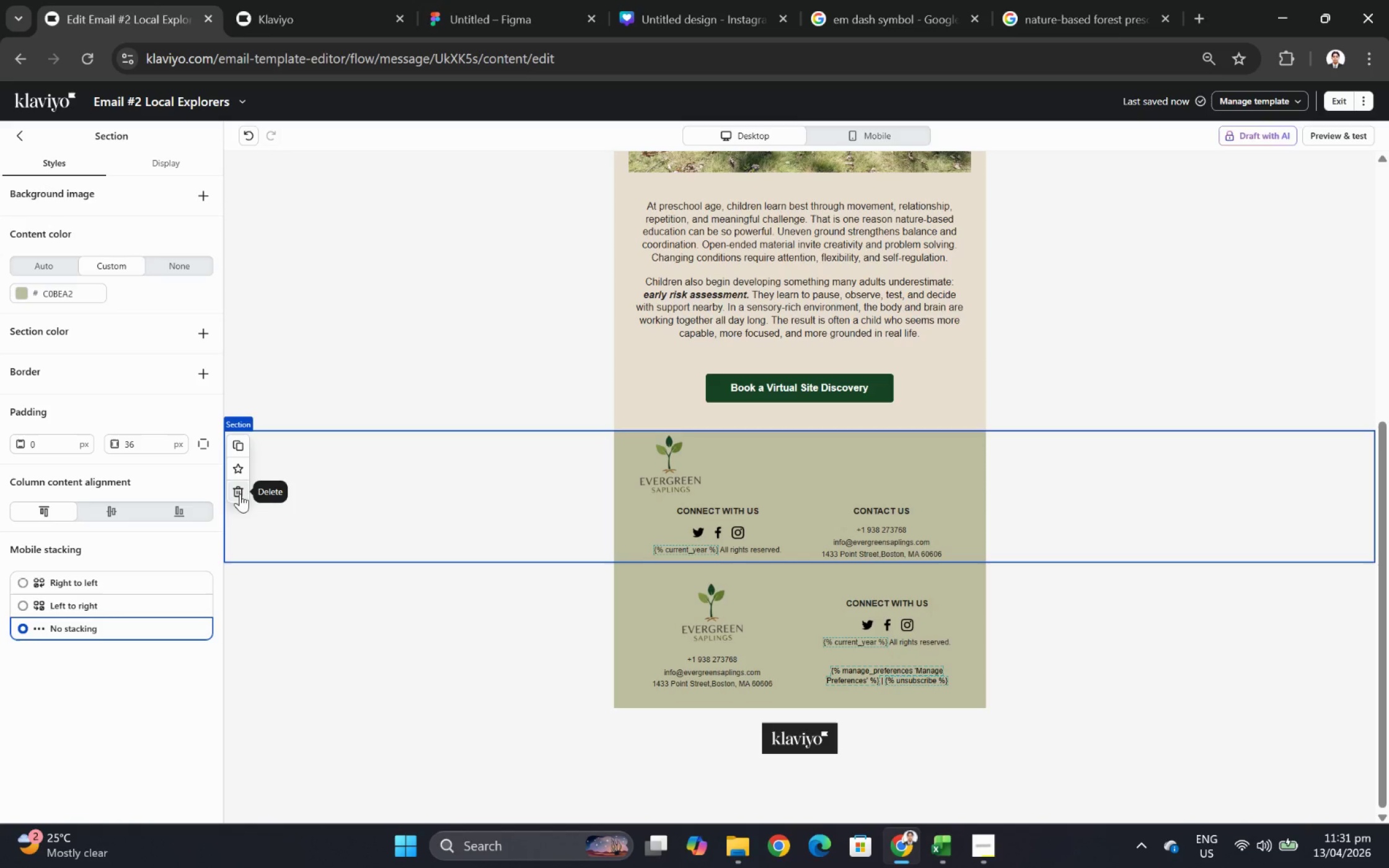 
wait(14.25)
 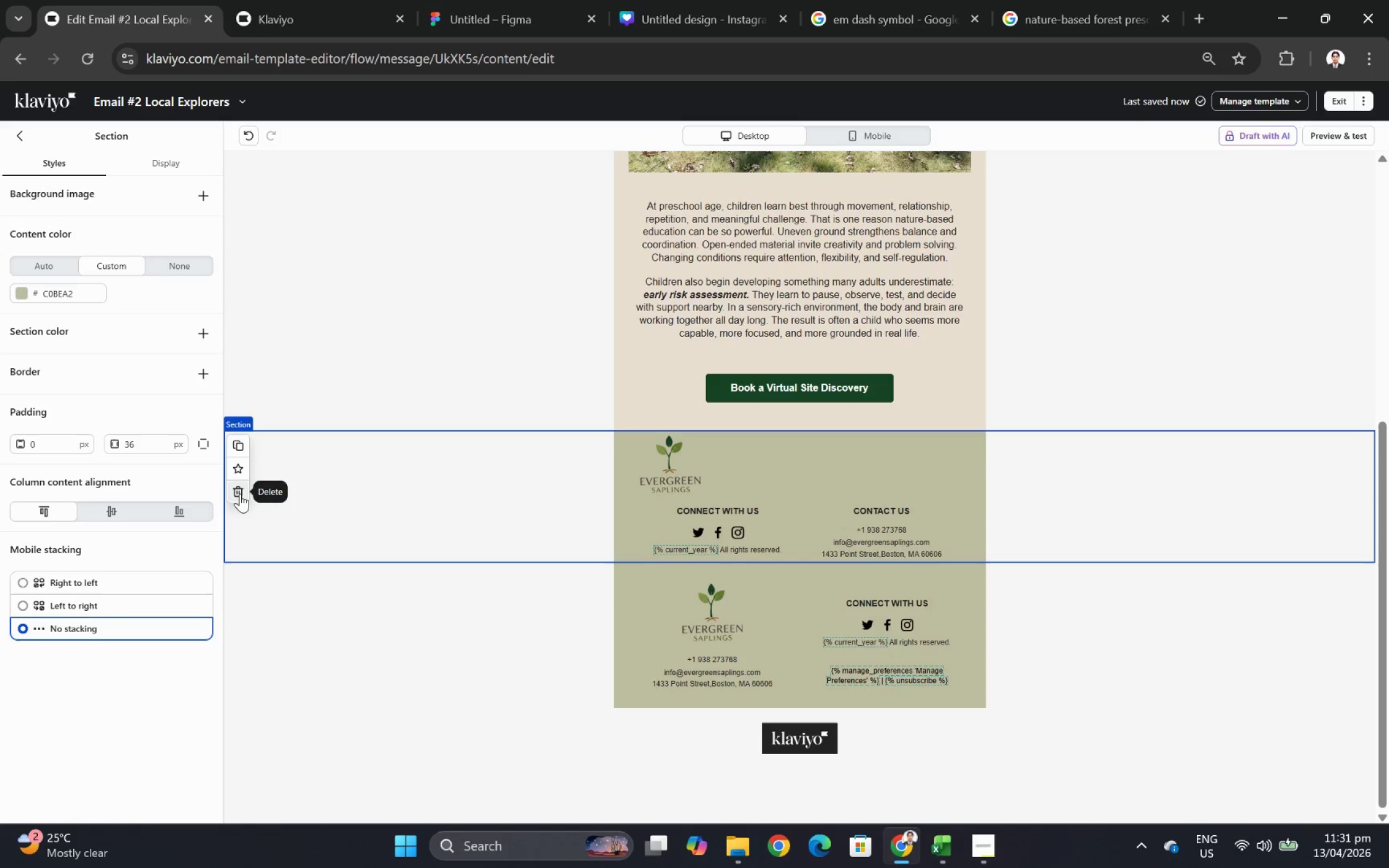 
left_click([240, 493])
 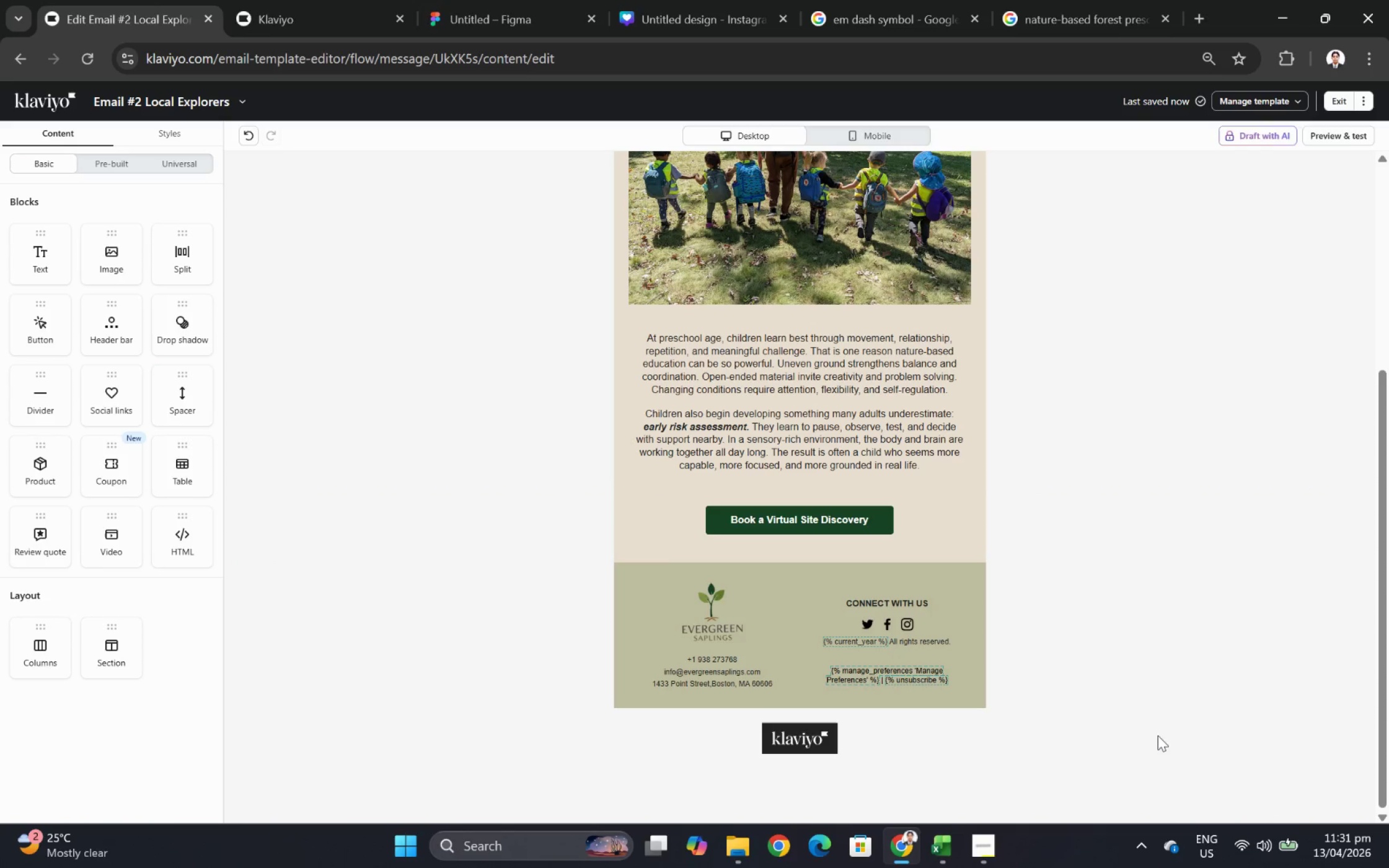 
wait(5.83)
 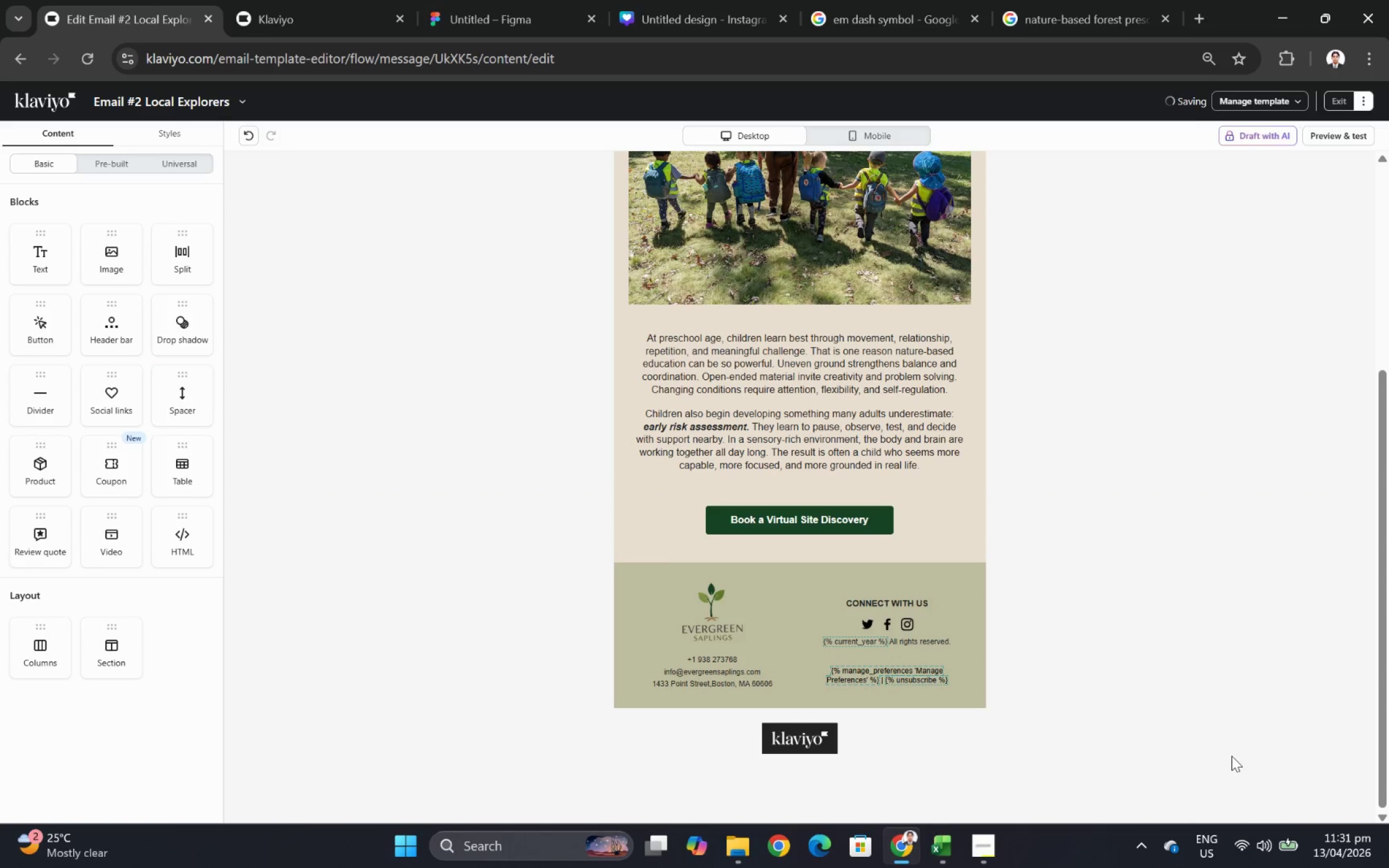 
left_click_drag(start_coordinate=[946, 639], to_coordinate=[955, 599])
 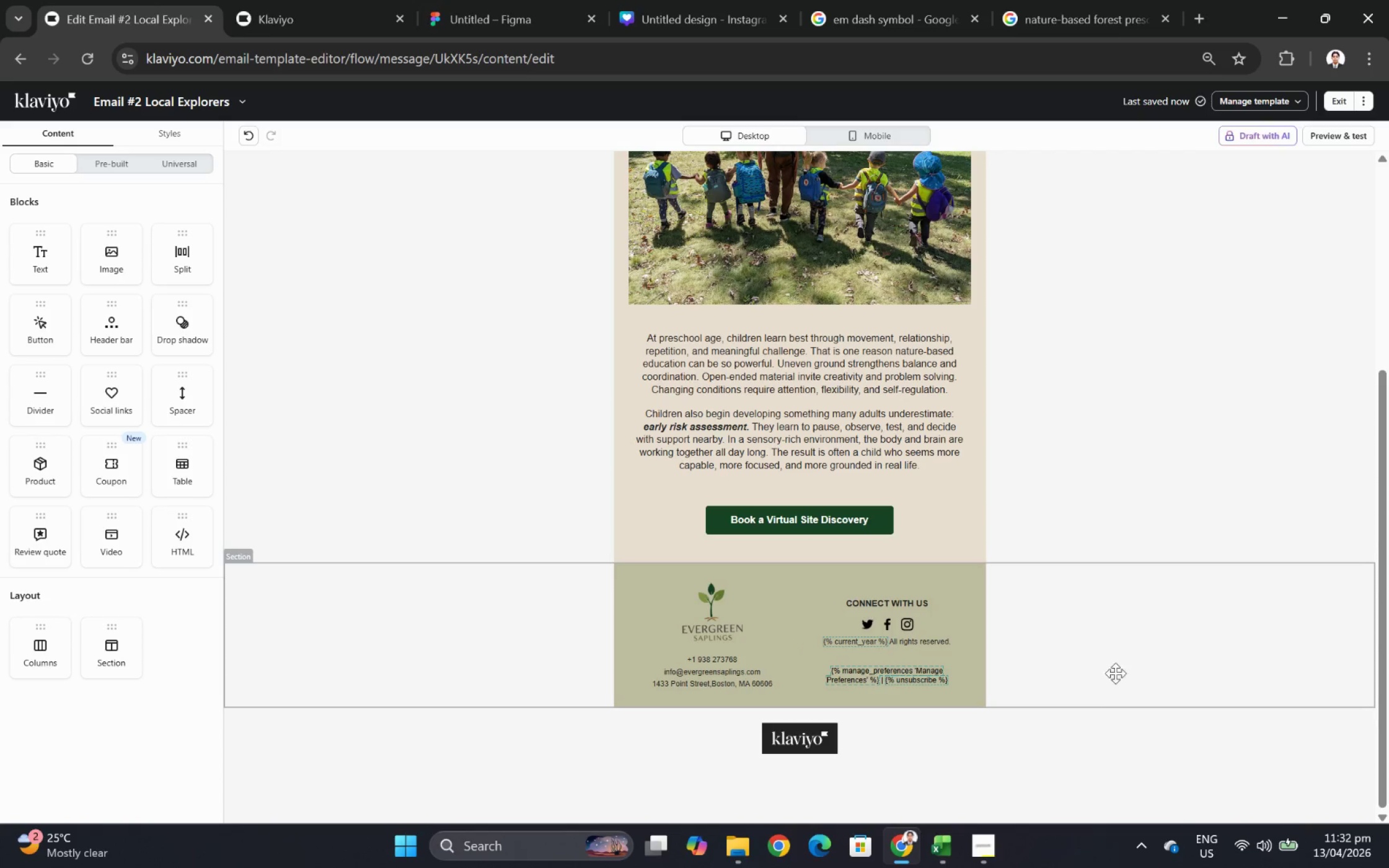 
wait(35.02)
 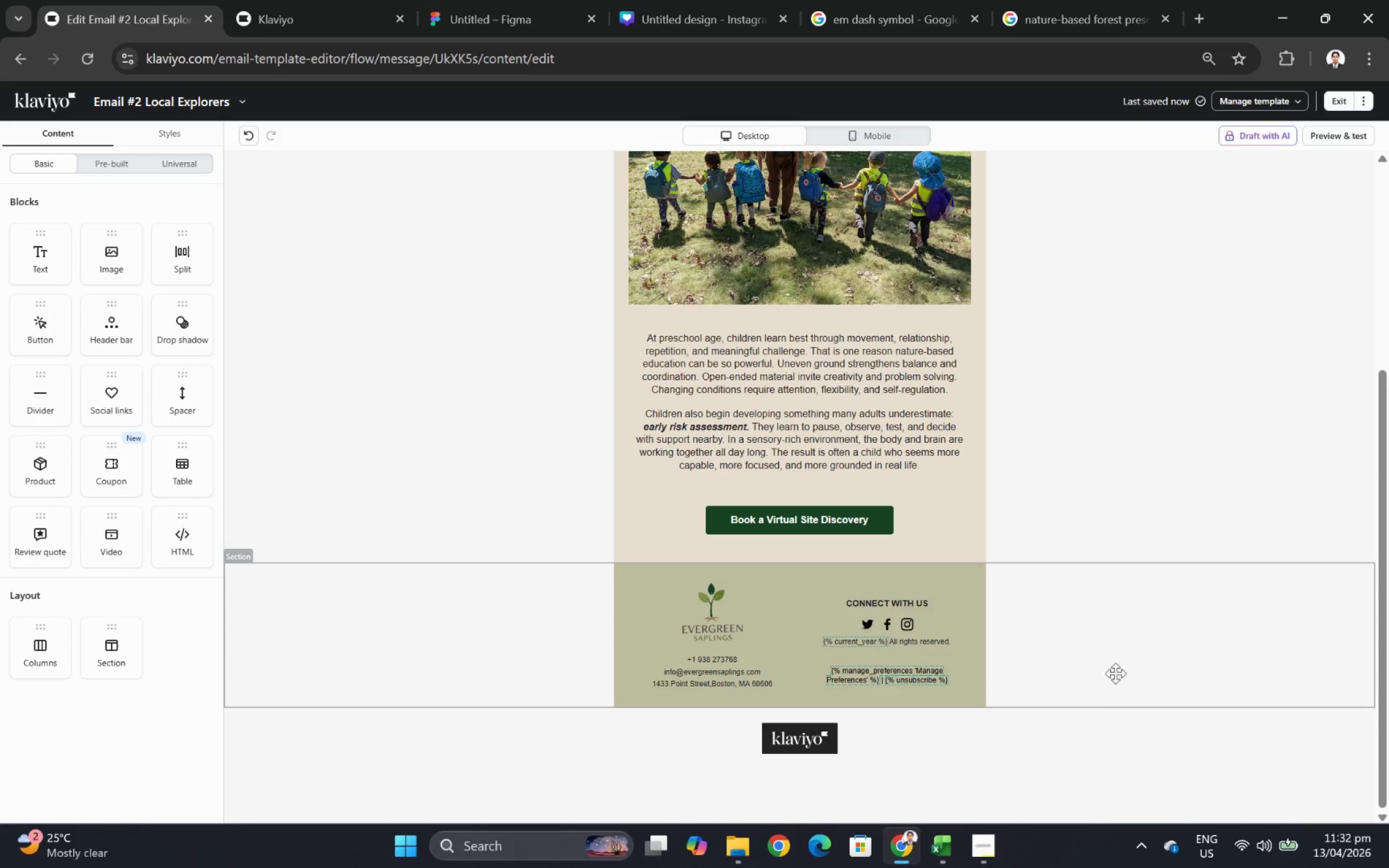 
left_click([889, 136])
 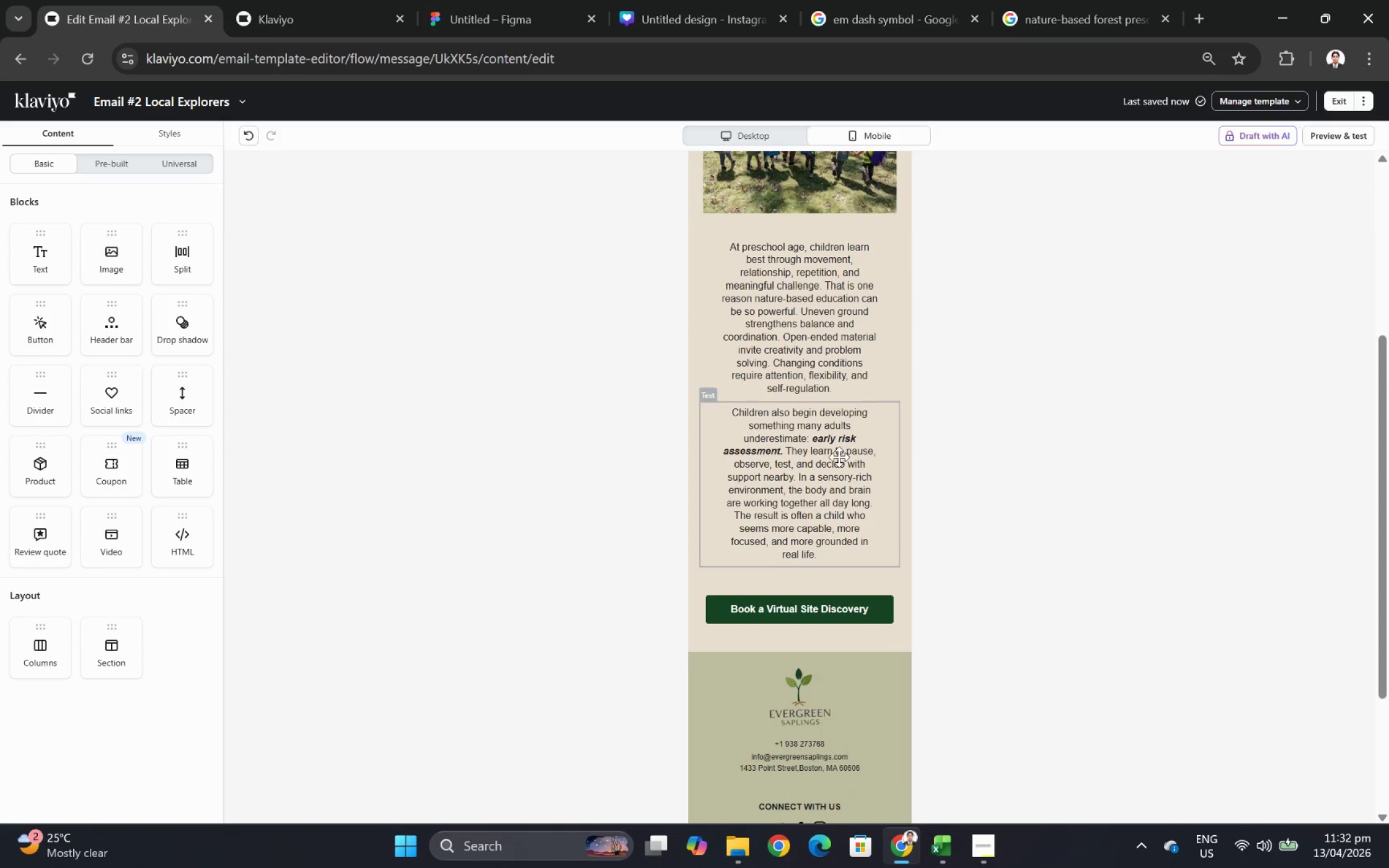 
scroll: coordinate [832, 478], scroll_direction: down, amount: 4.0
 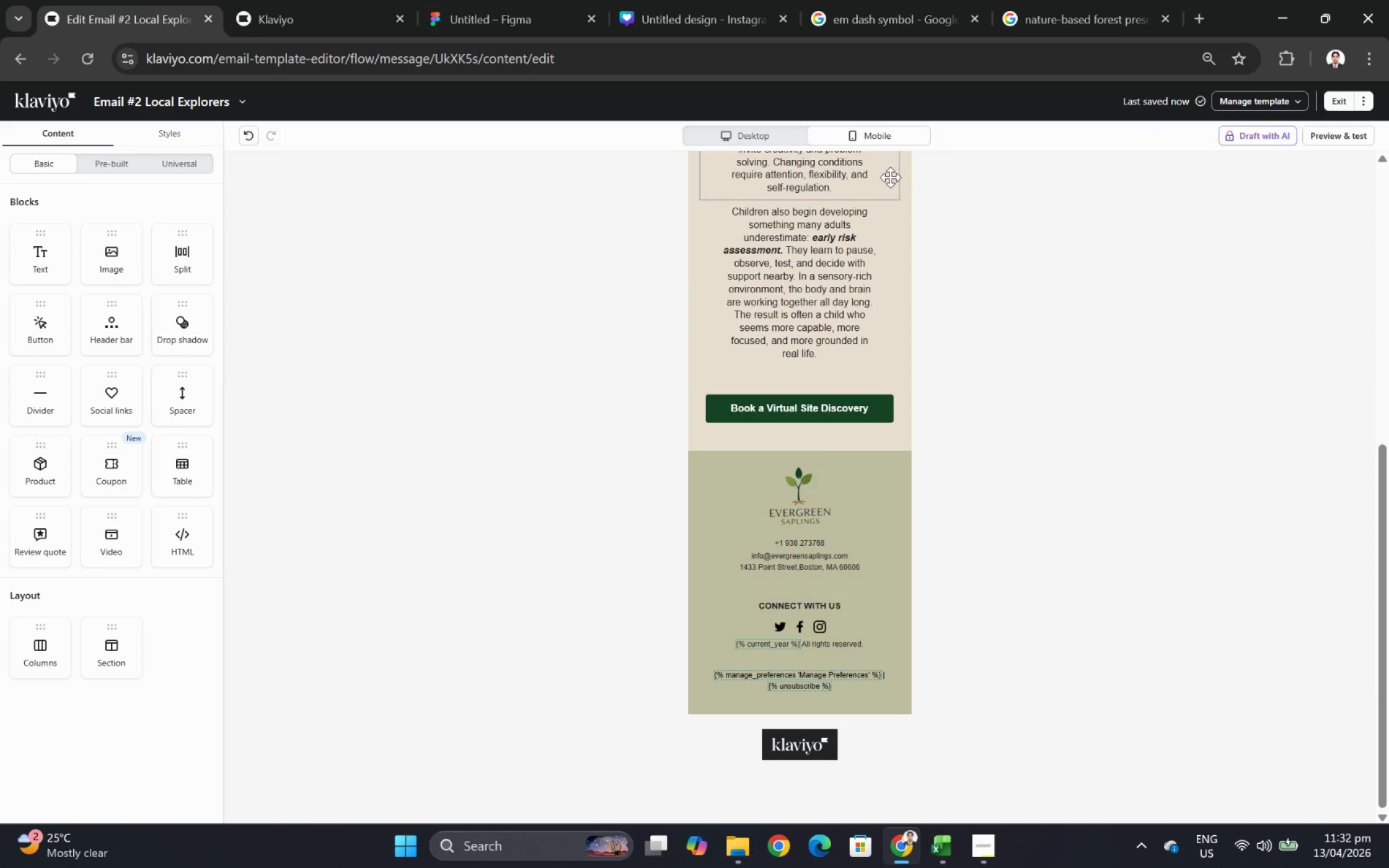 
wait(5.23)
 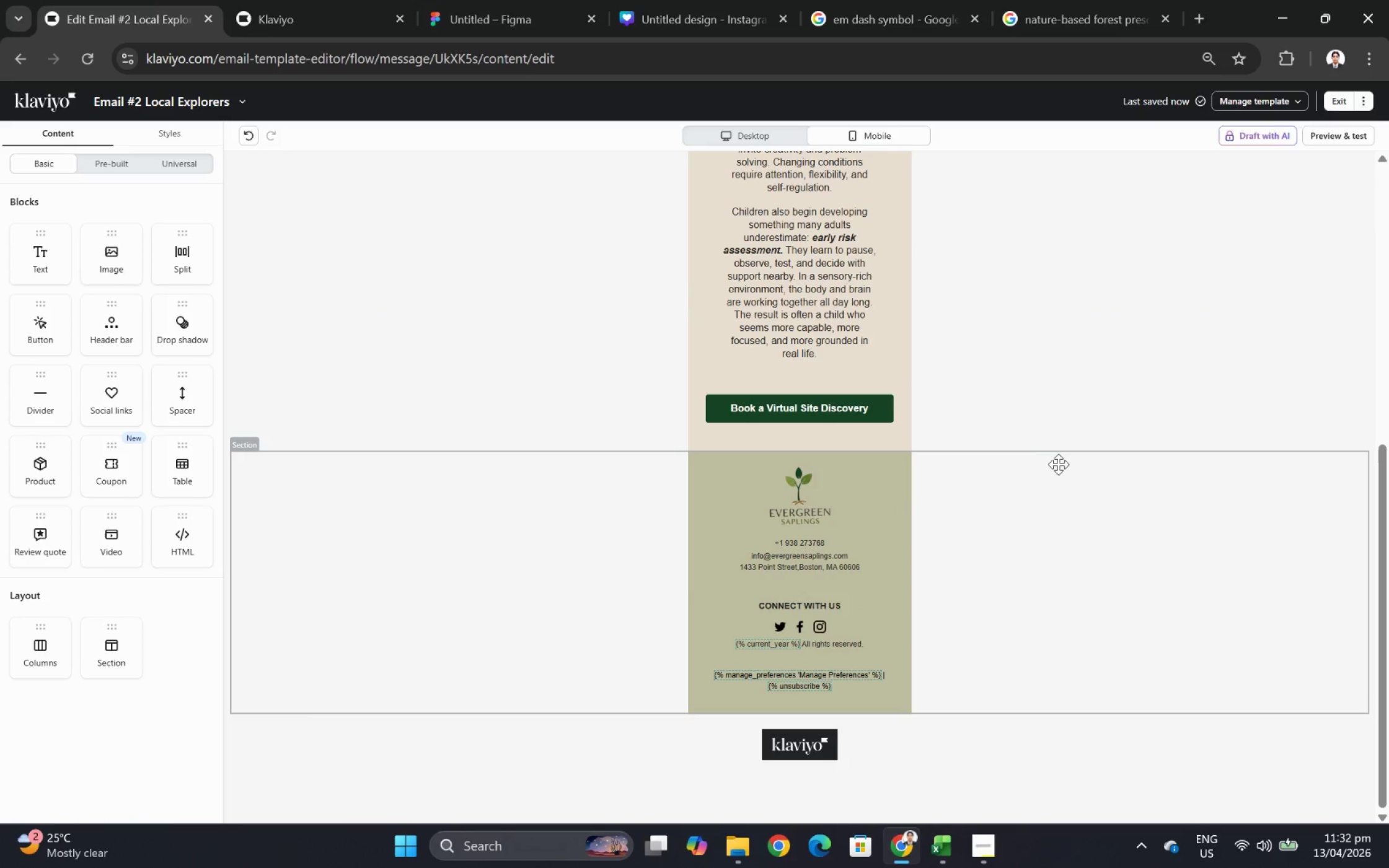 
left_click([742, 139])
 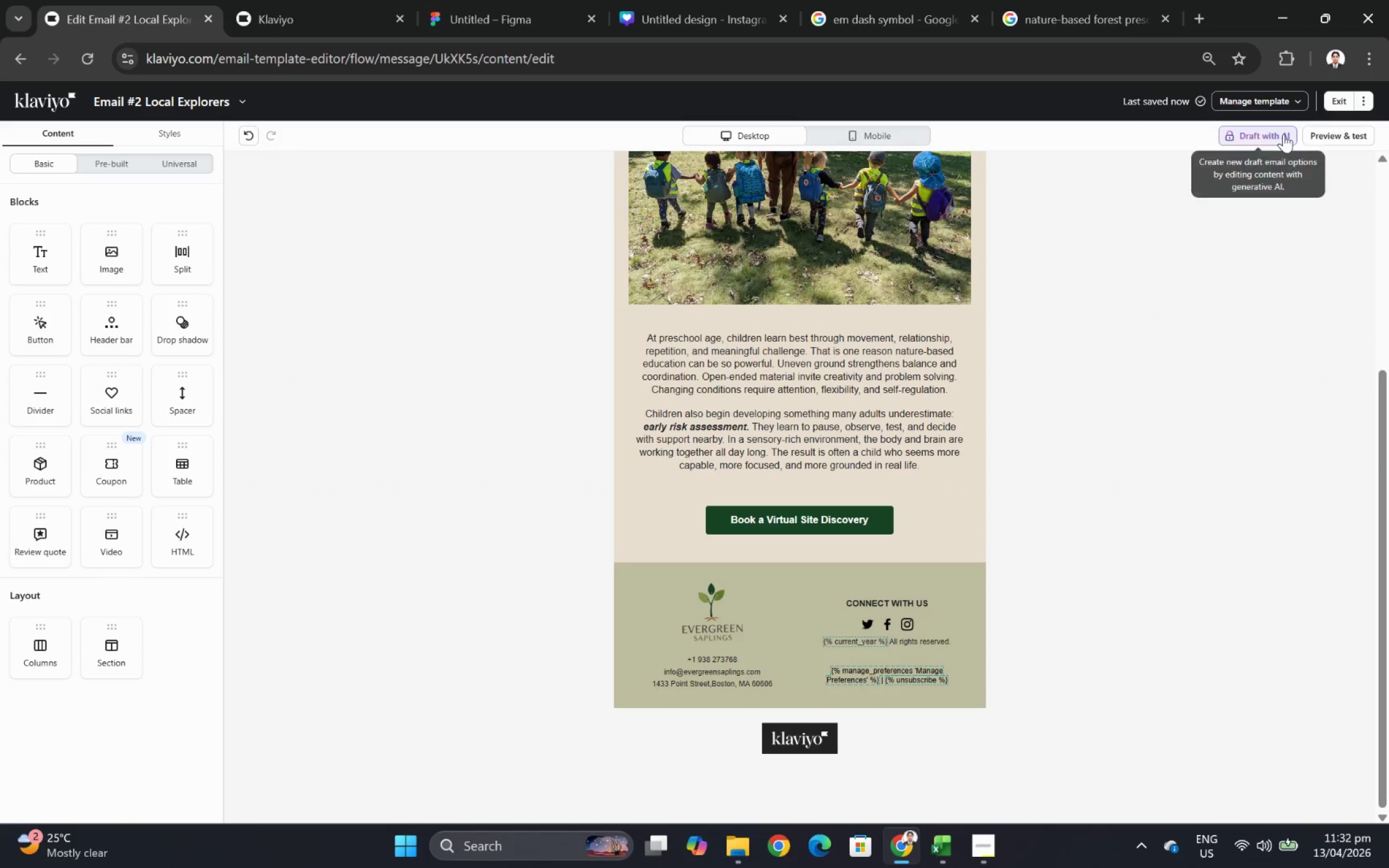 
left_click([1323, 136])
 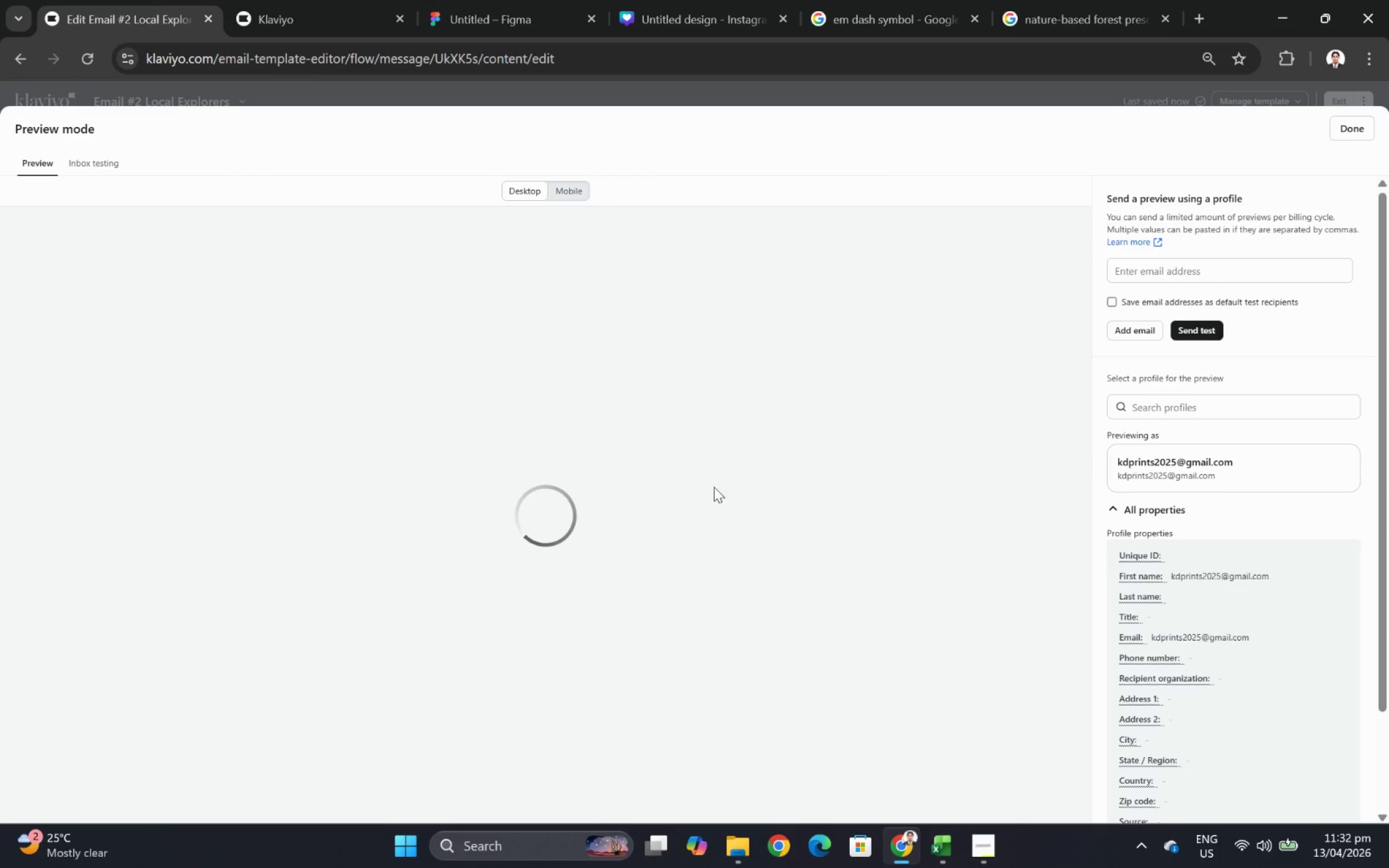 
scroll: coordinate [734, 503], scroll_direction: down, amount: 7.0
 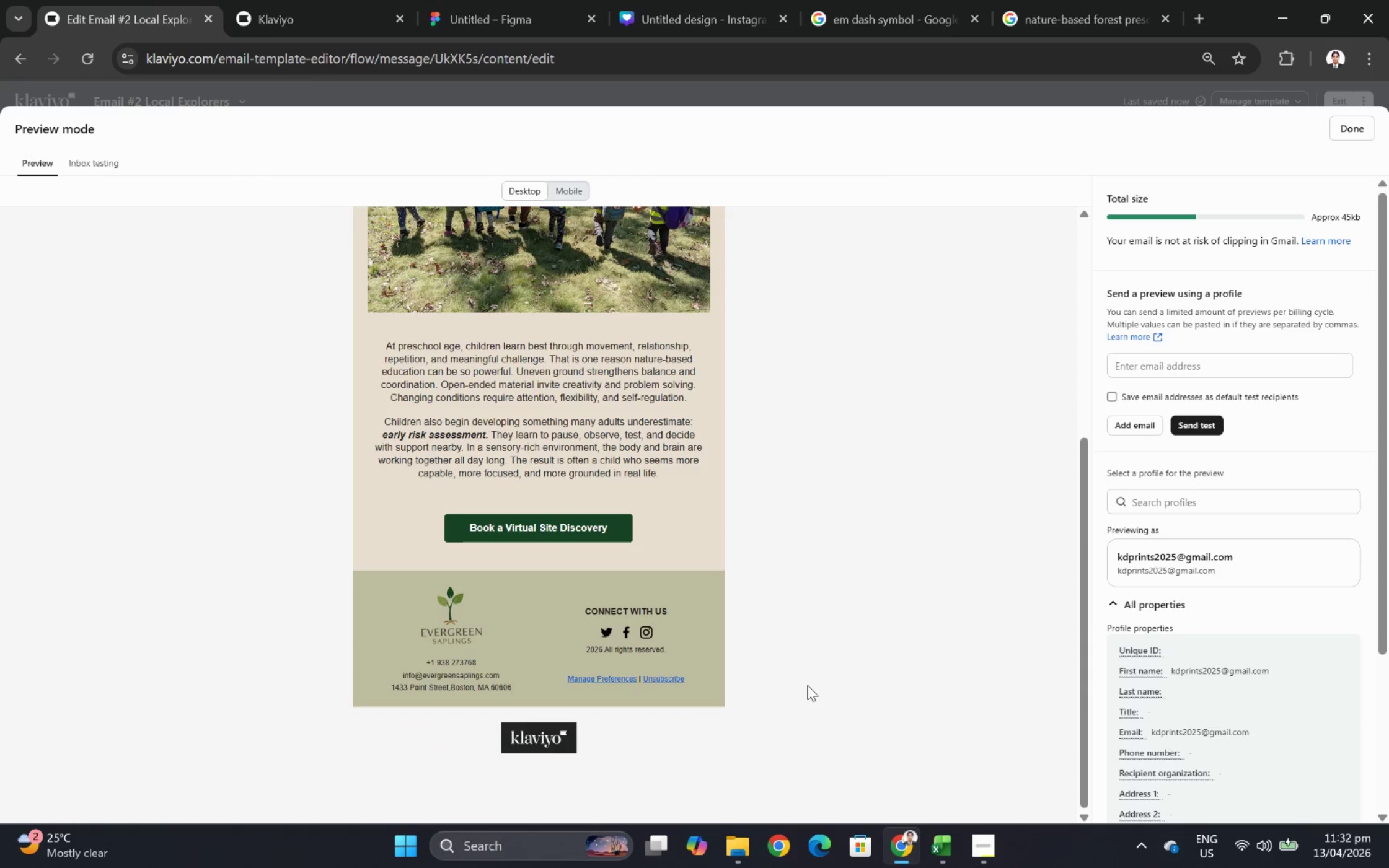 
wait(5.19)
 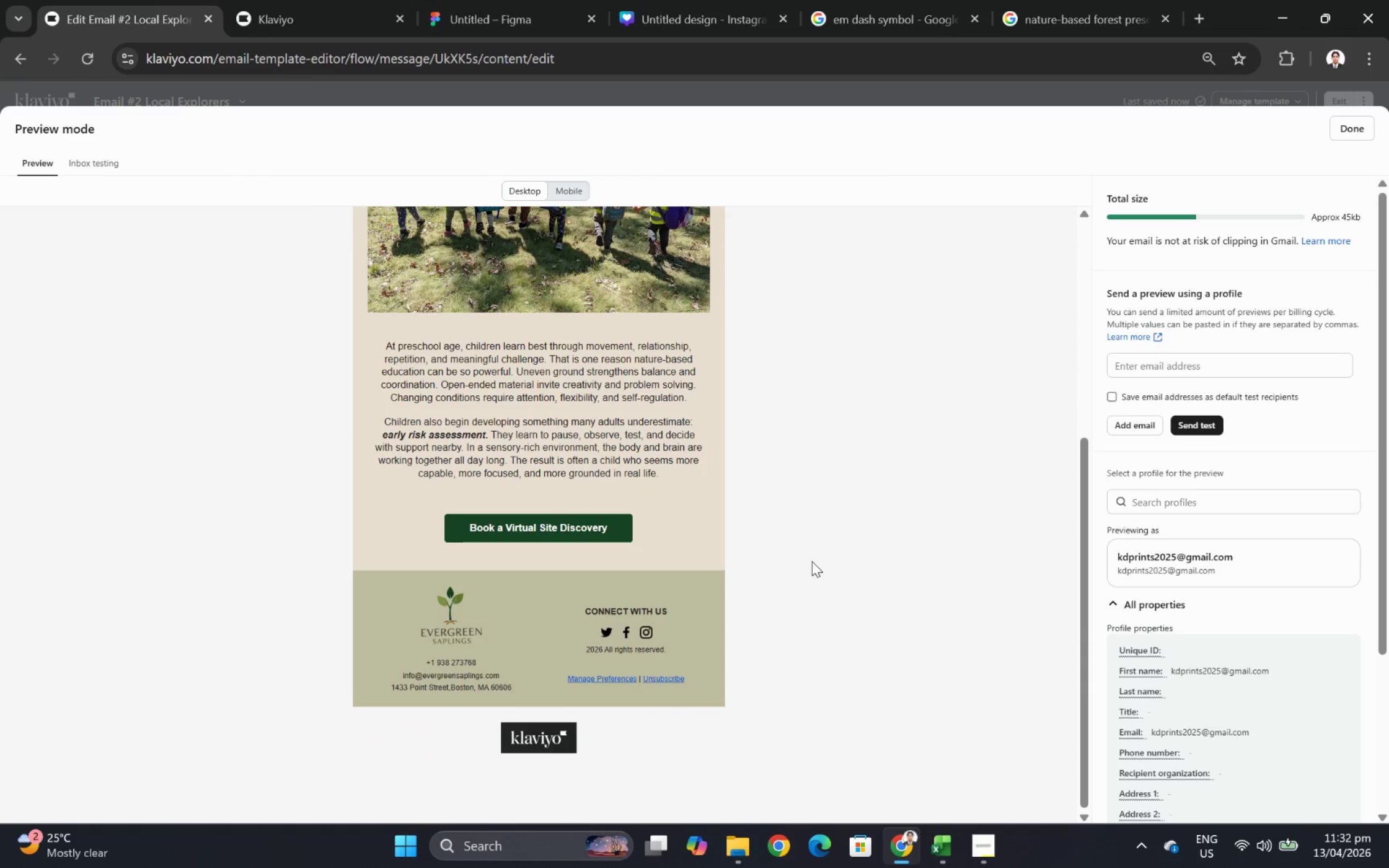 
scroll: coordinate [899, 603], scroll_direction: up, amount: 5.0
 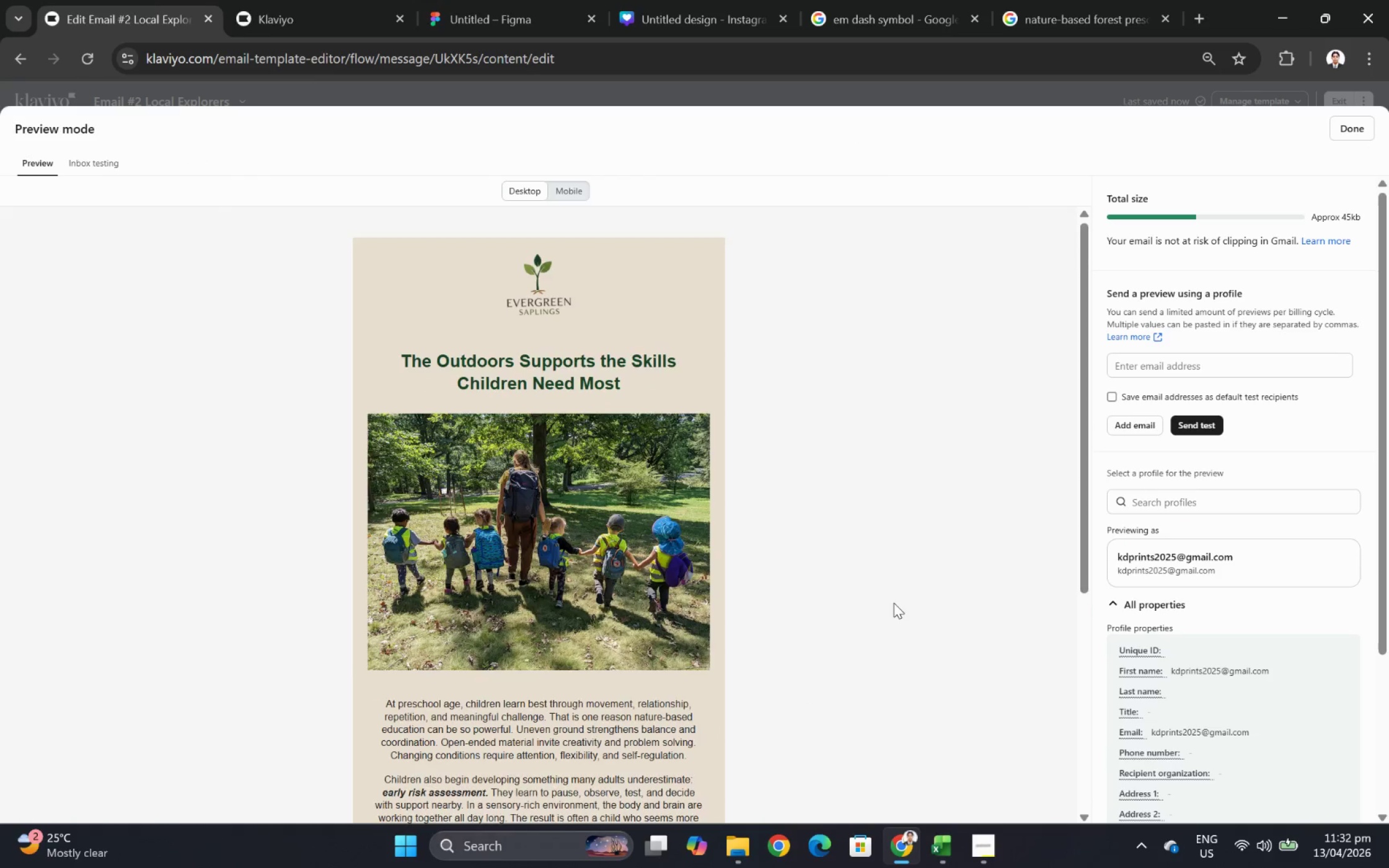 
scroll: coordinate [891, 602], scroll_direction: down, amount: 4.0
 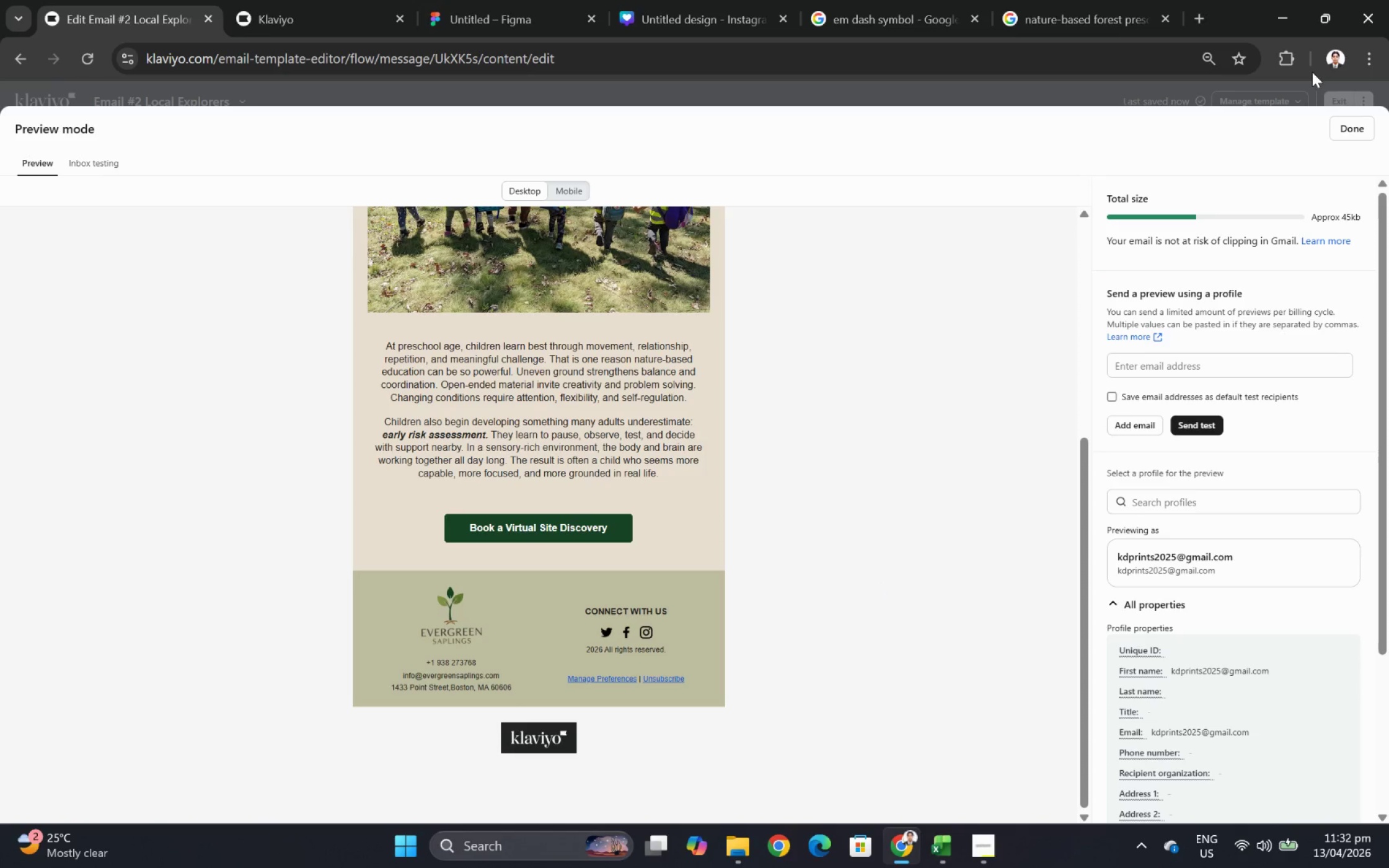 
left_click([1364, 125])
 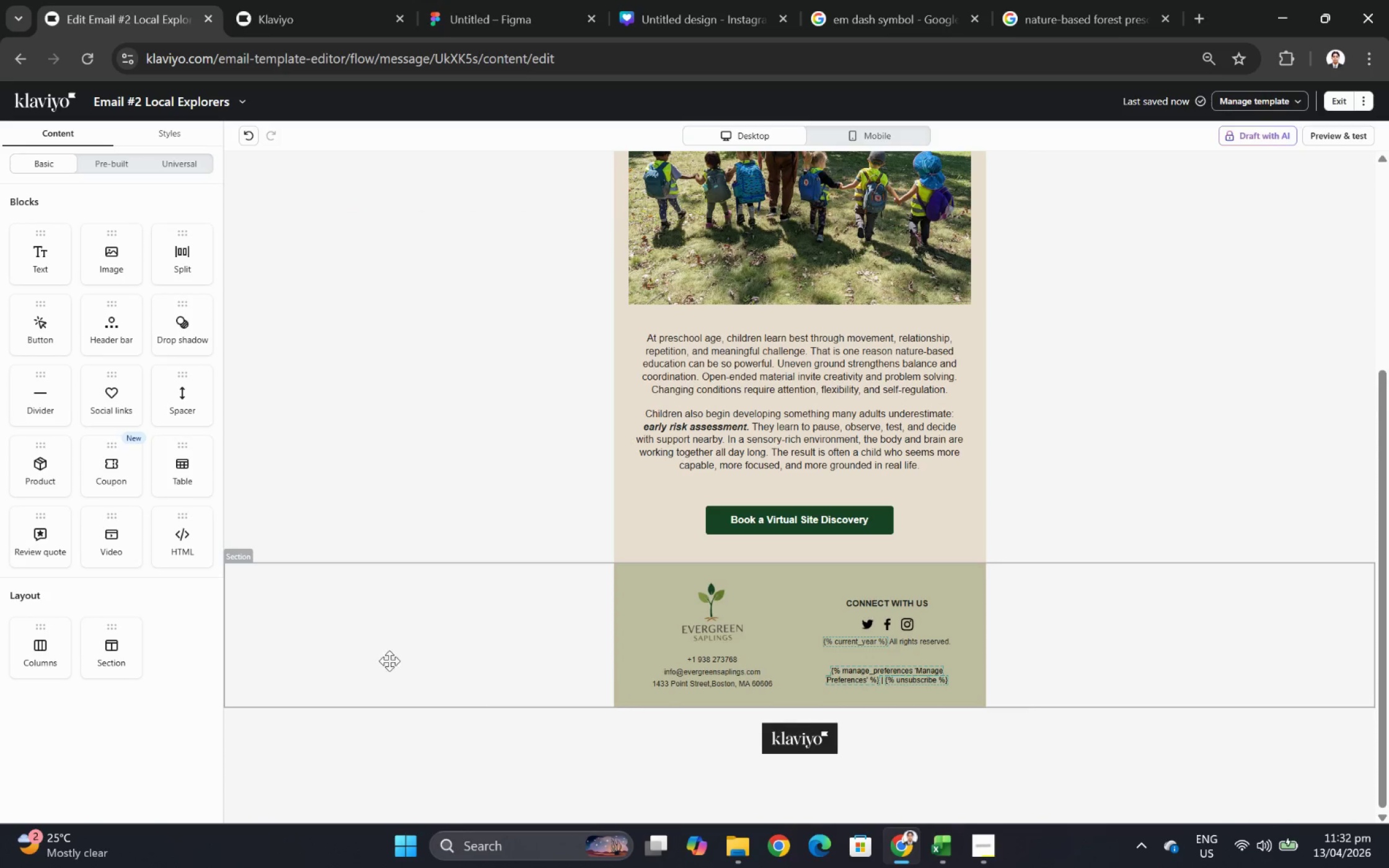 
left_click([390, 631])
 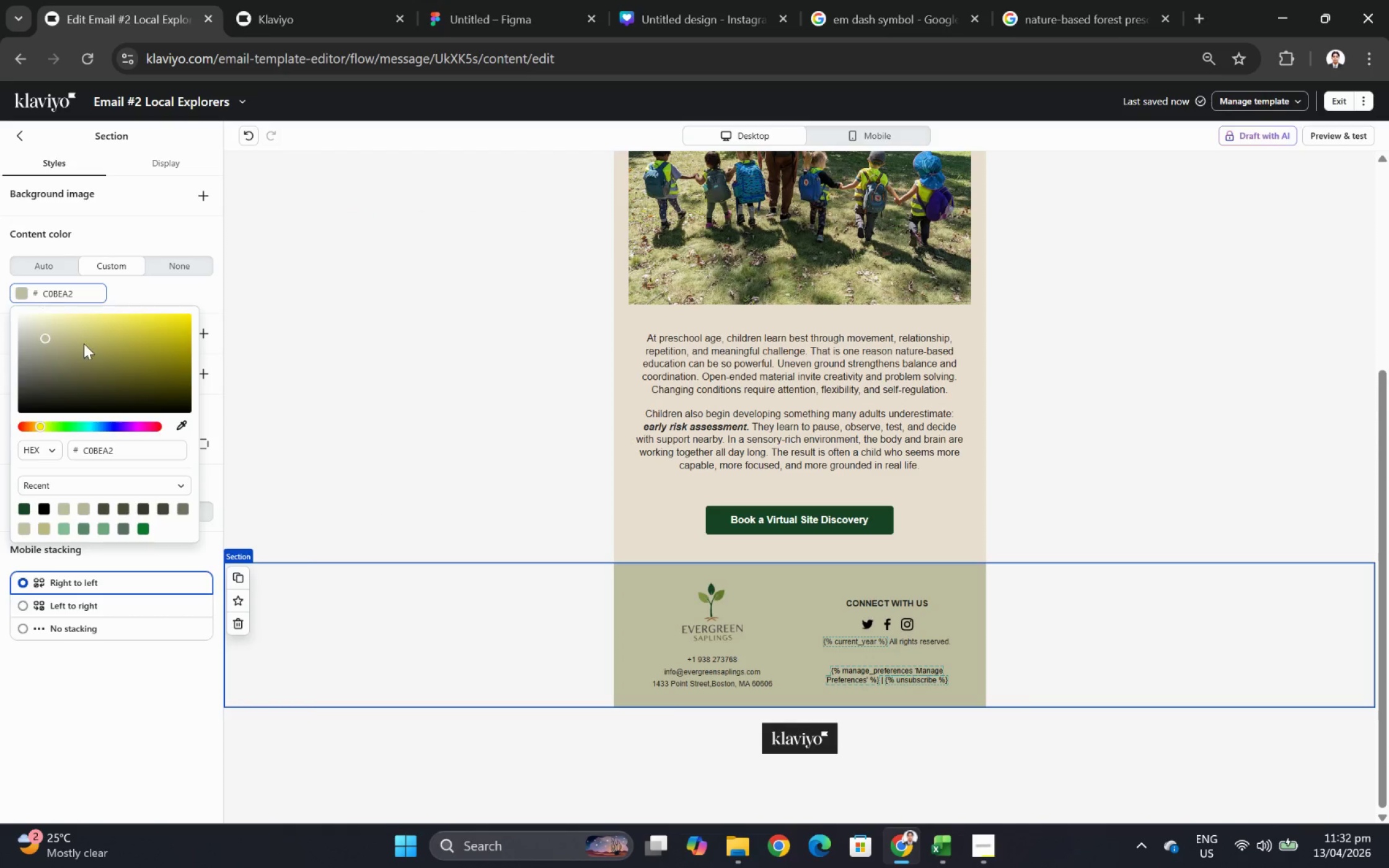 
left_click_drag(start_coordinate=[45, 336], to_coordinate=[19, 325])
 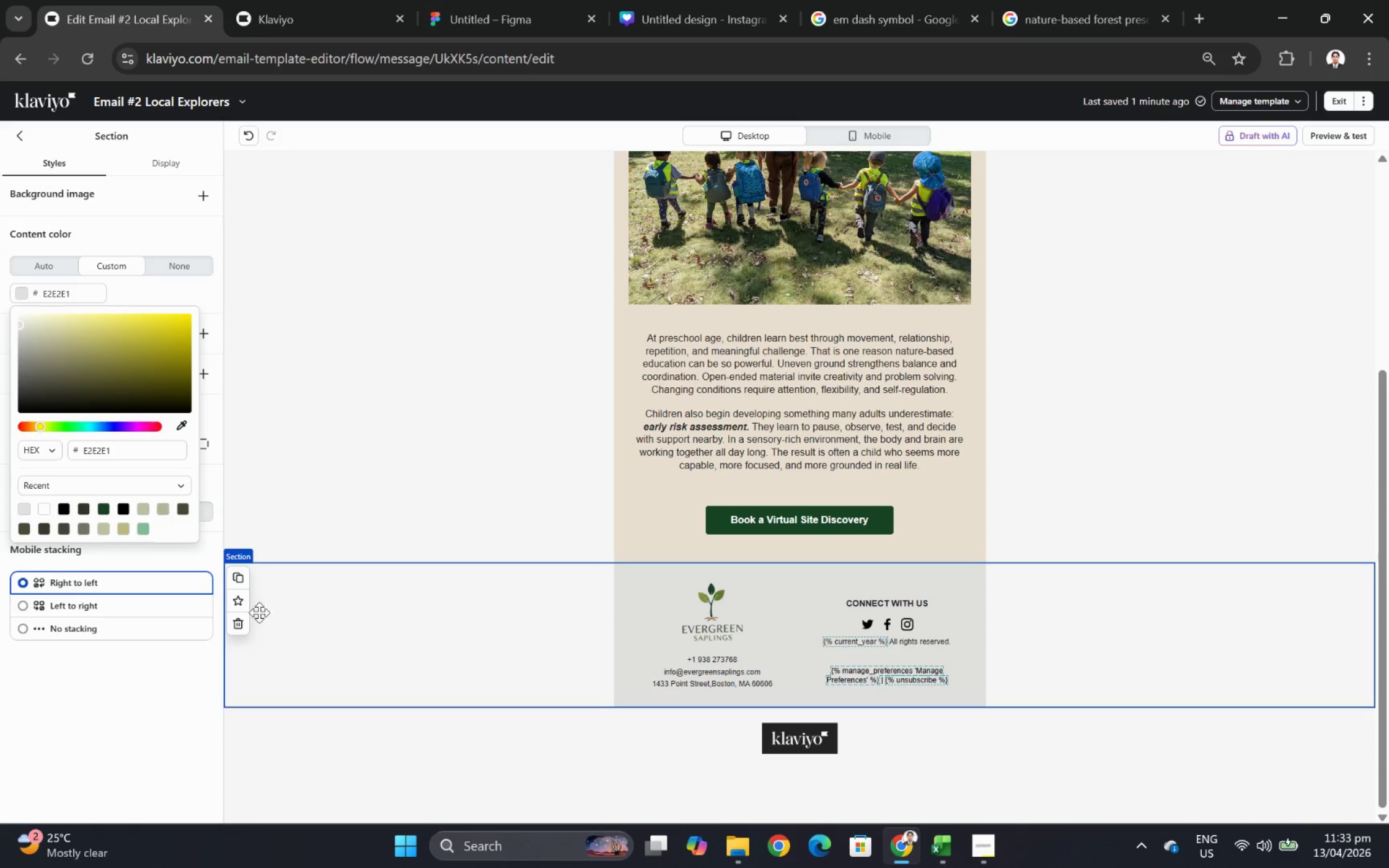 
left_click([329, 610])
 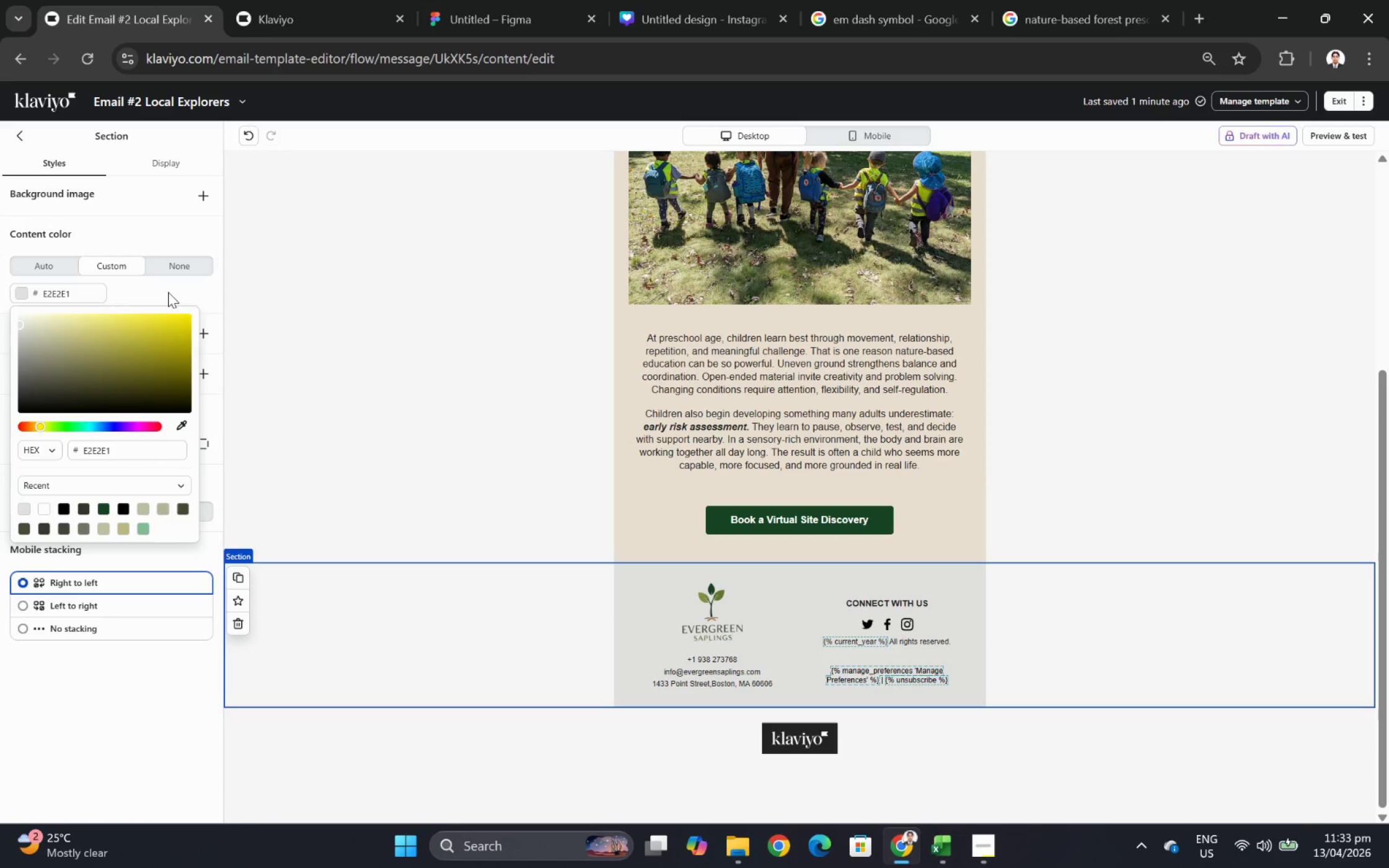 
left_click([426, 332])
 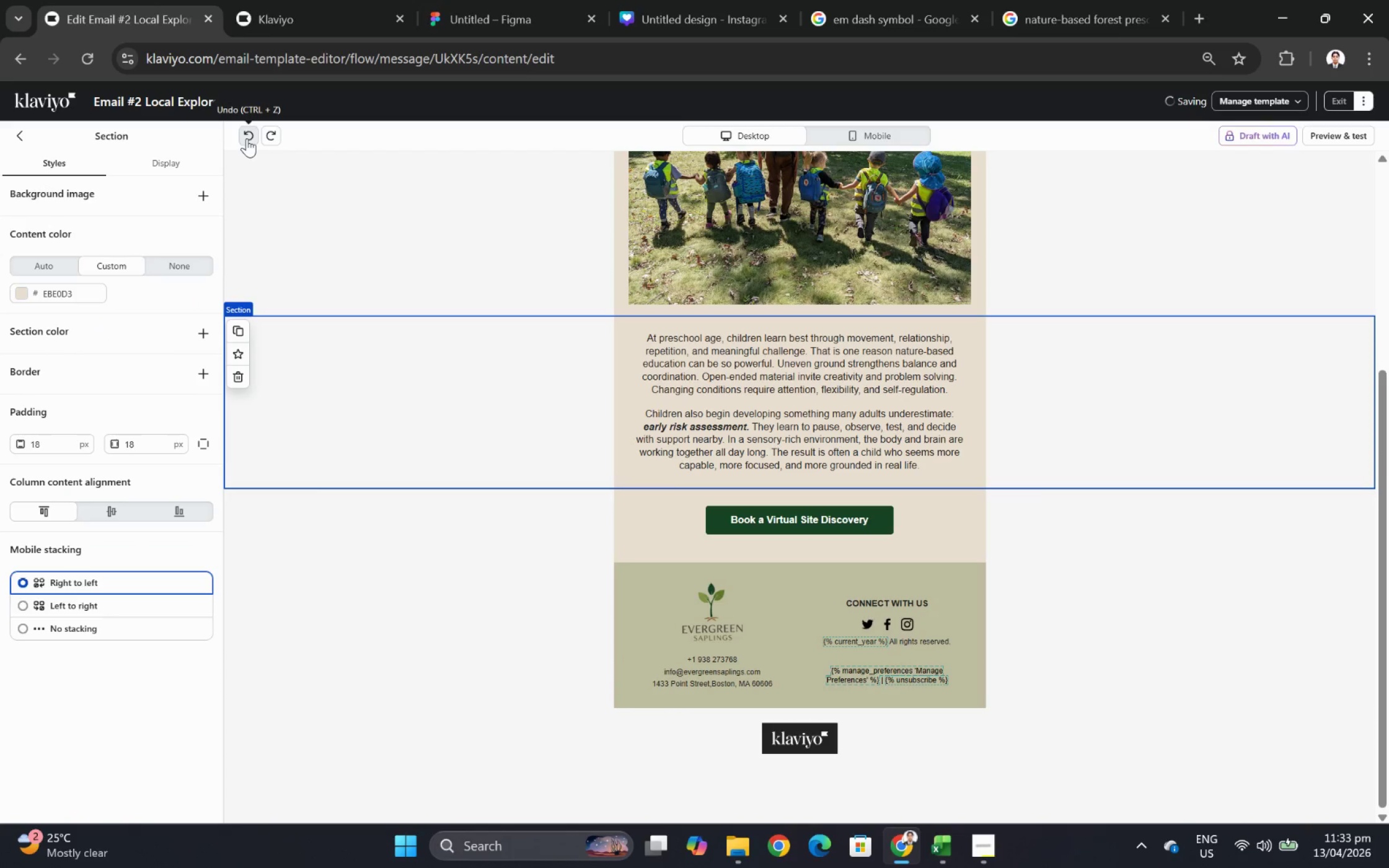 
left_click([184, 266])
 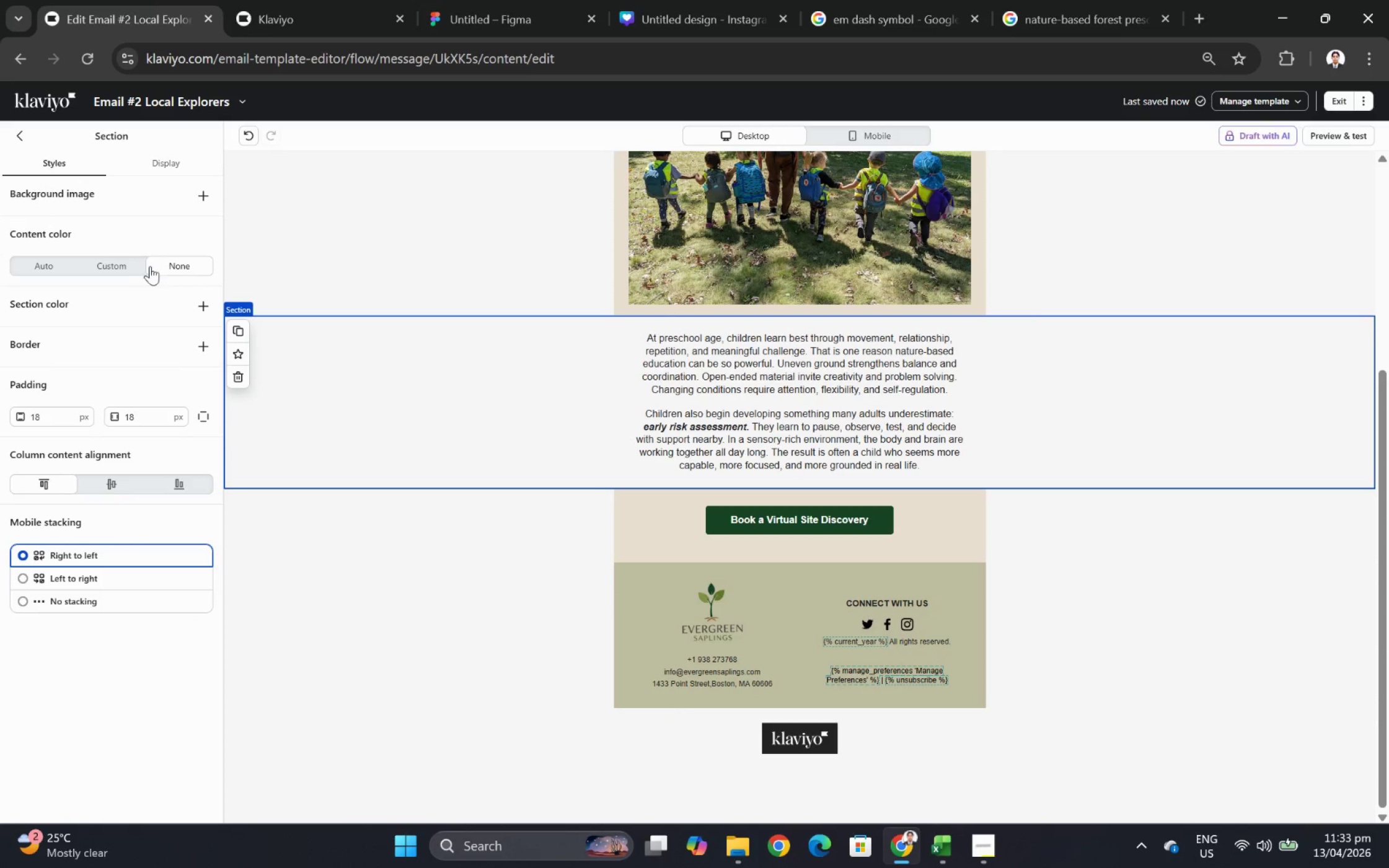 
left_click([133, 265])
 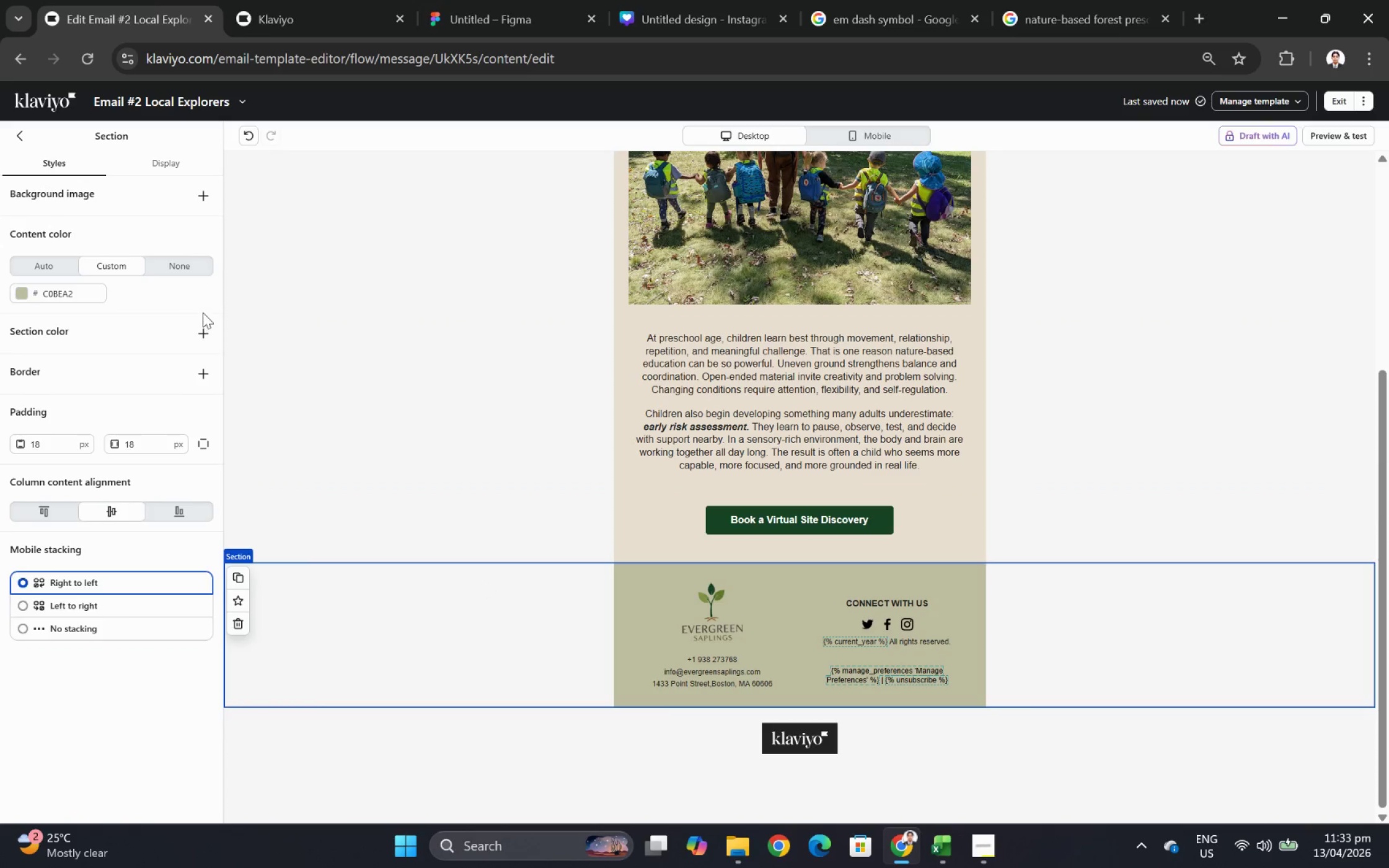 
left_click([198, 268])
 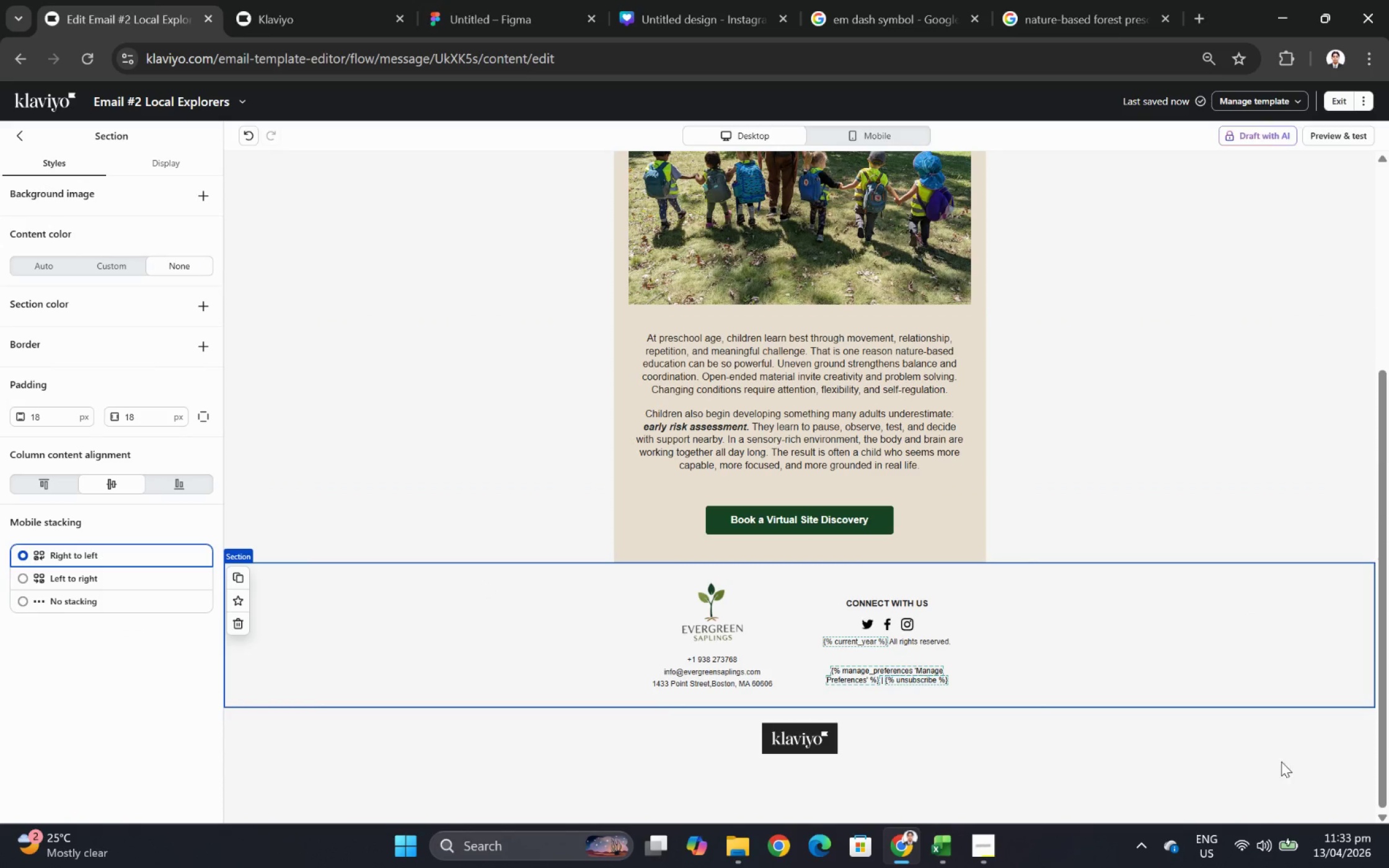 
left_click([1169, 763])
 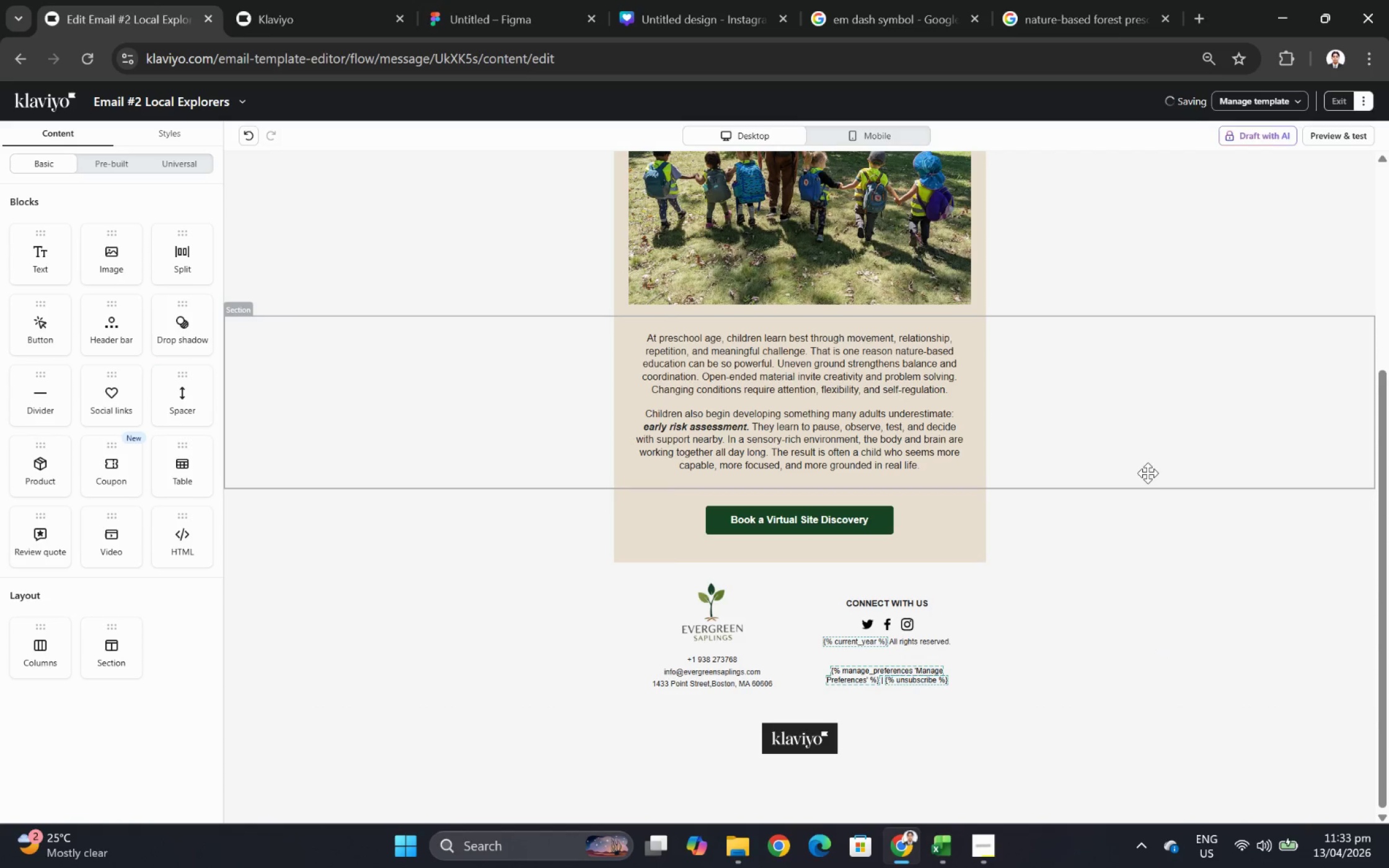 
scroll: coordinate [1147, 473], scroll_direction: up, amount: 1.0
 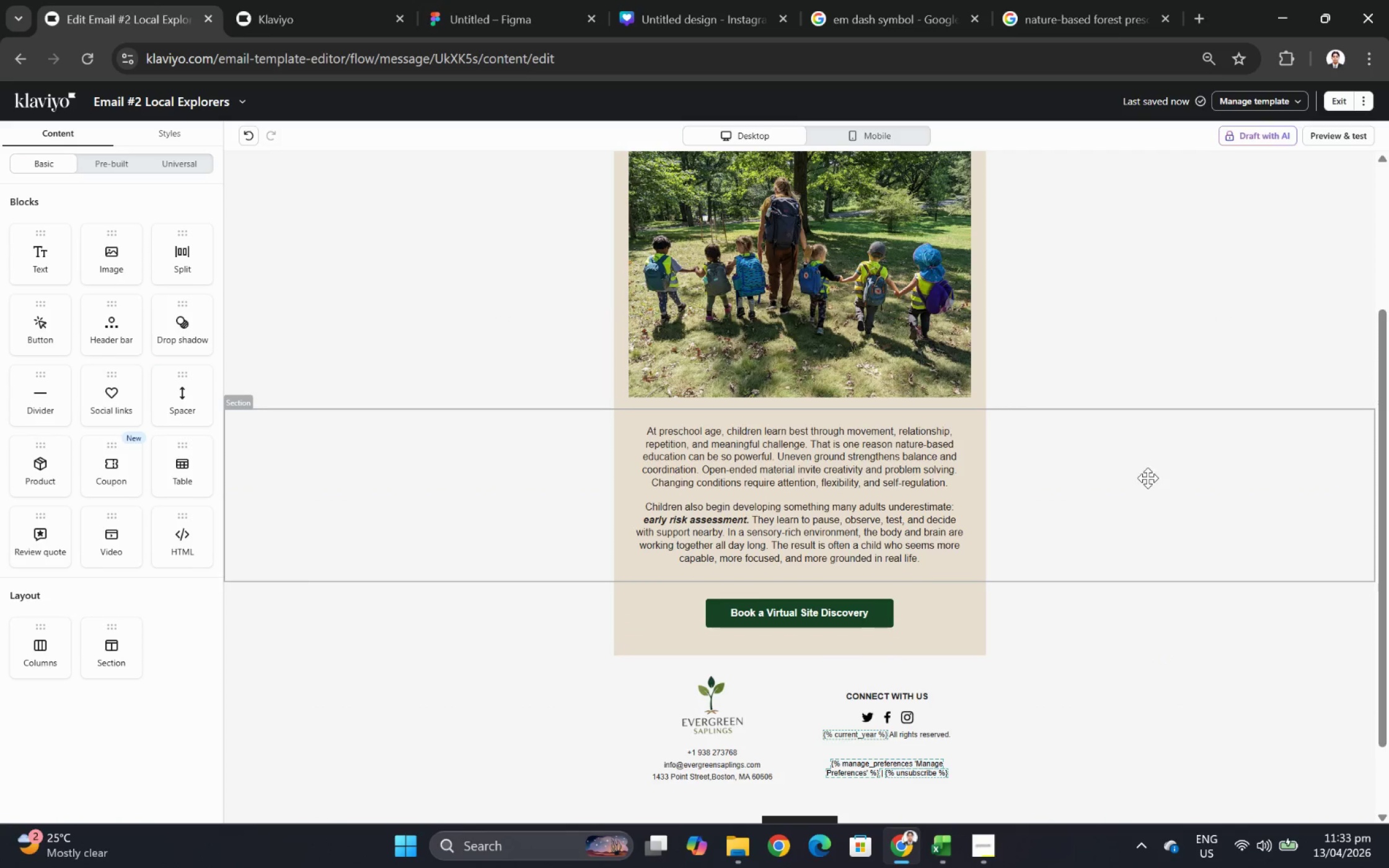 
hold_key(key=ControlLeft, duration=0.39)
scroll: coordinate [1145, 479], scroll_direction: down, amount: 2.0
 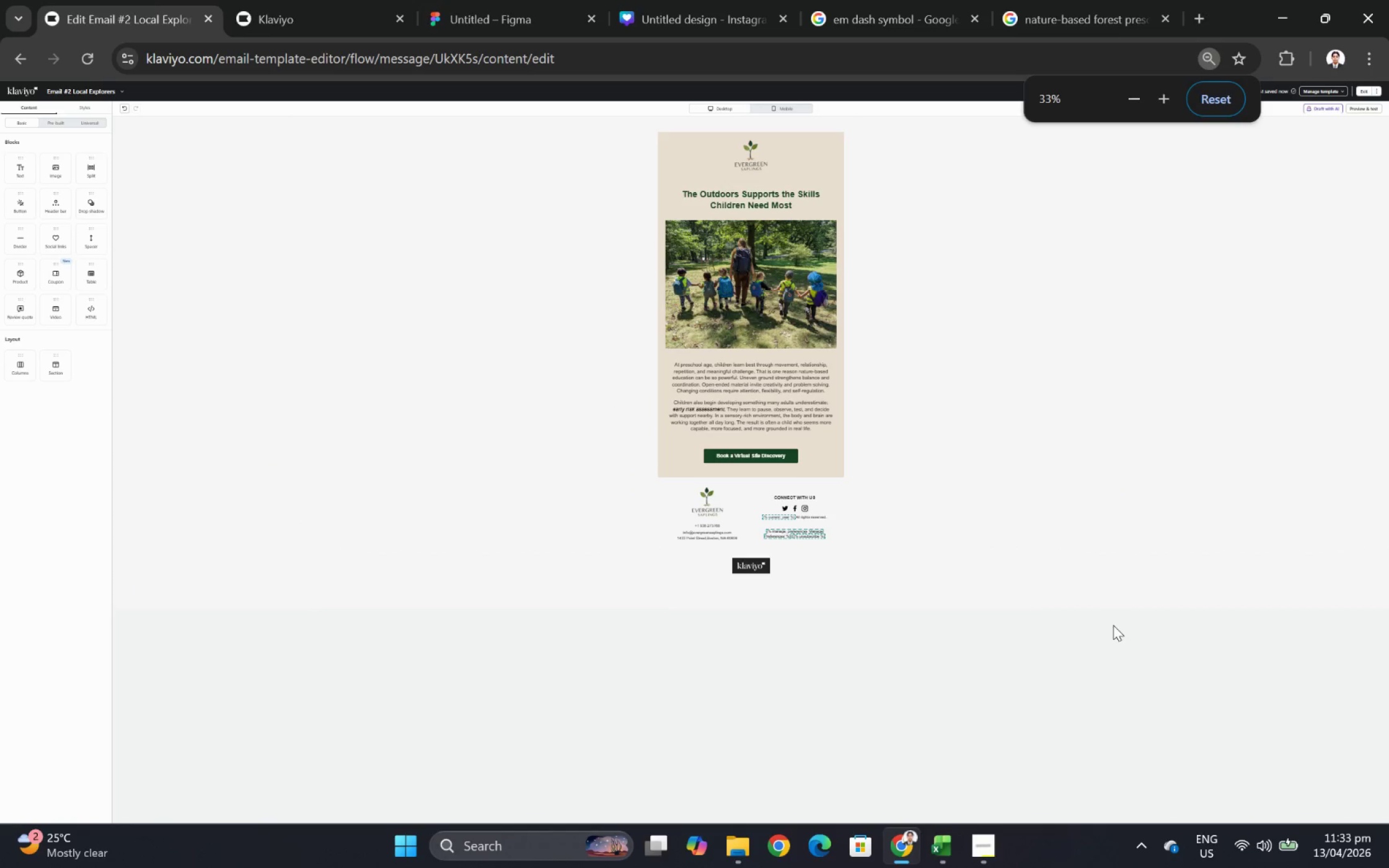 
hold_key(key=ControlLeft, duration=0.31)
scroll: coordinate [1102, 637], scroll_direction: up, amount: 1.0
 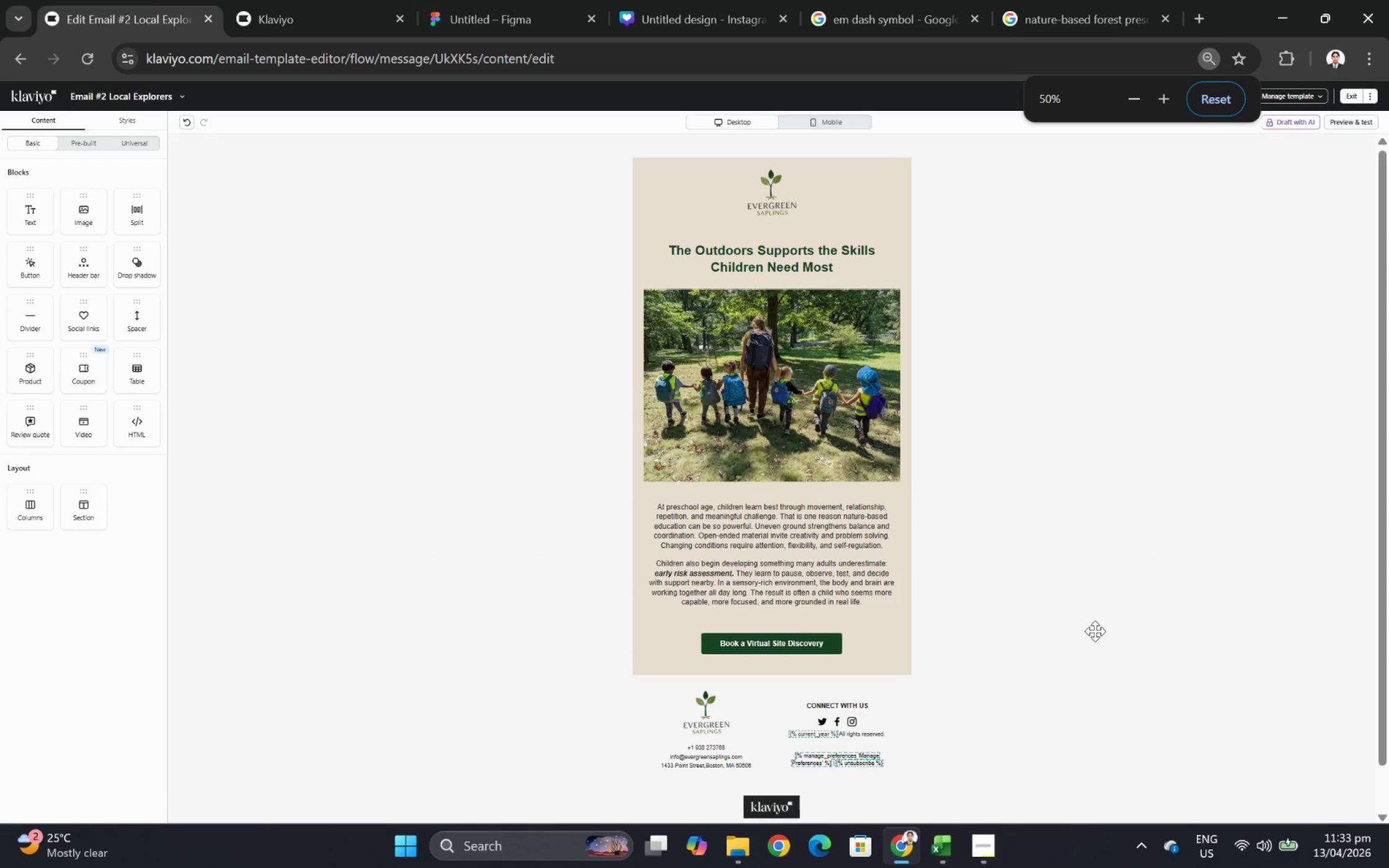 
scroll: coordinate [1095, 631], scroll_direction: down, amount: 1.0
 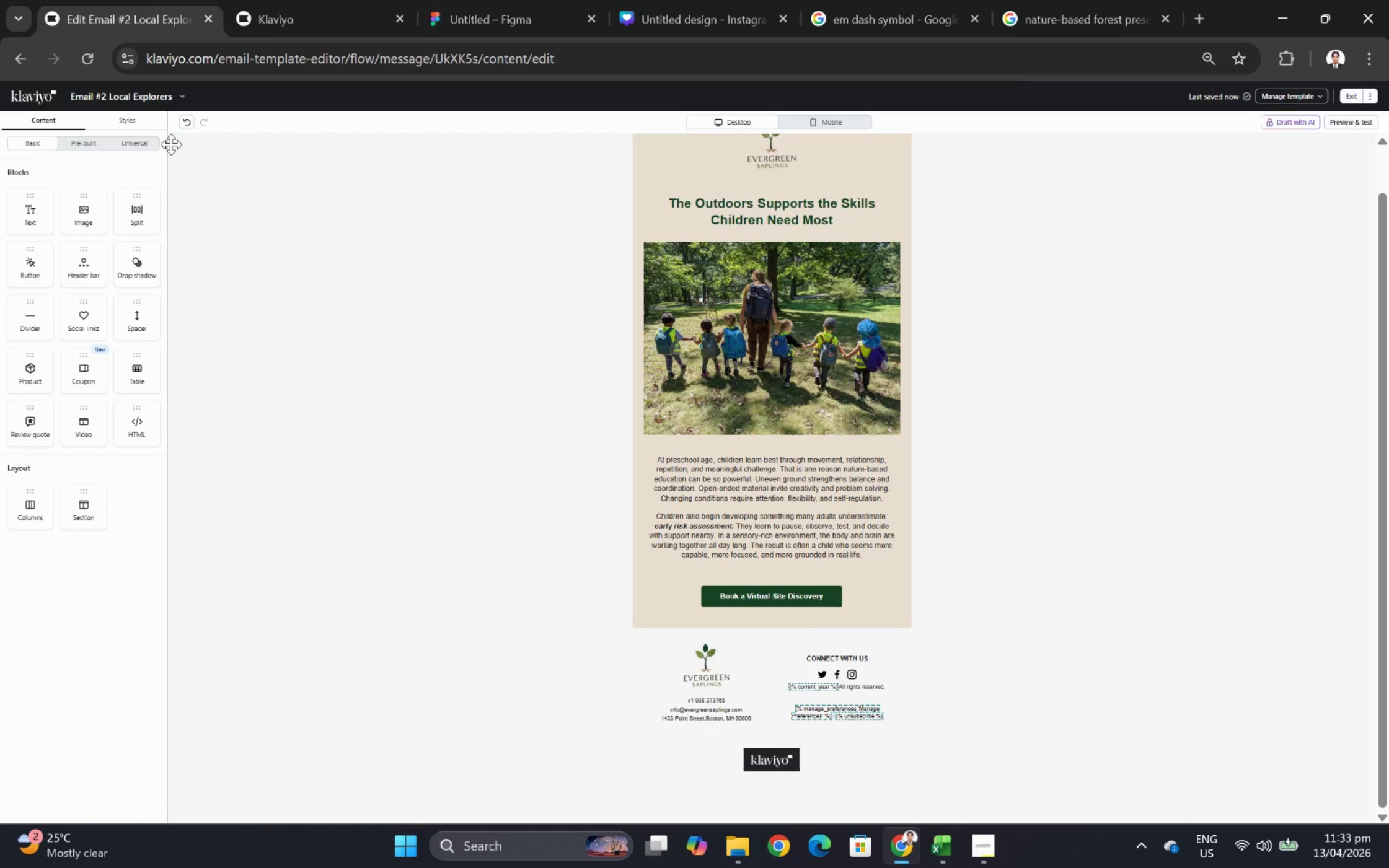 
left_click([185, 128])
 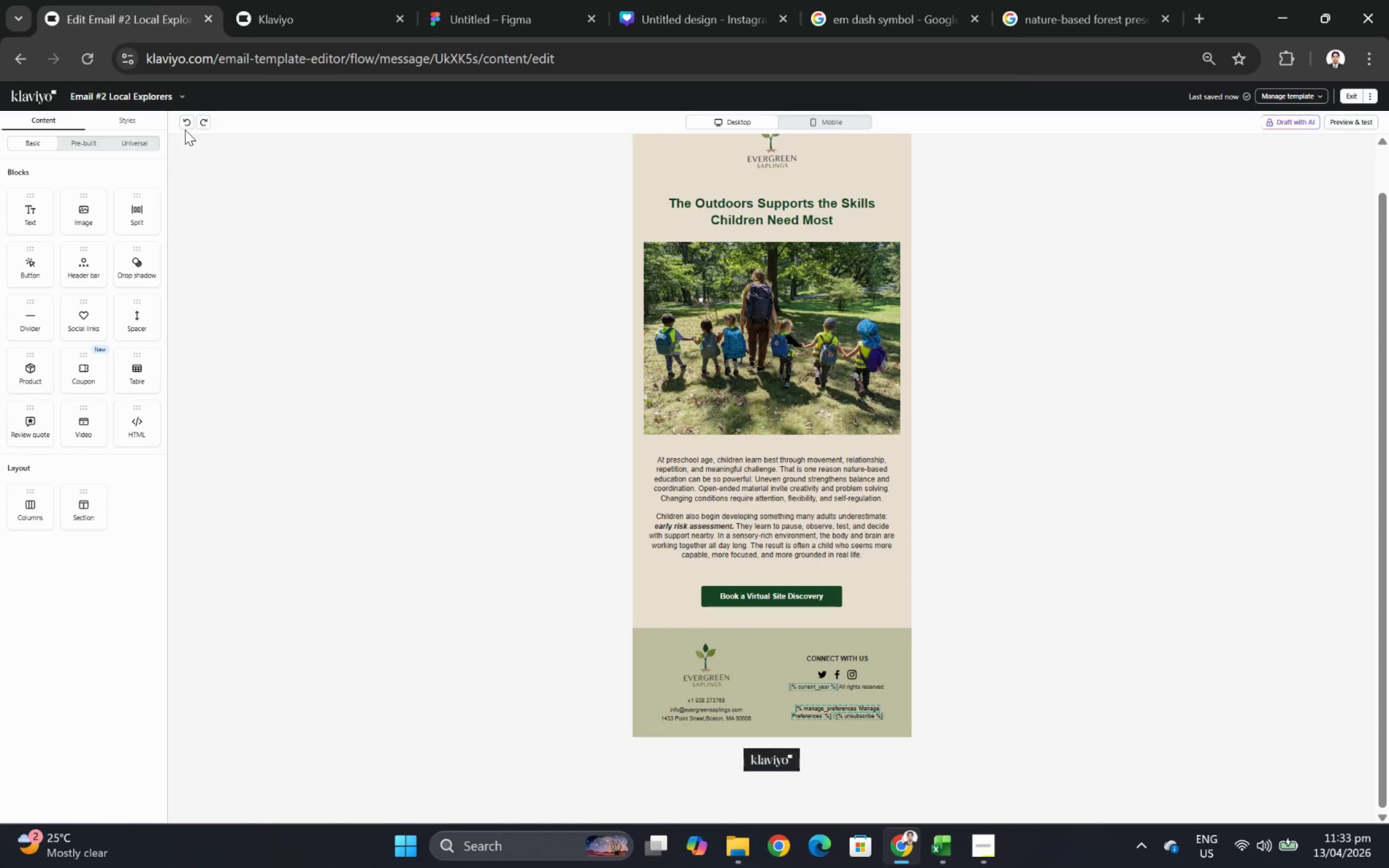 
wait(9.11)
 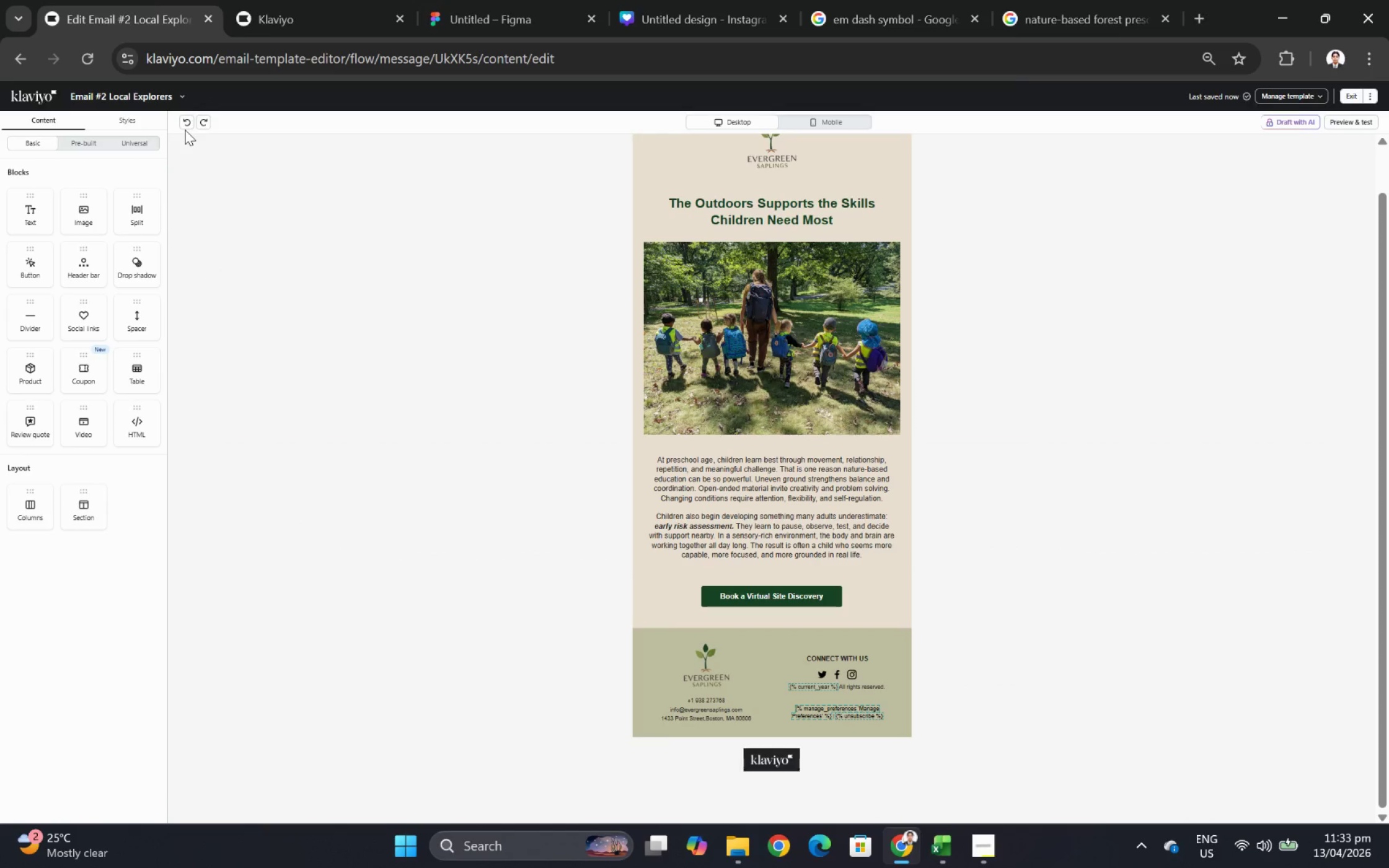 
scroll: coordinate [1091, 689], scroll_direction: down, amount: 2.0
 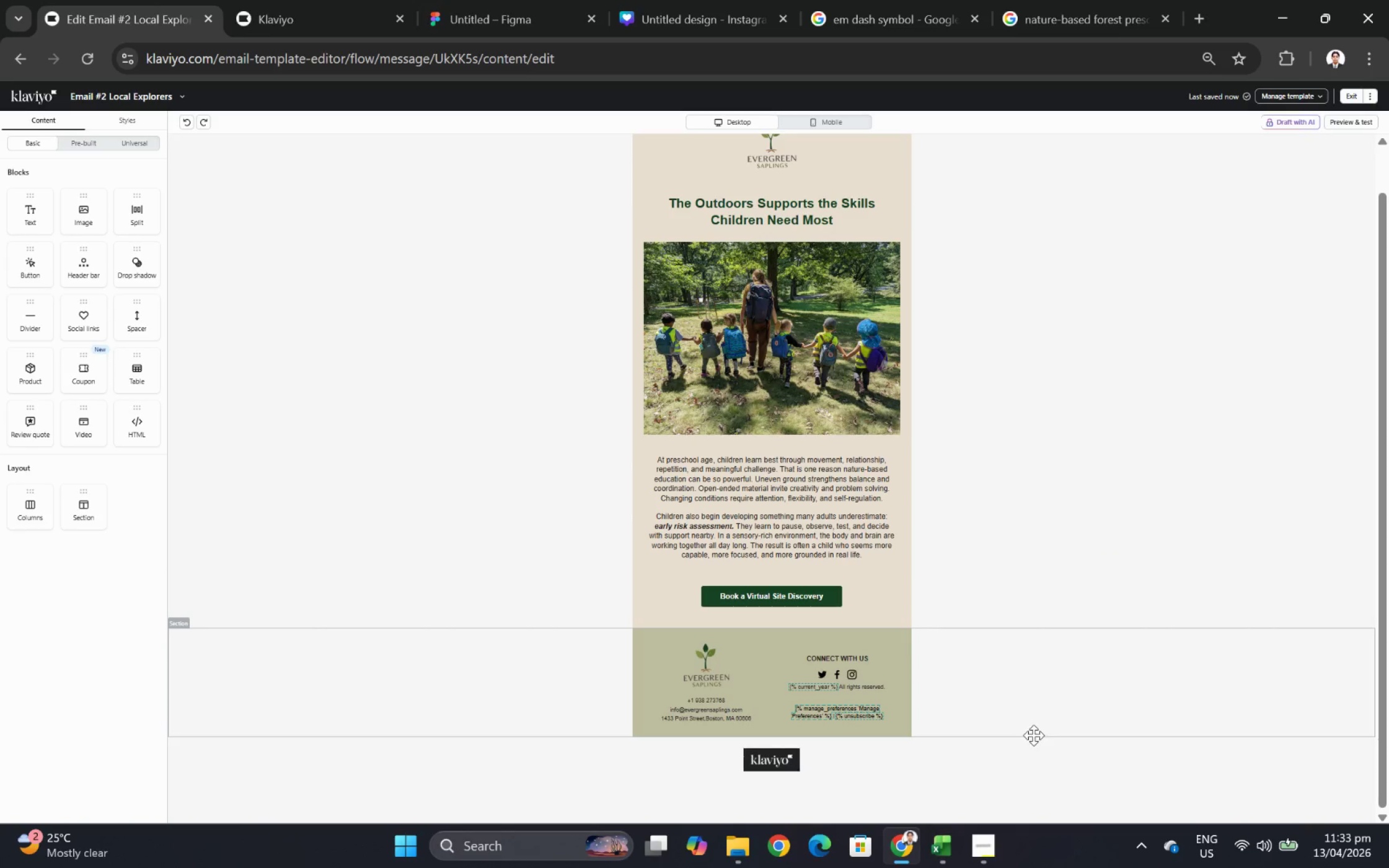 
key(Control+ControlLeft)
 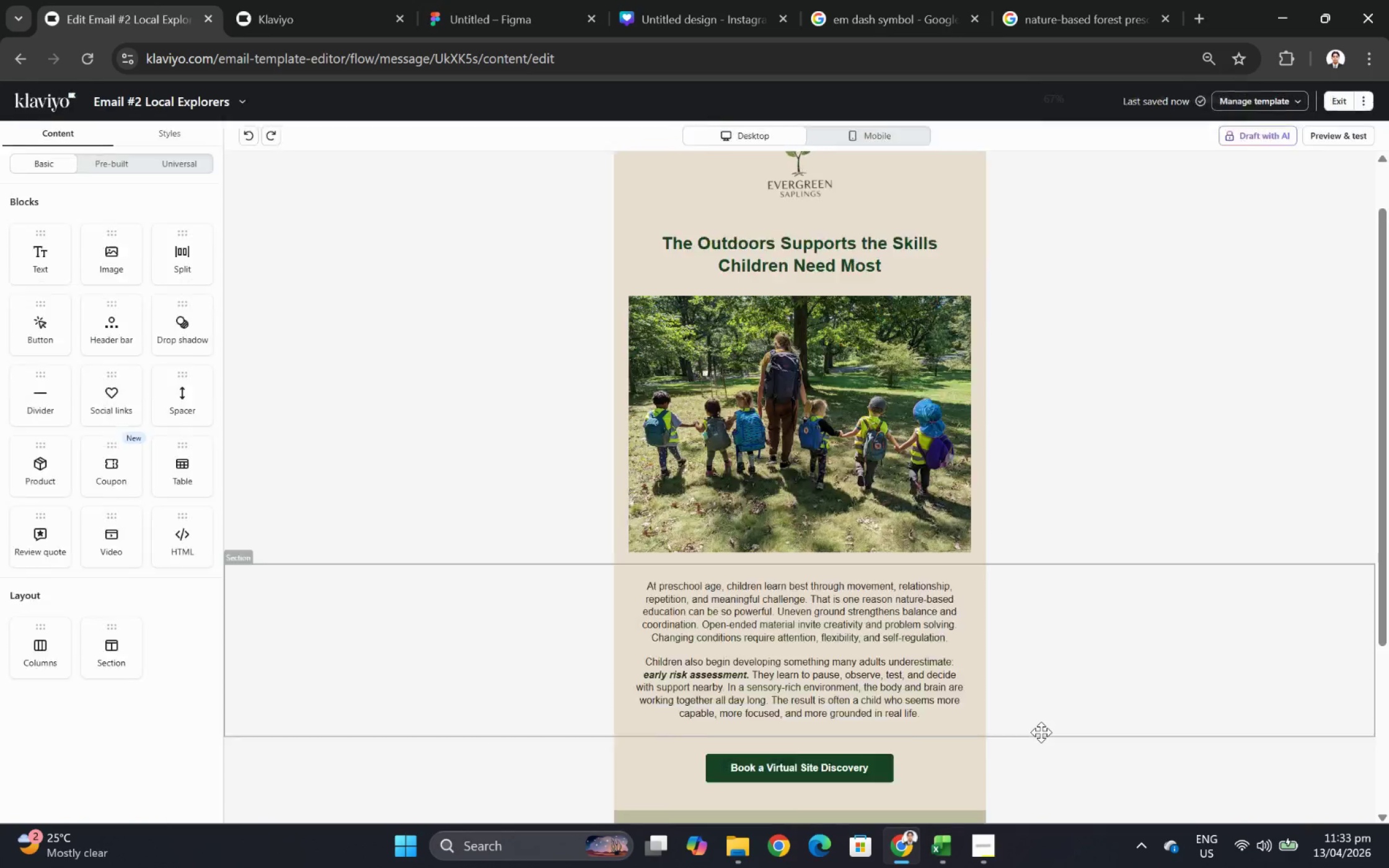 
scroll: coordinate [1093, 633], scroll_direction: down, amount: 8.0
 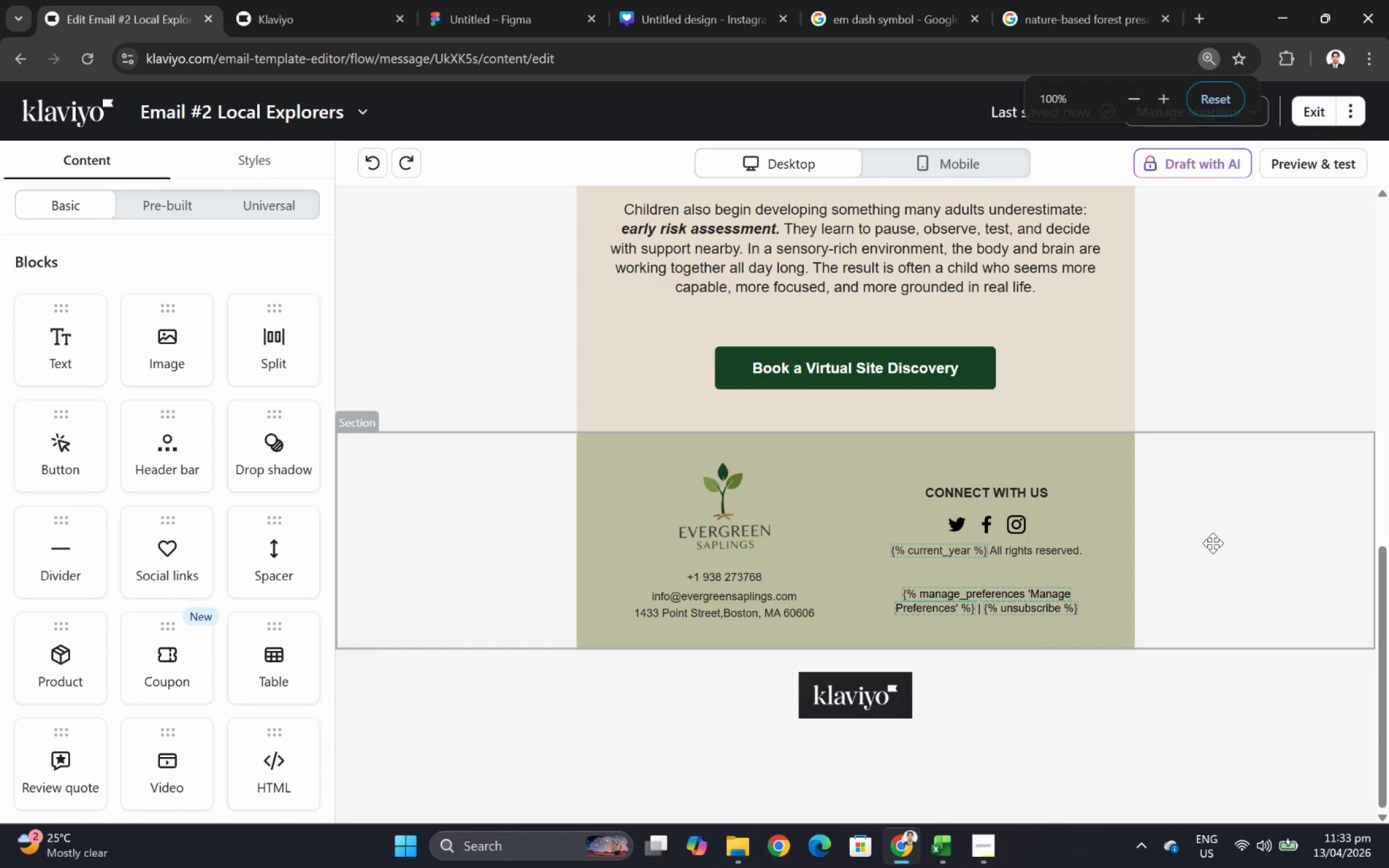 
left_click([1212, 543])
 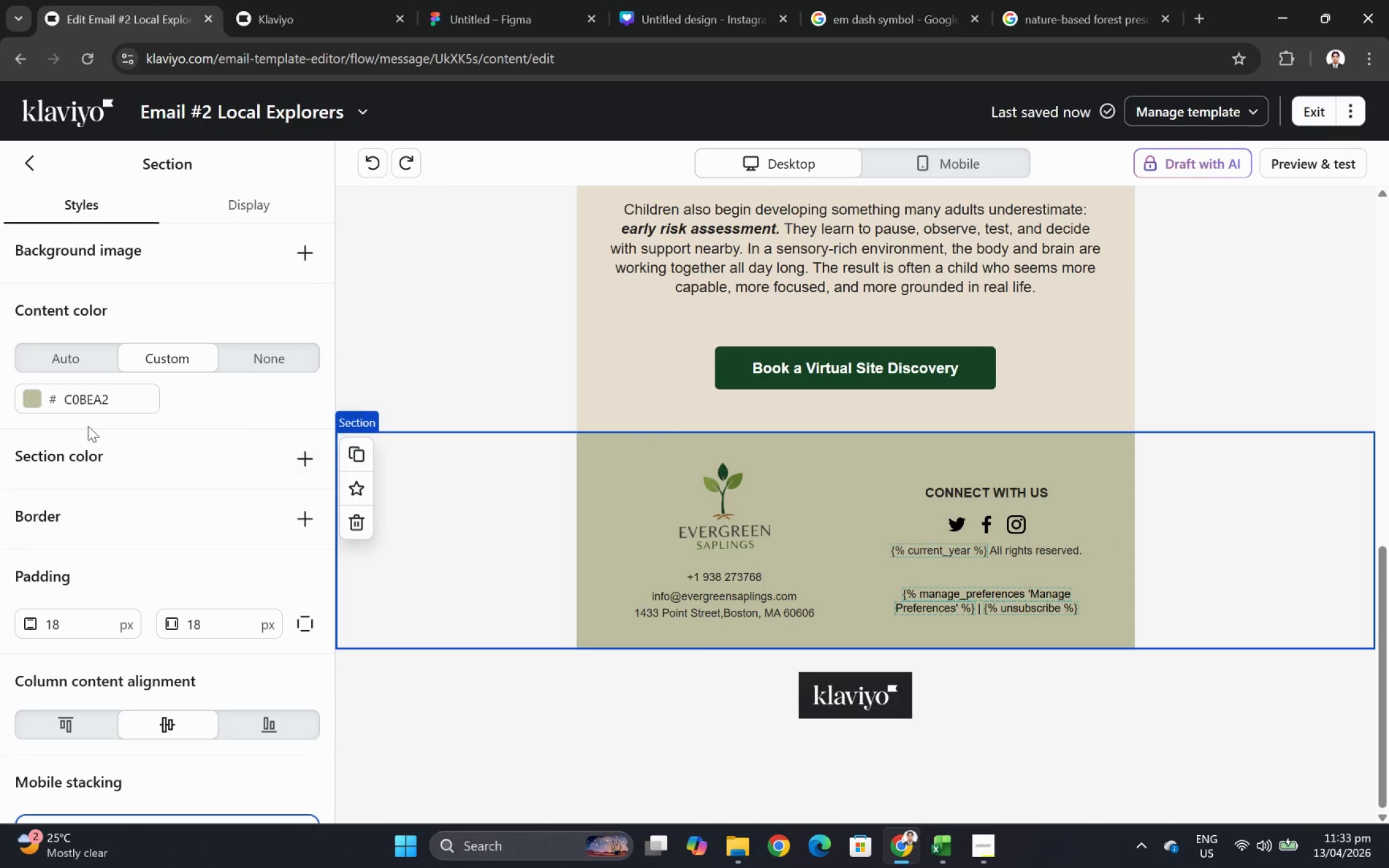 
left_click([38, 395])
 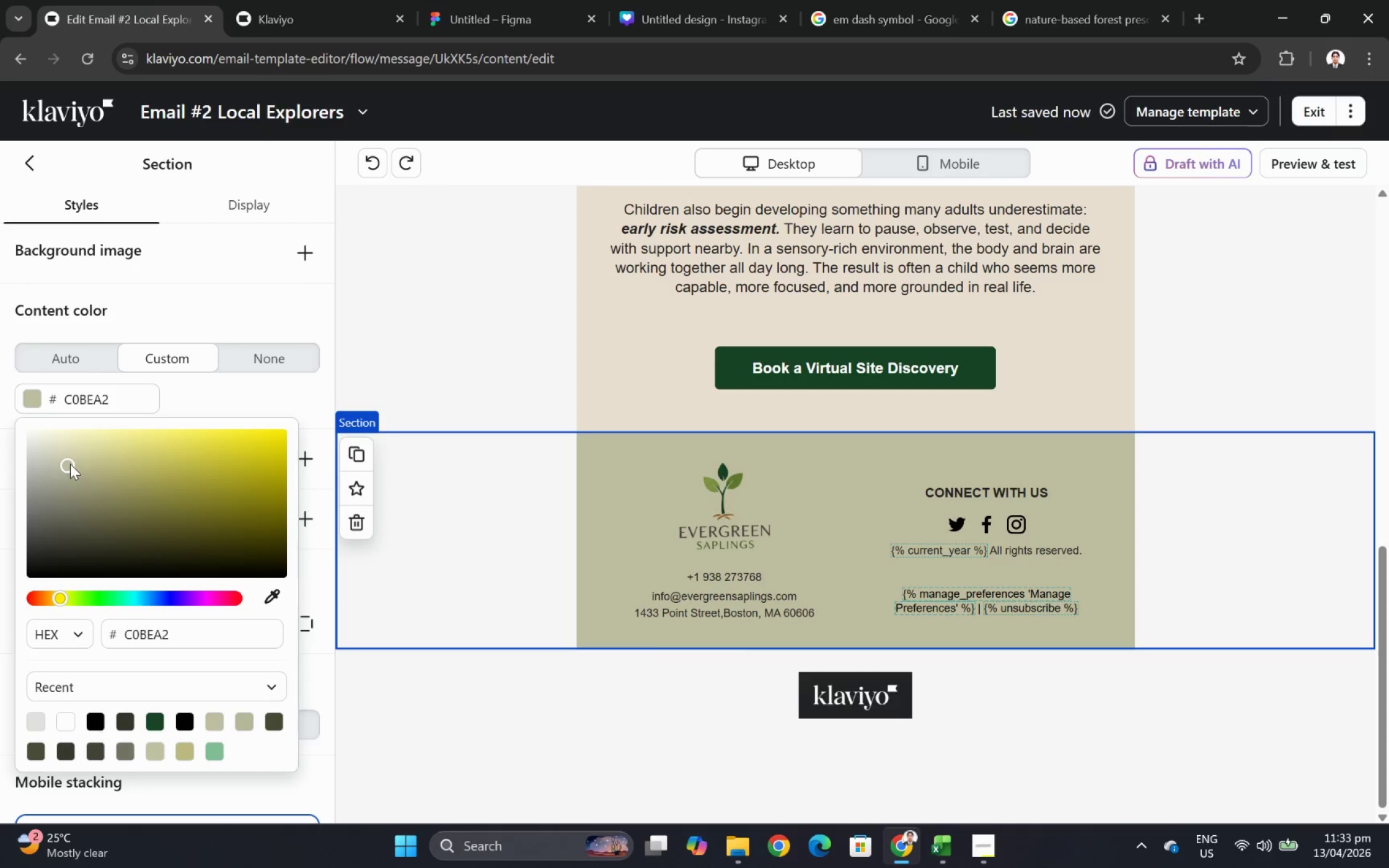 
left_click_drag(start_coordinate=[64, 461], to_coordinate=[86, 552])
 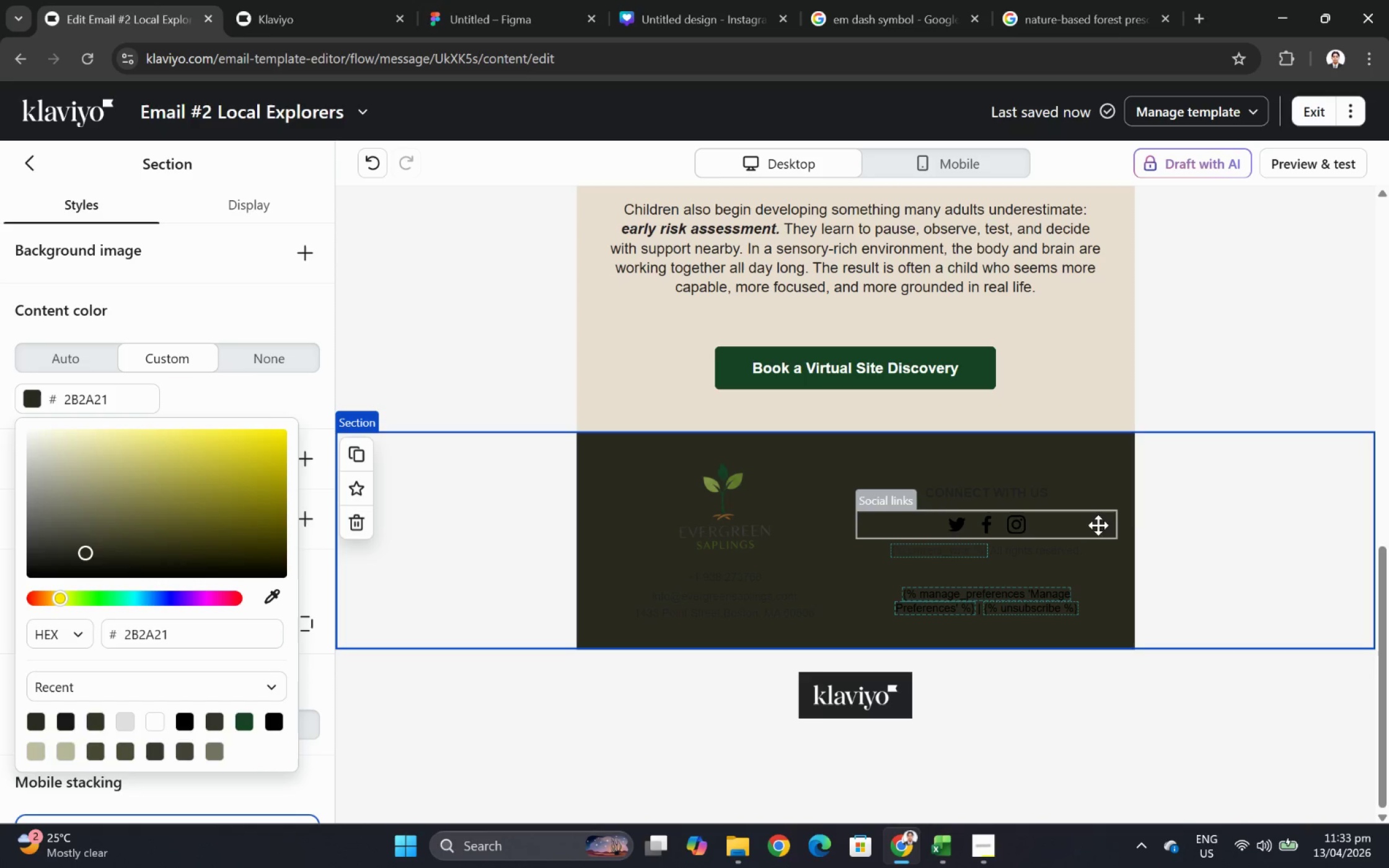 
hold_key(key=ControlLeft, duration=0.34)
scroll: coordinate [1124, 524], scroll_direction: down, amount: 3.0
 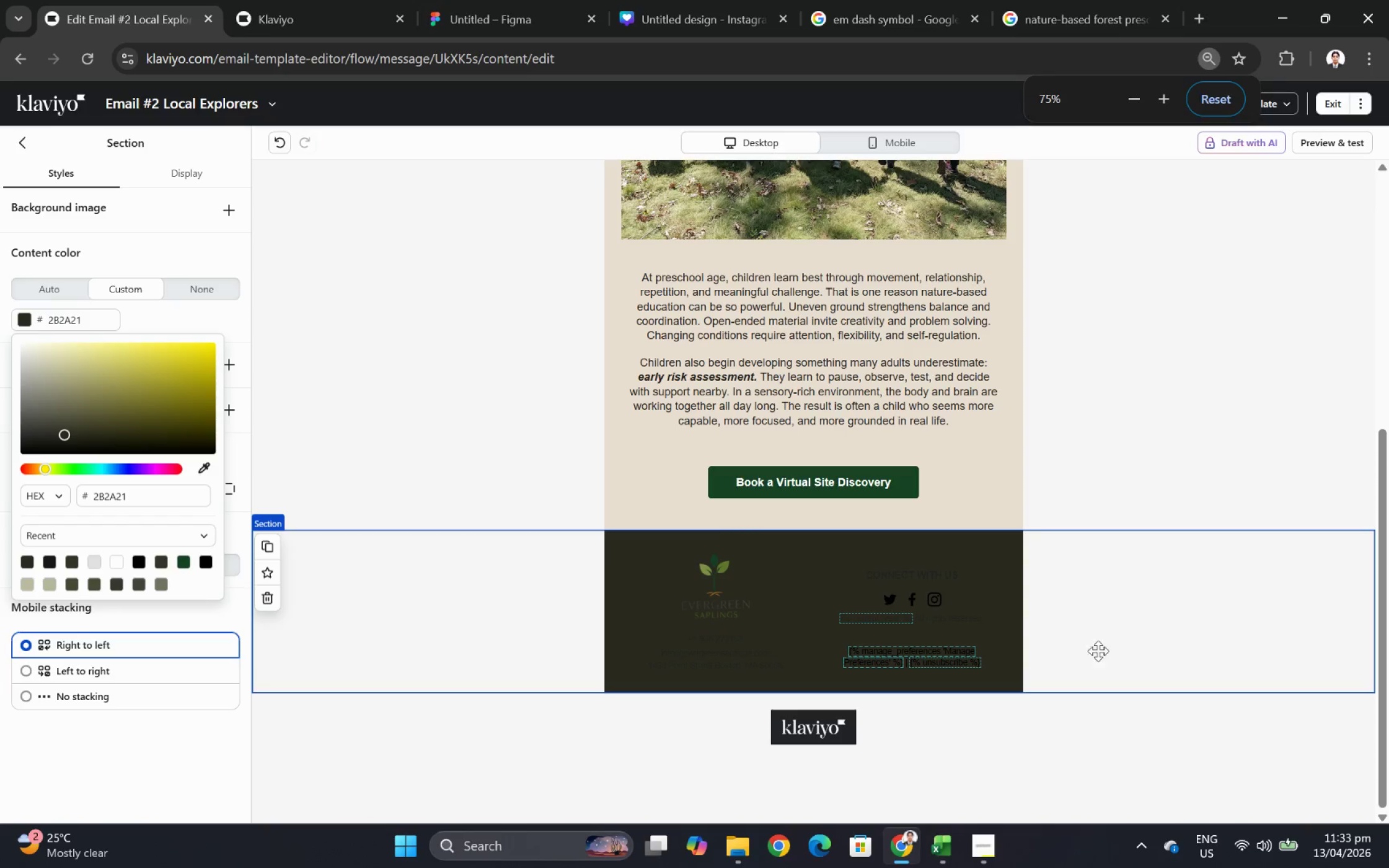 
hold_key(key=ControlLeft, duration=1.5)
scroll: coordinate [1098, 660], scroll_direction: down, amount: 4.0
 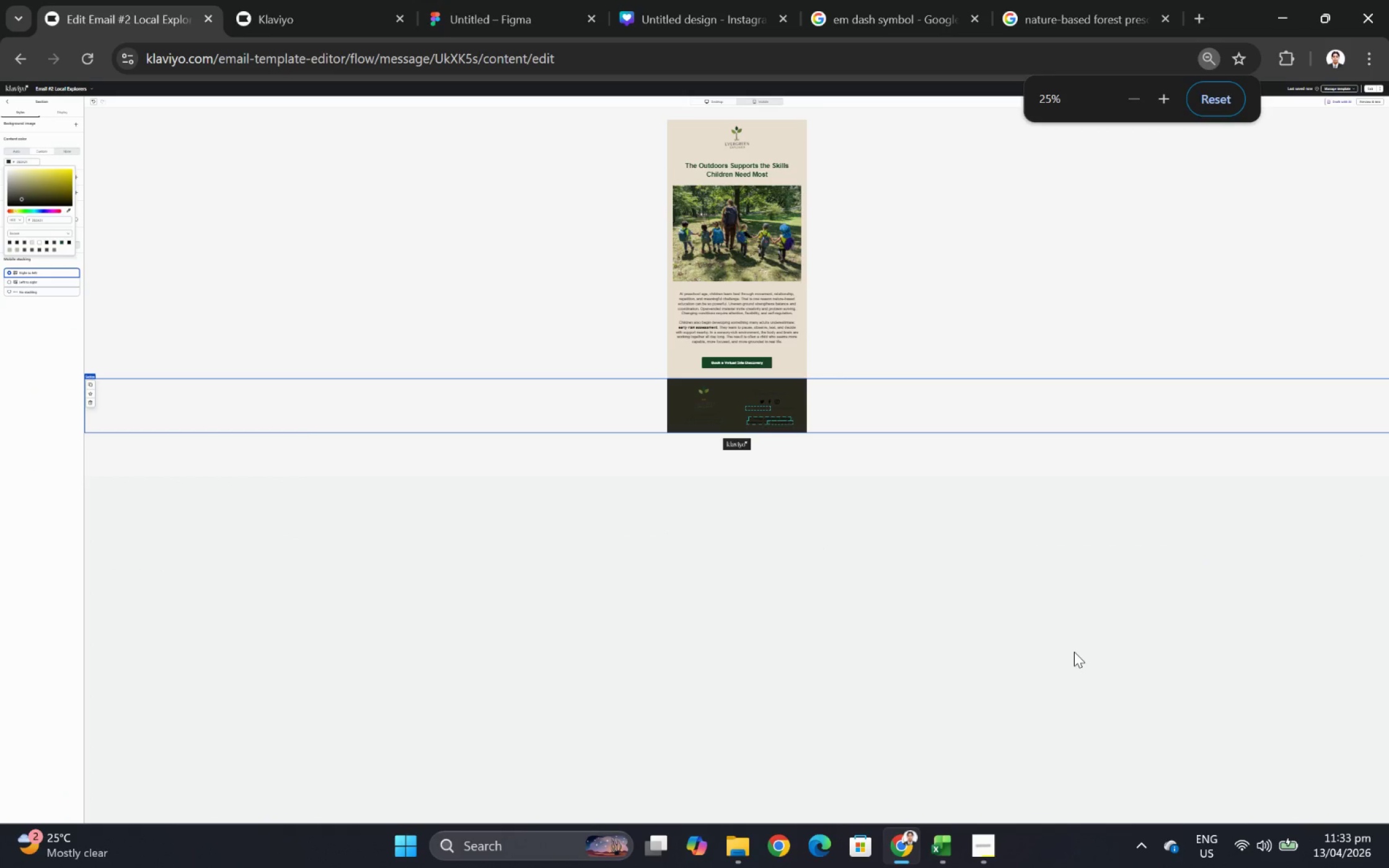 
hold_key(key=ControlLeft, duration=0.67)
scroll: coordinate [1074, 651], scroll_direction: down, amount: 2.0
 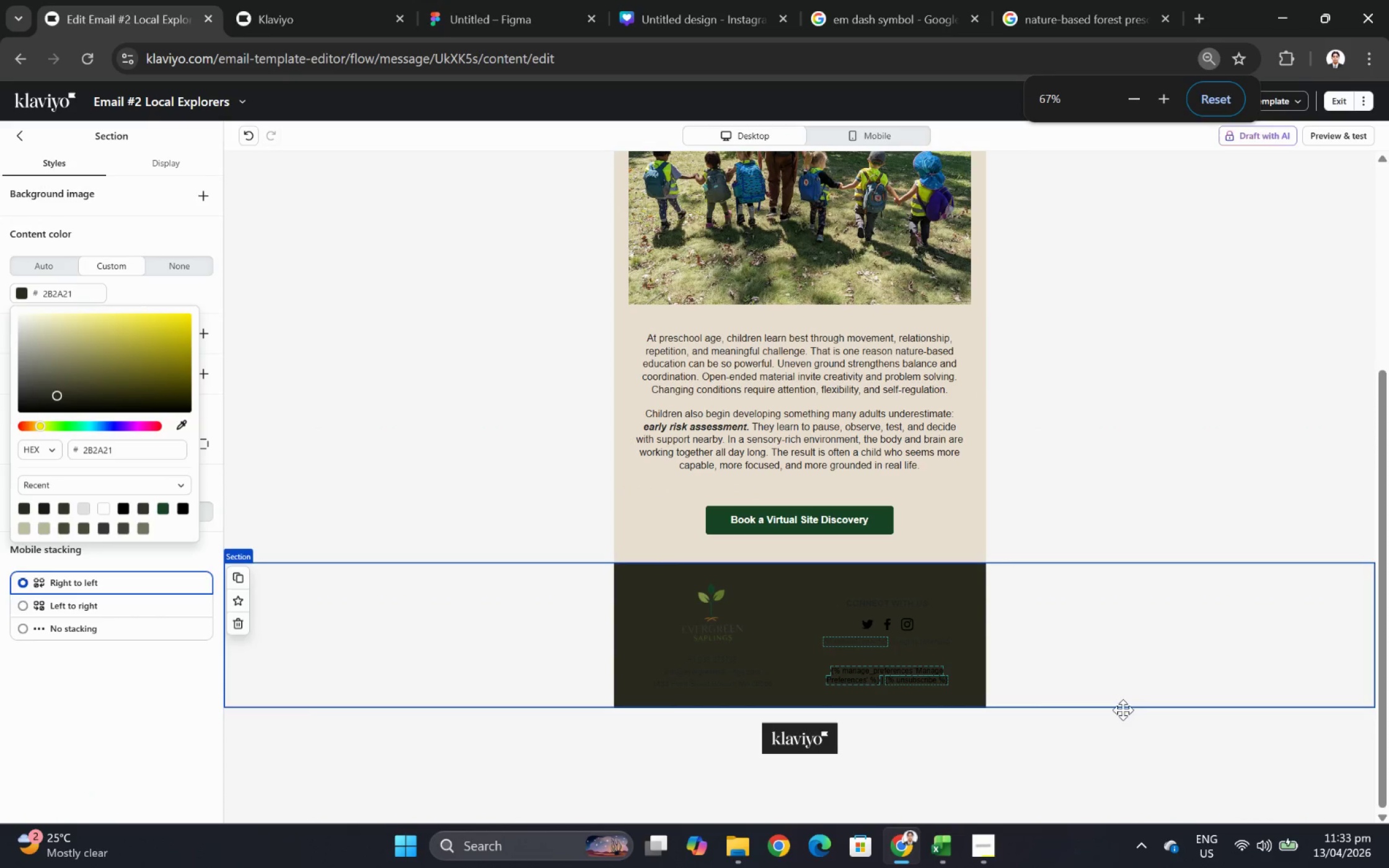 
hold_key(key=ControlLeft, duration=0.36)
scroll: coordinate [1132, 697], scroll_direction: down, amount: 2.0
 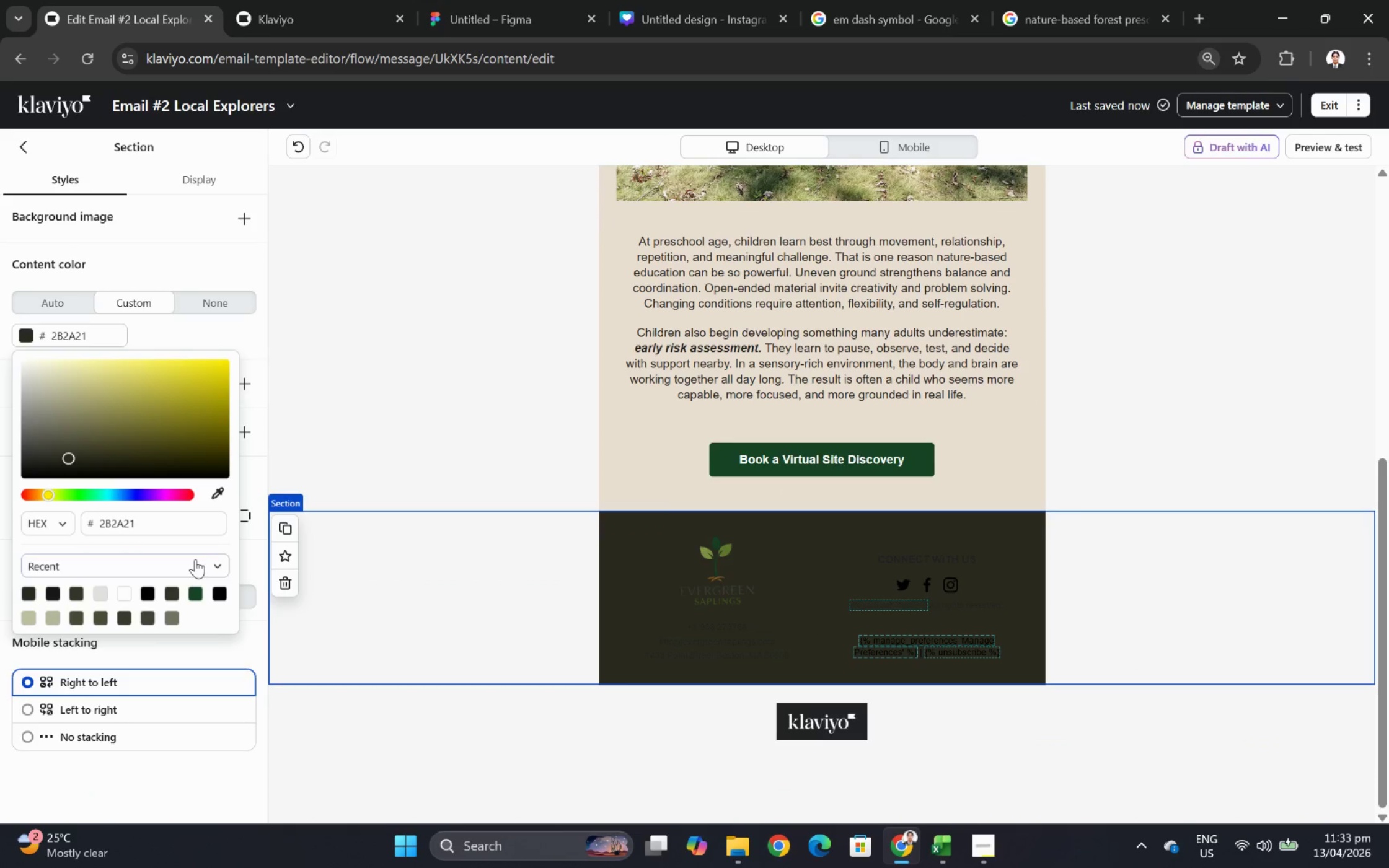 
left_click([214, 503])
 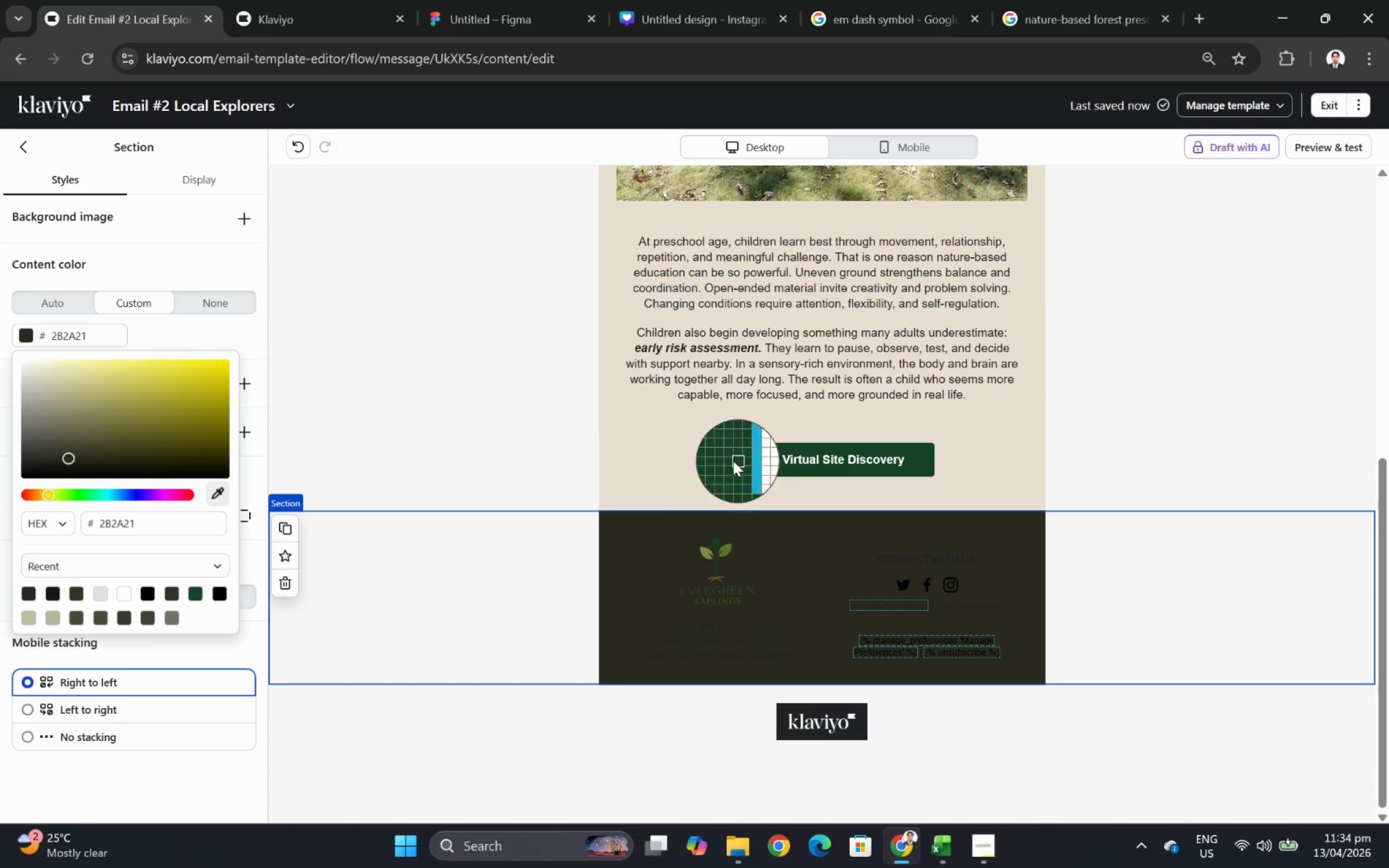 
left_click([721, 458])
 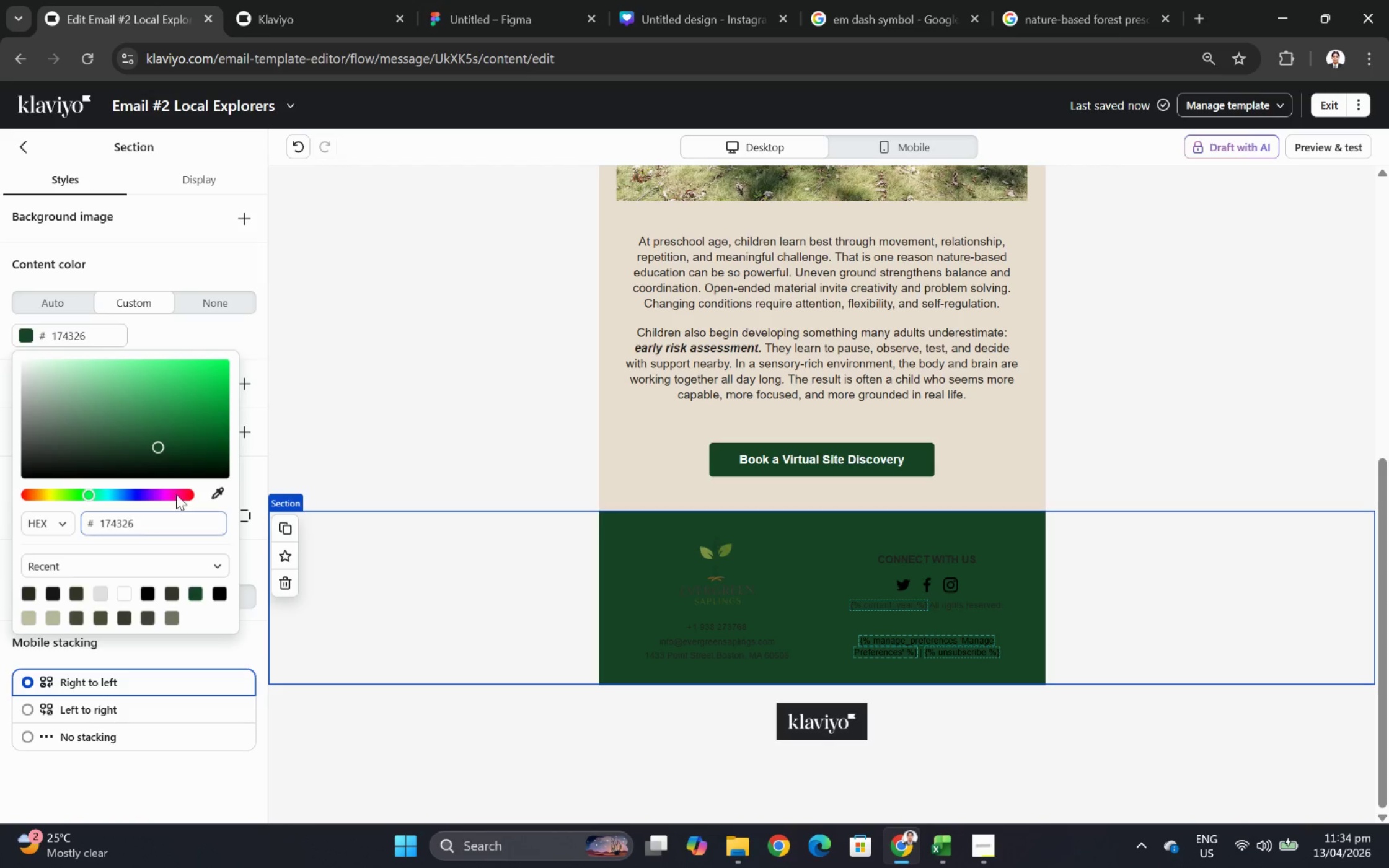 
left_click_drag(start_coordinate=[159, 445], to_coordinate=[161, 464])
 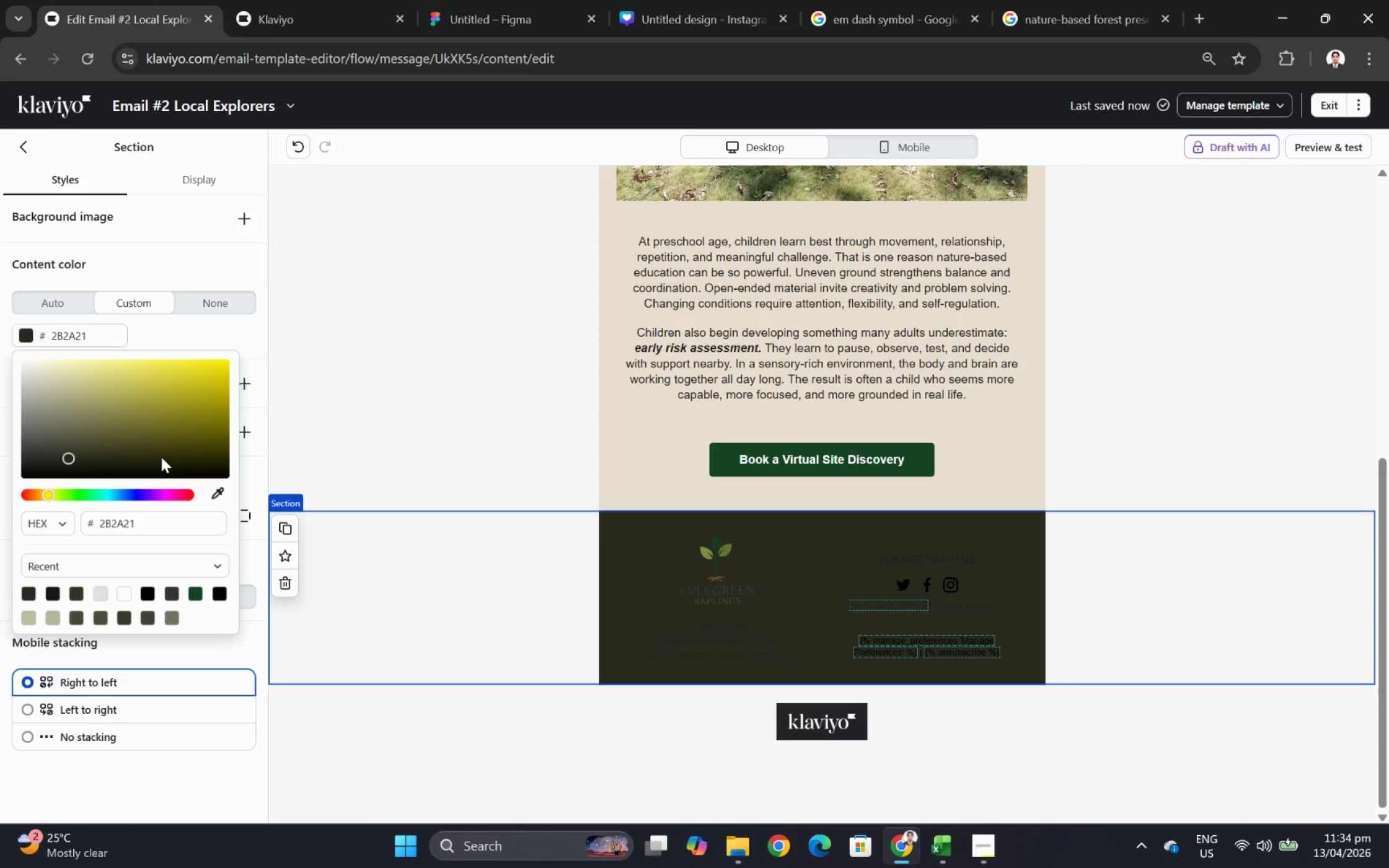 
left_click([162, 457])
 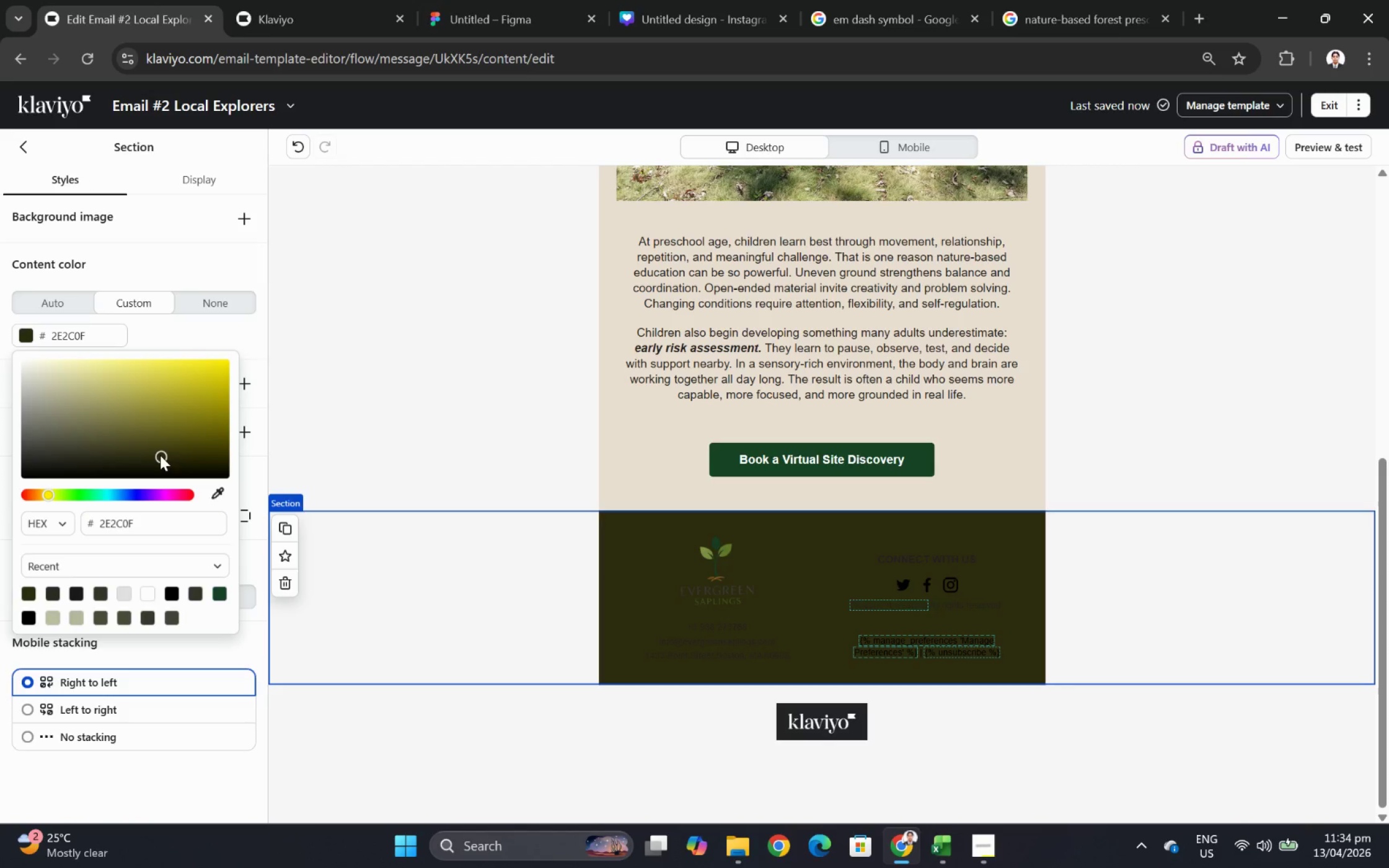 
left_click_drag(start_coordinate=[160, 456], to_coordinate=[159, 450])
 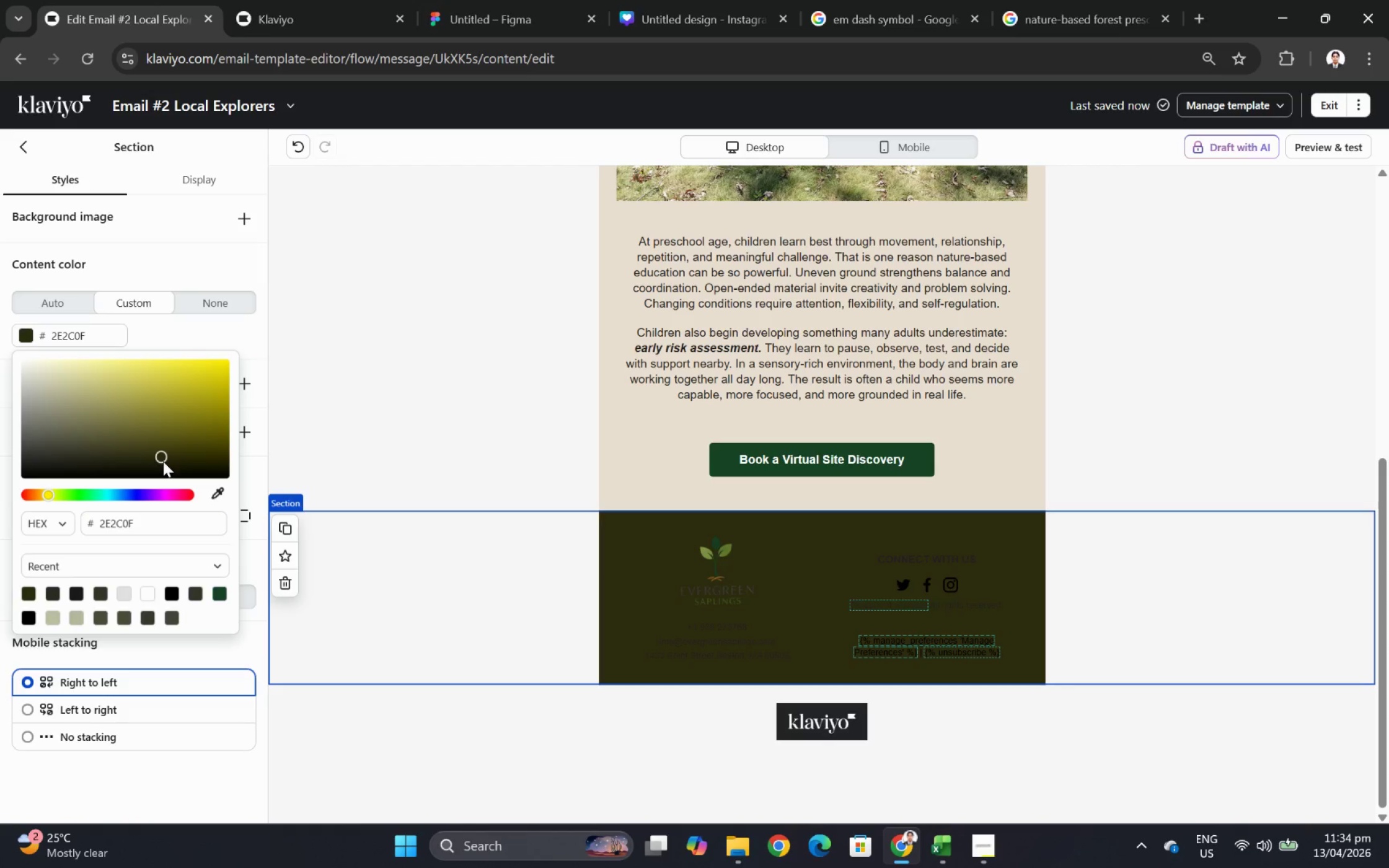 
left_click([155, 463])
 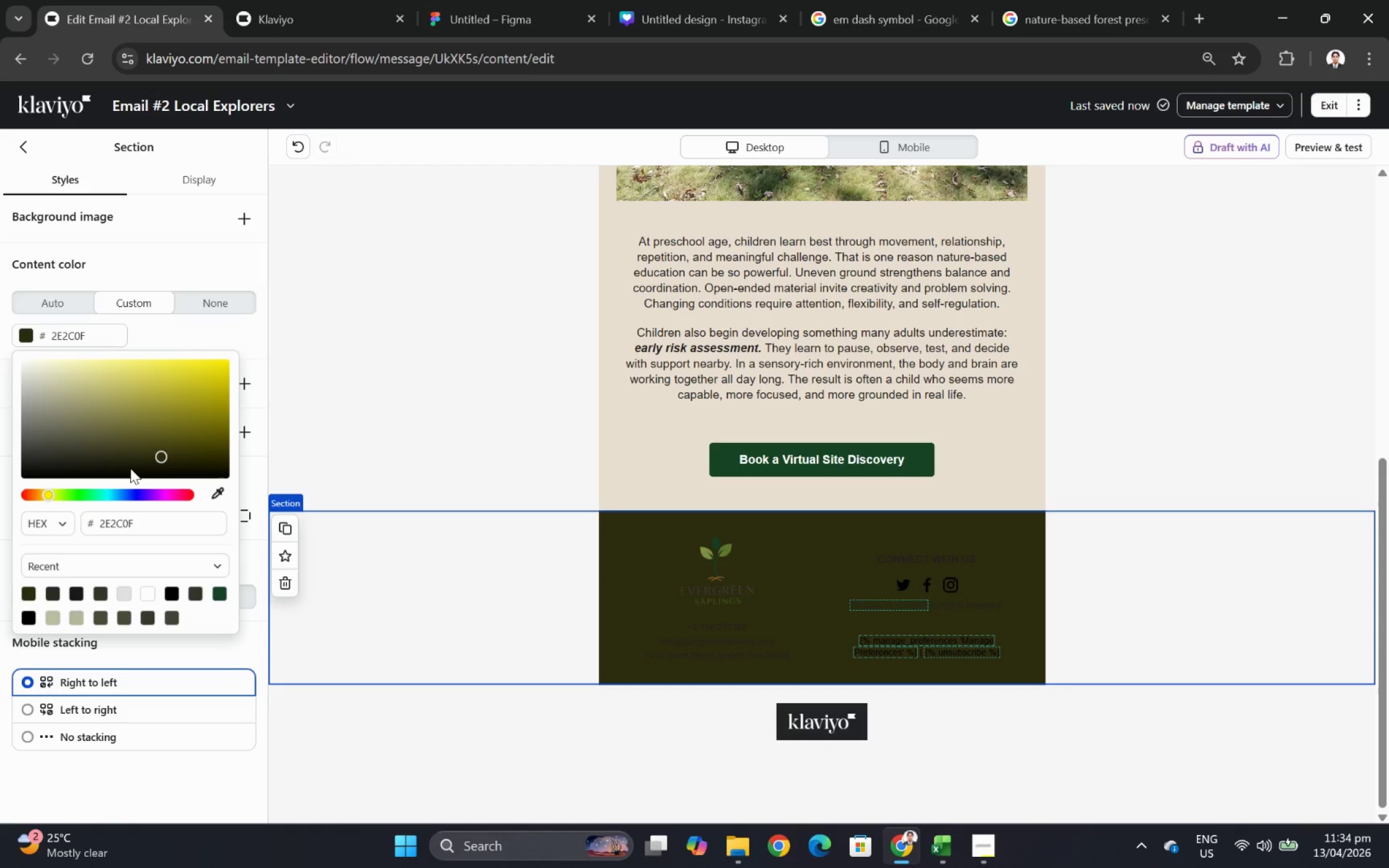 
left_click([129, 467])
 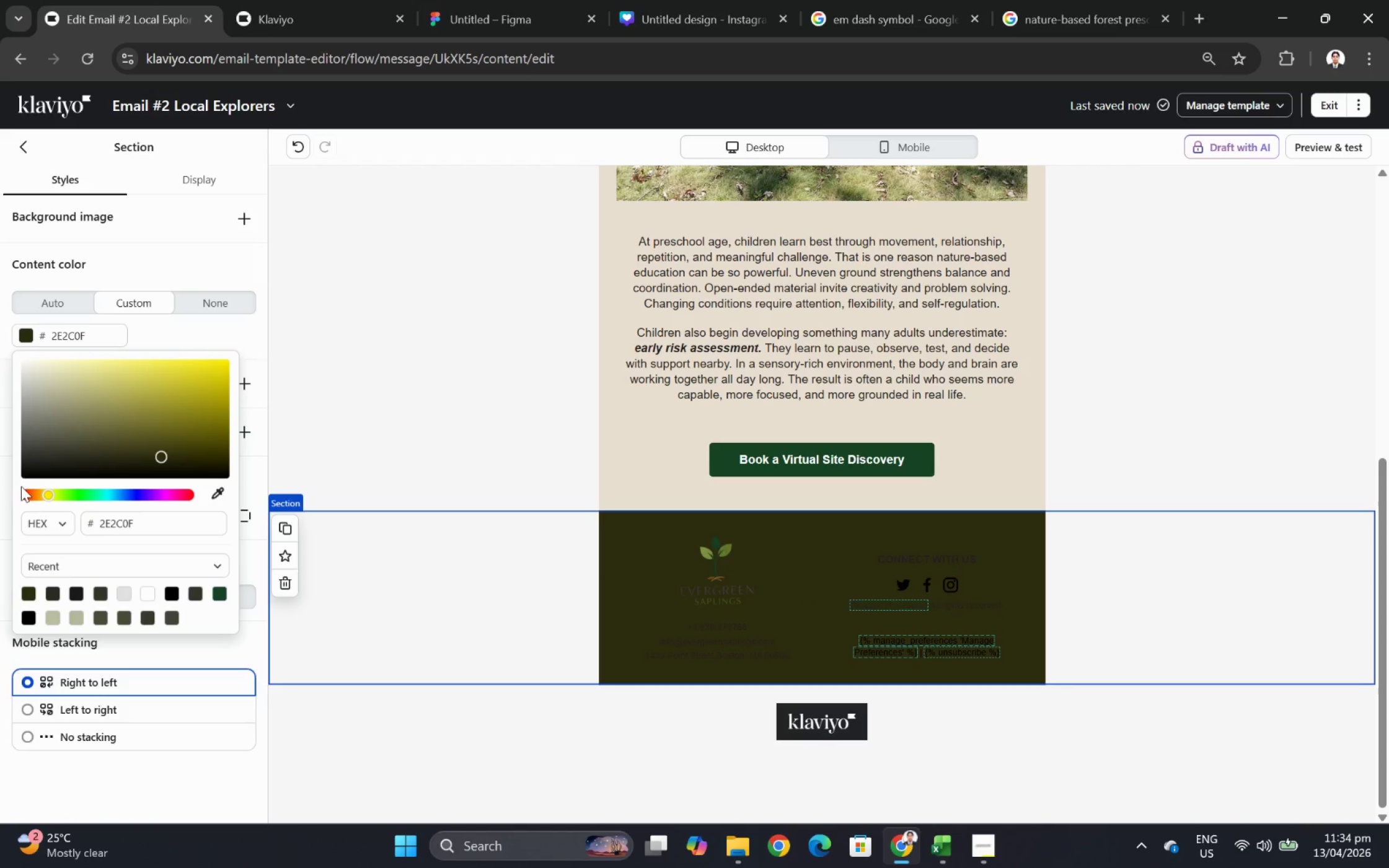 
left_click([75, 460])
 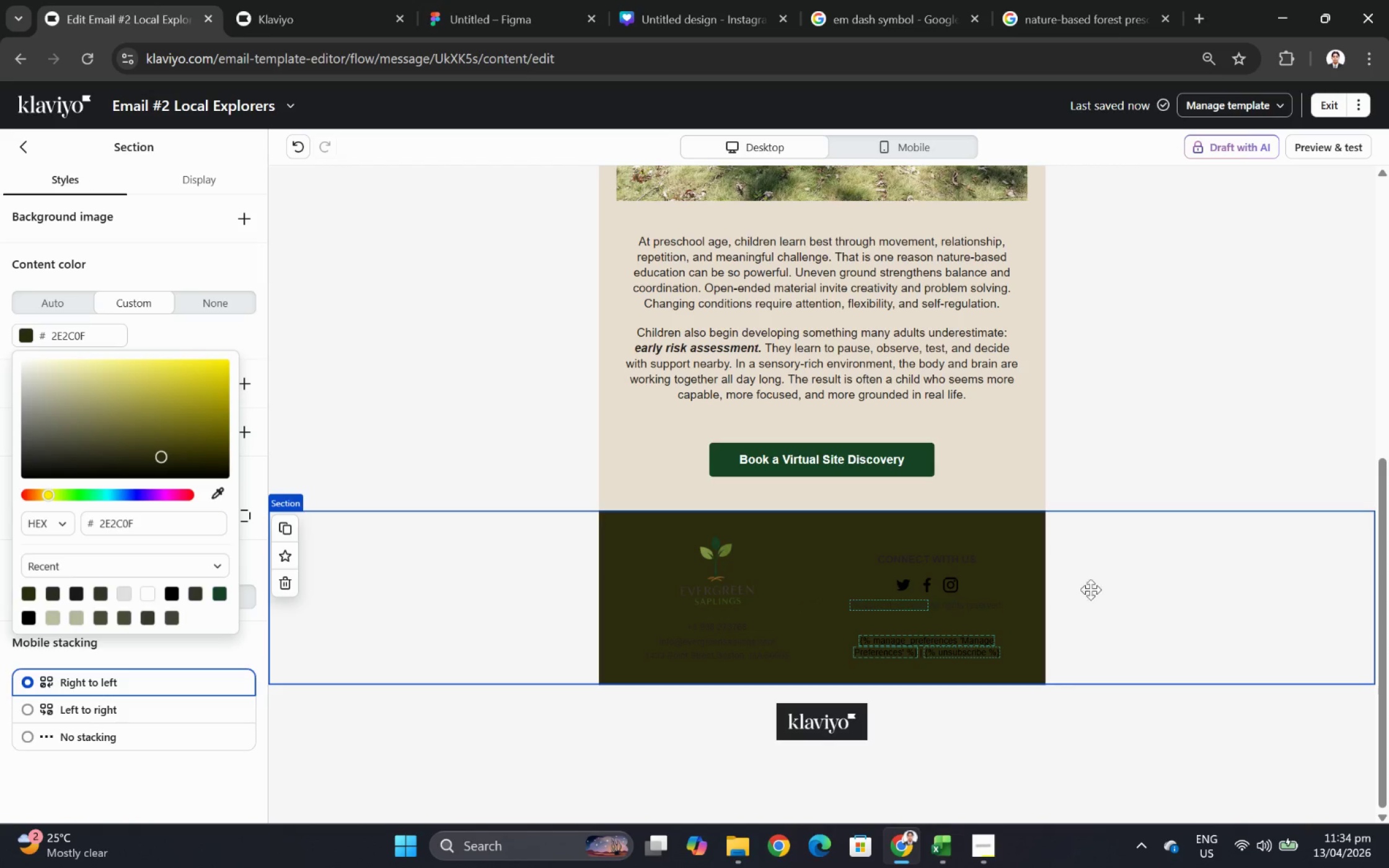 
left_click([1151, 592])
 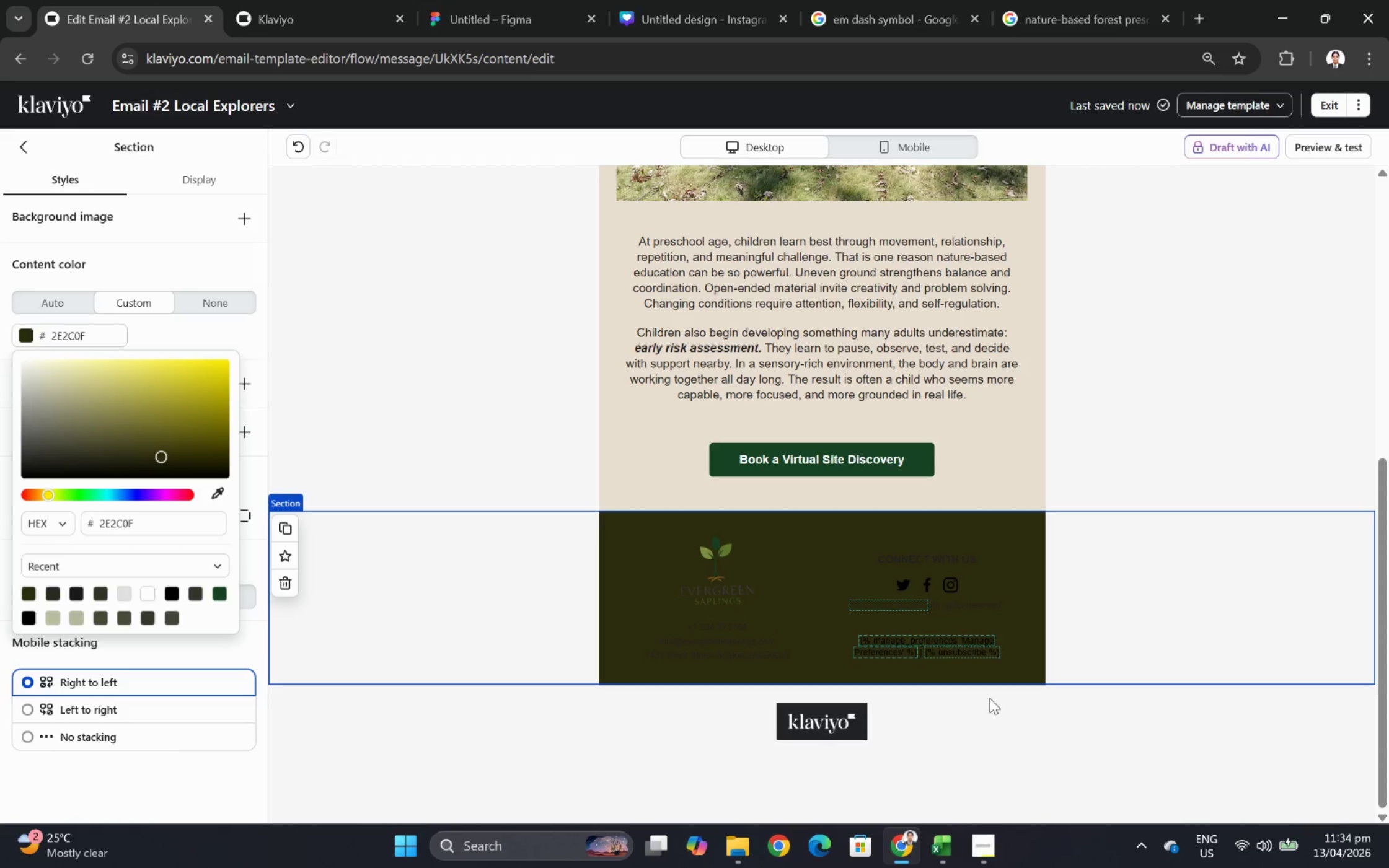 
left_click([946, 698])
 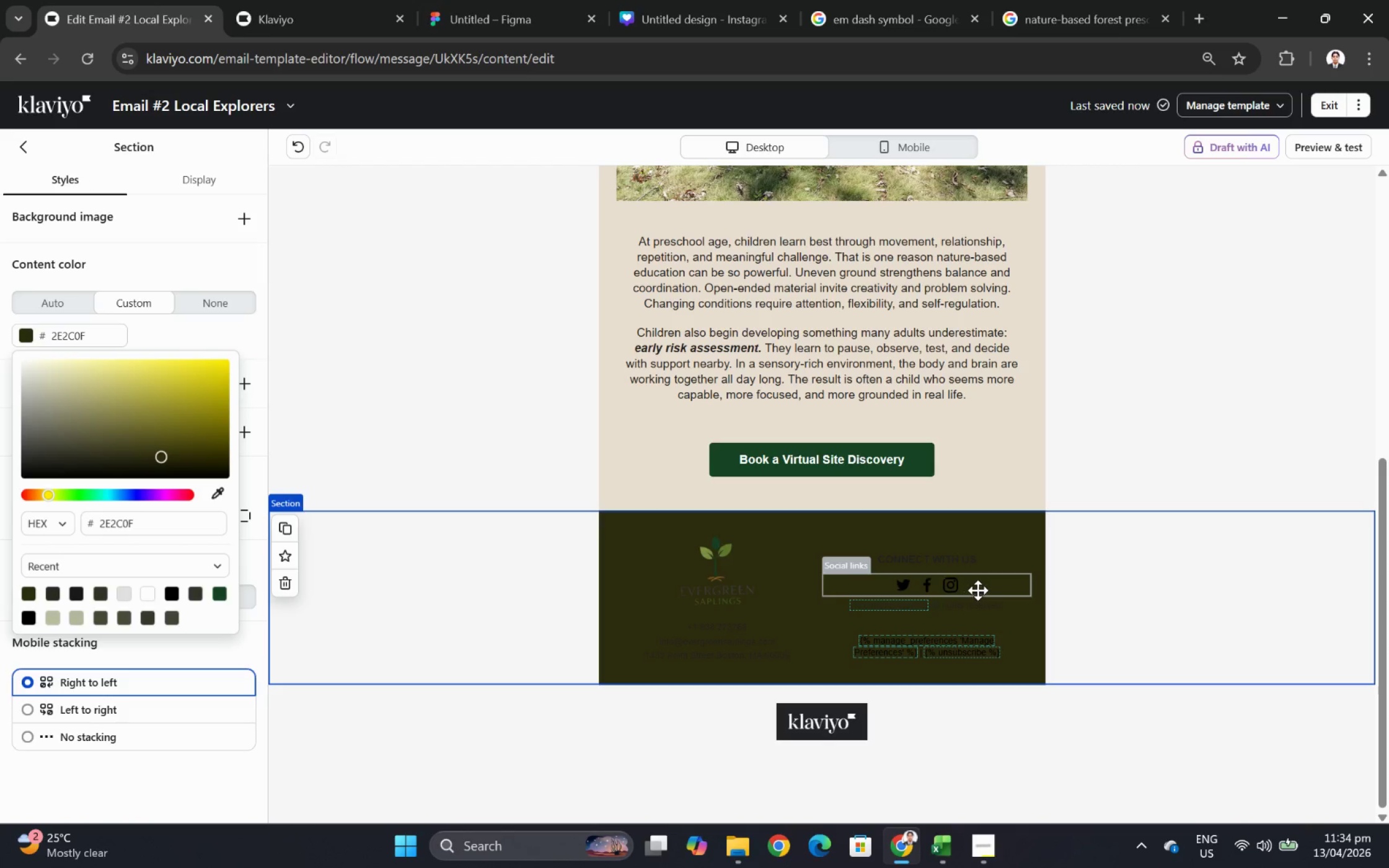 
hold_key(key=ControlLeft, duration=1.25)
scroll: coordinate [979, 566], scroll_direction: down, amount: 3.0
 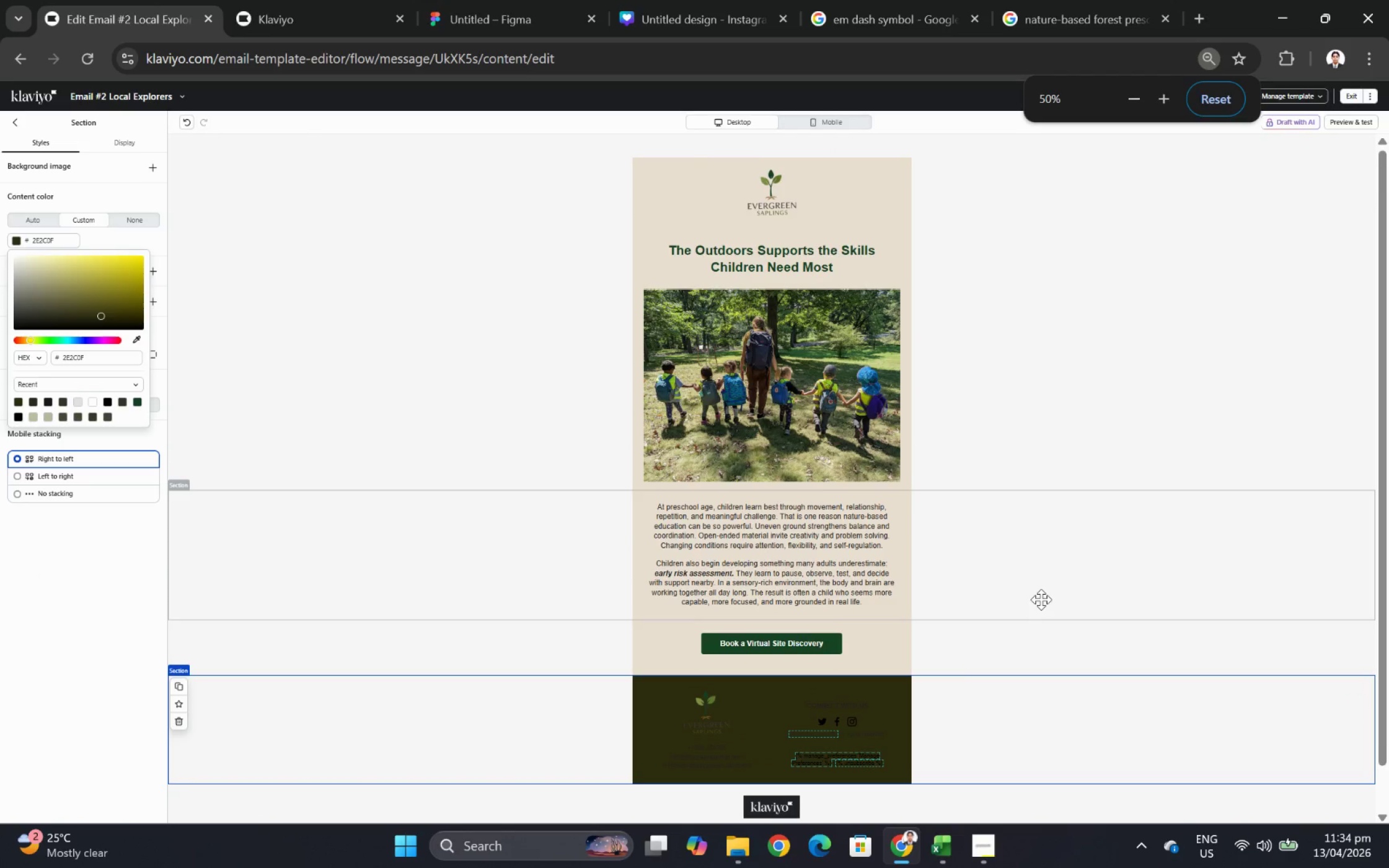 
hold_key(key=ControlLeft, duration=0.36)
 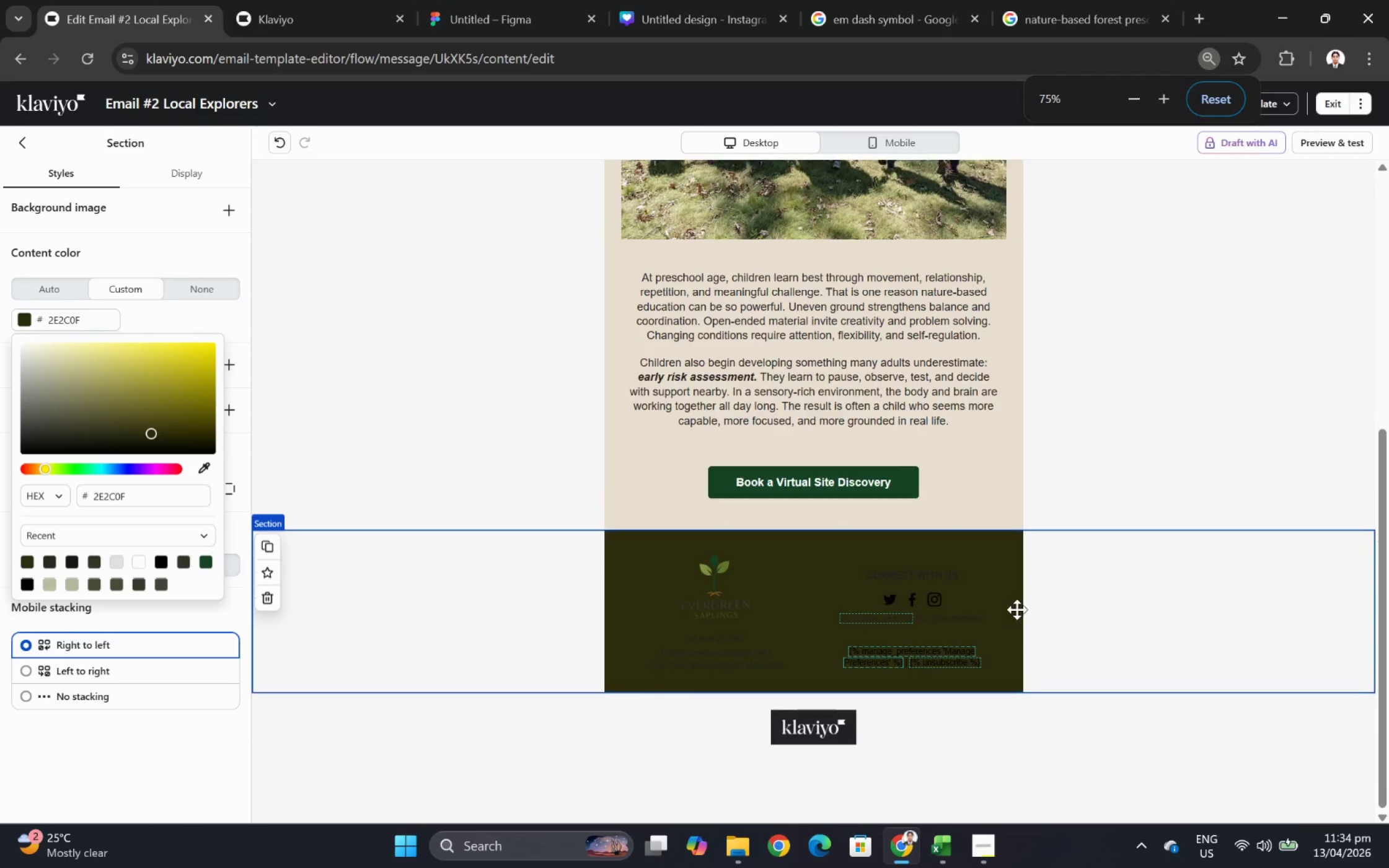 
scroll: coordinate [1007, 631], scroll_direction: down, amount: 5.0